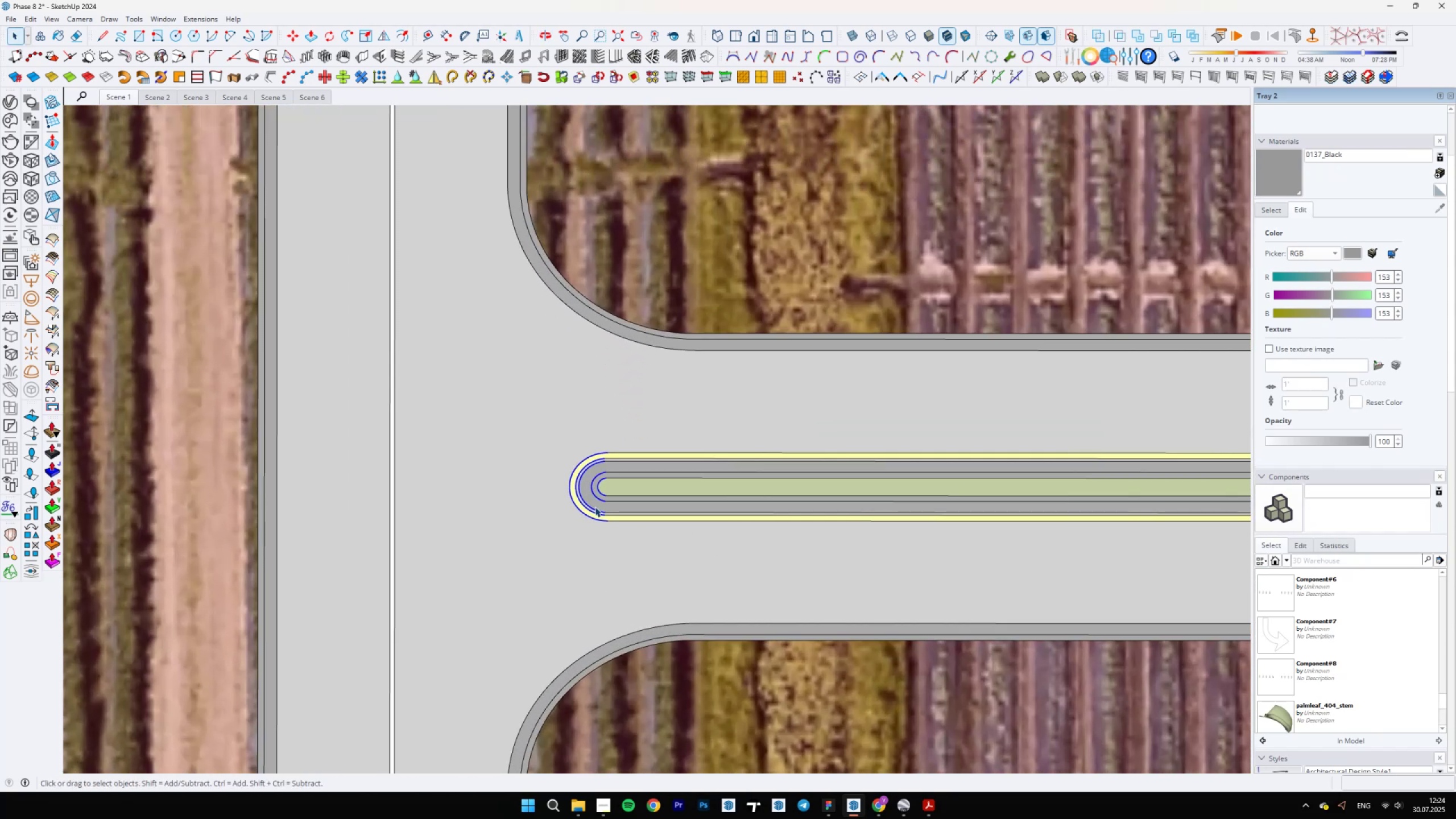 
key(M)
 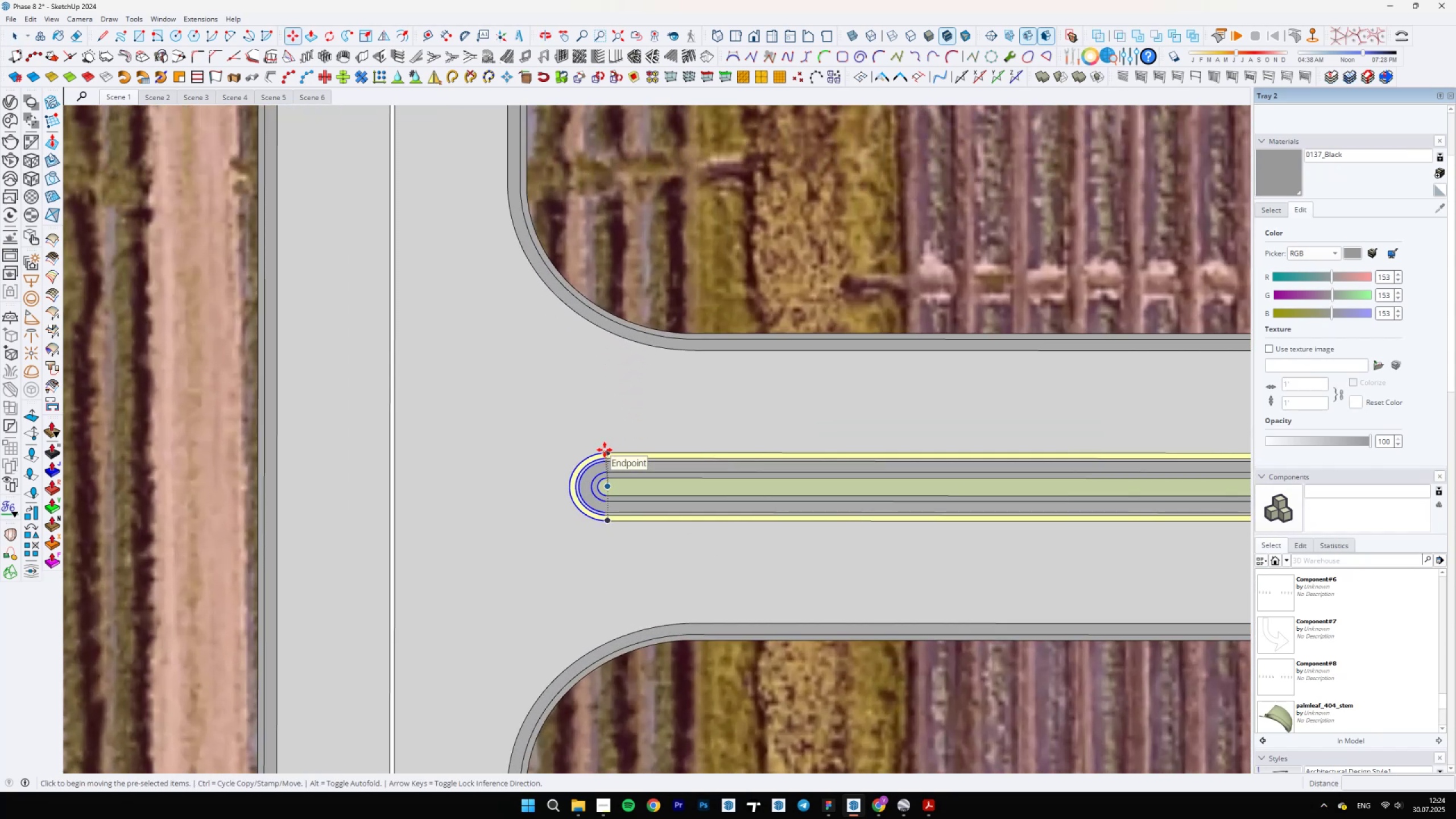 
scroll: coordinate [574, 490], scroll_direction: up, amount: 17.0
 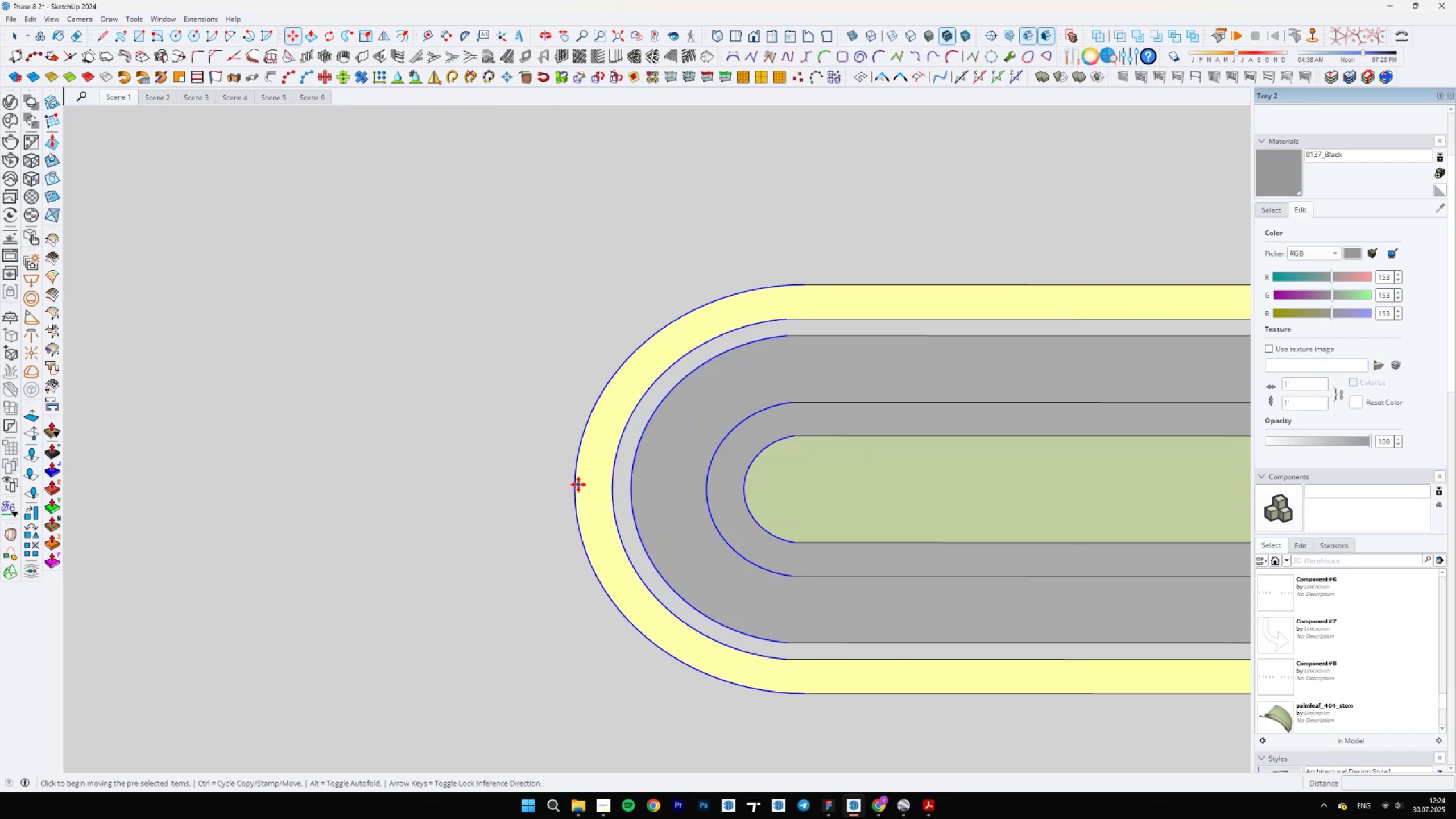 
left_click([576, 486])
 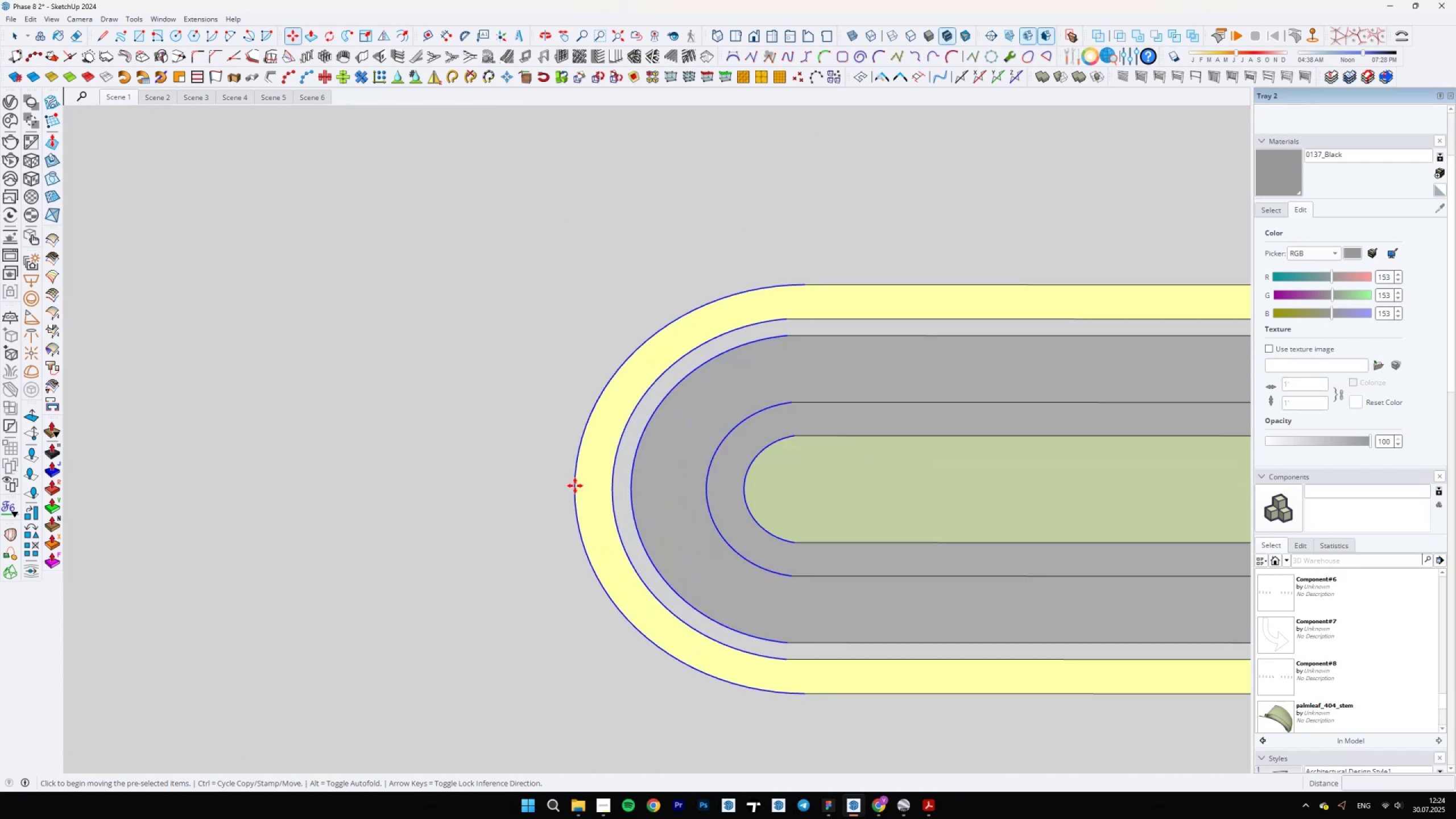 
scroll: coordinate [581, 493], scroll_direction: down, amount: 9.0
 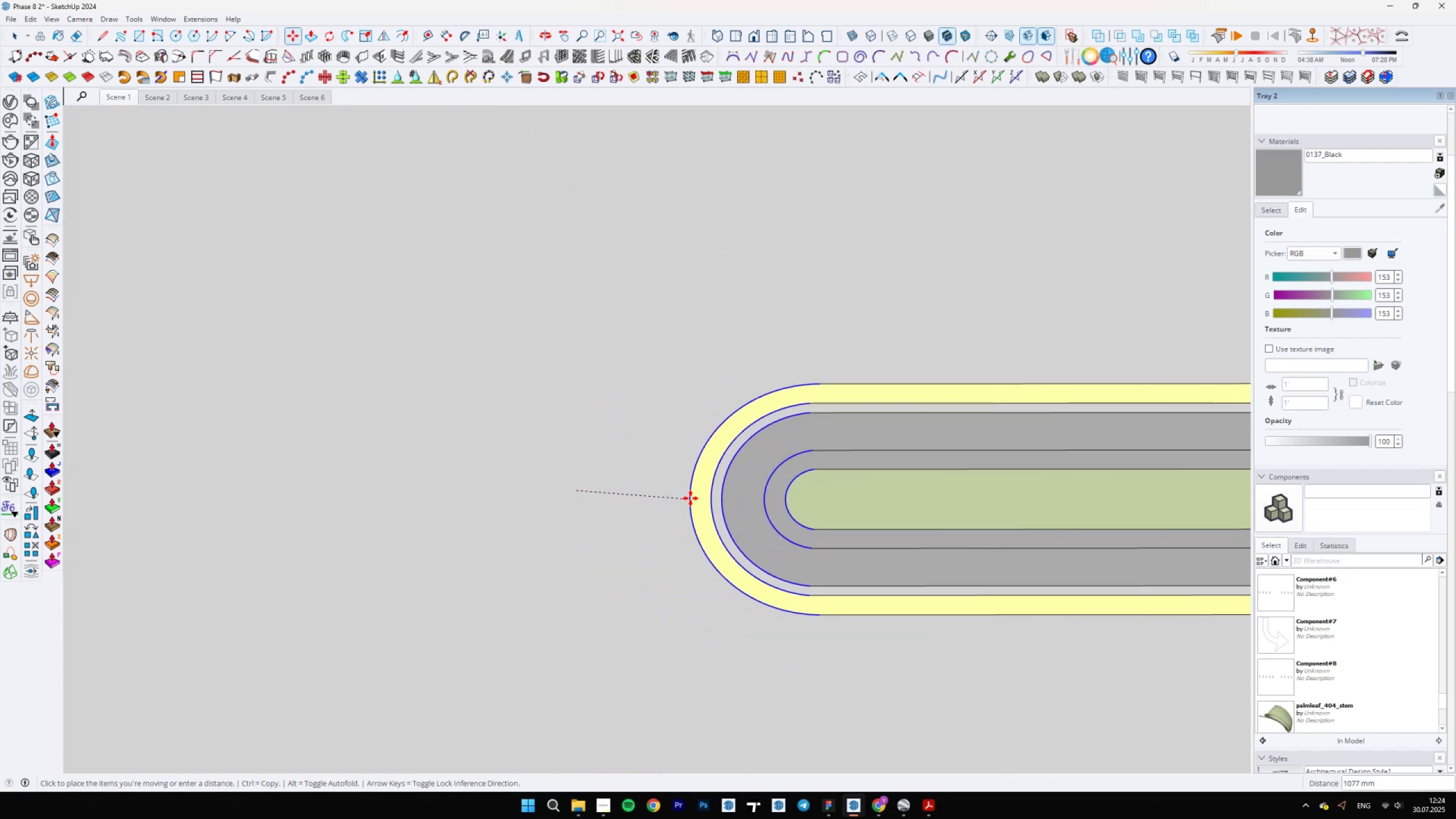 
hold_key(key=ShiftLeft, duration=1.54)
scroll: coordinate [696, 524], scroll_direction: down, amount: 17.0
 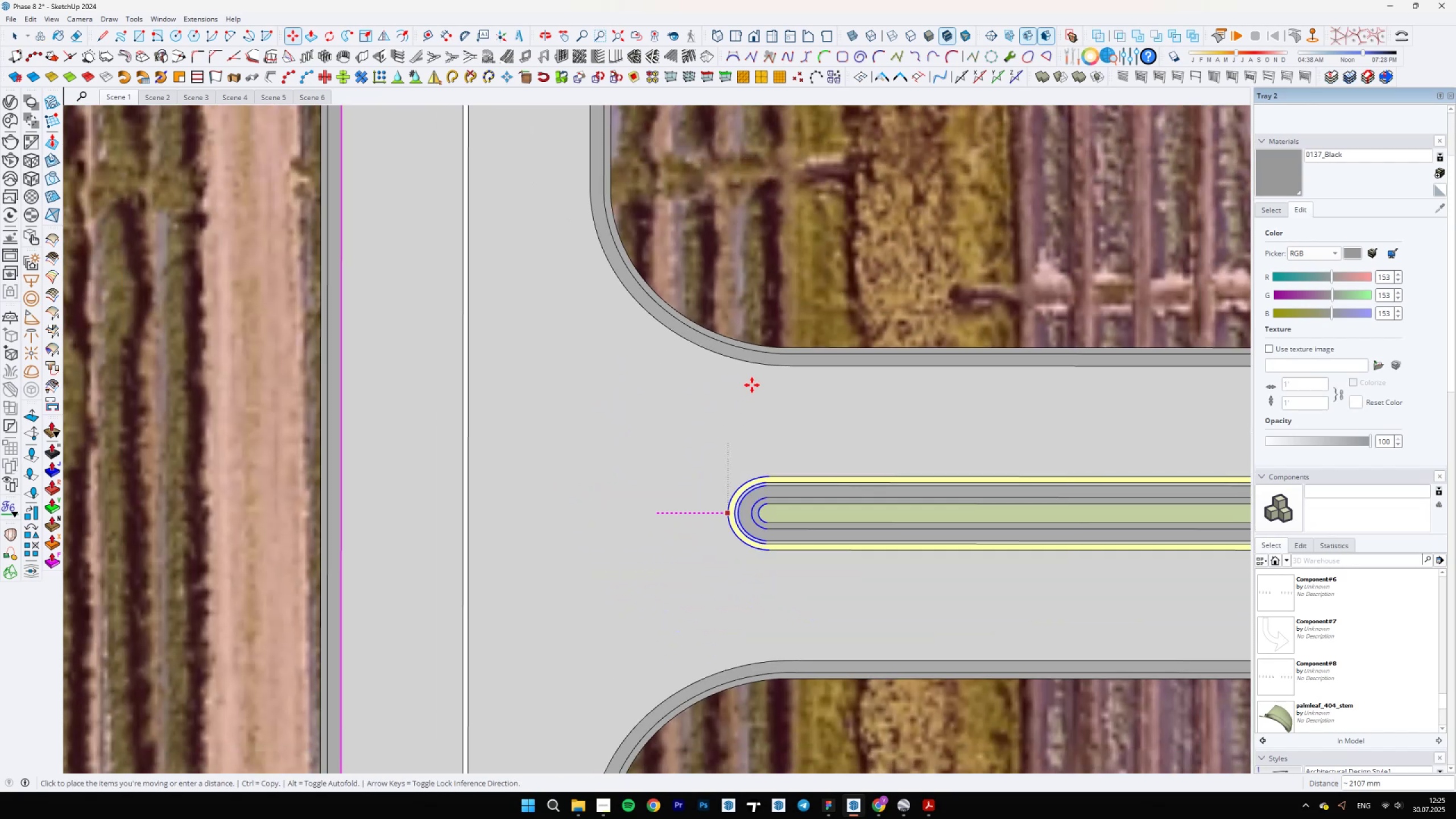 
hold_key(key=ShiftLeft, duration=1.51)
 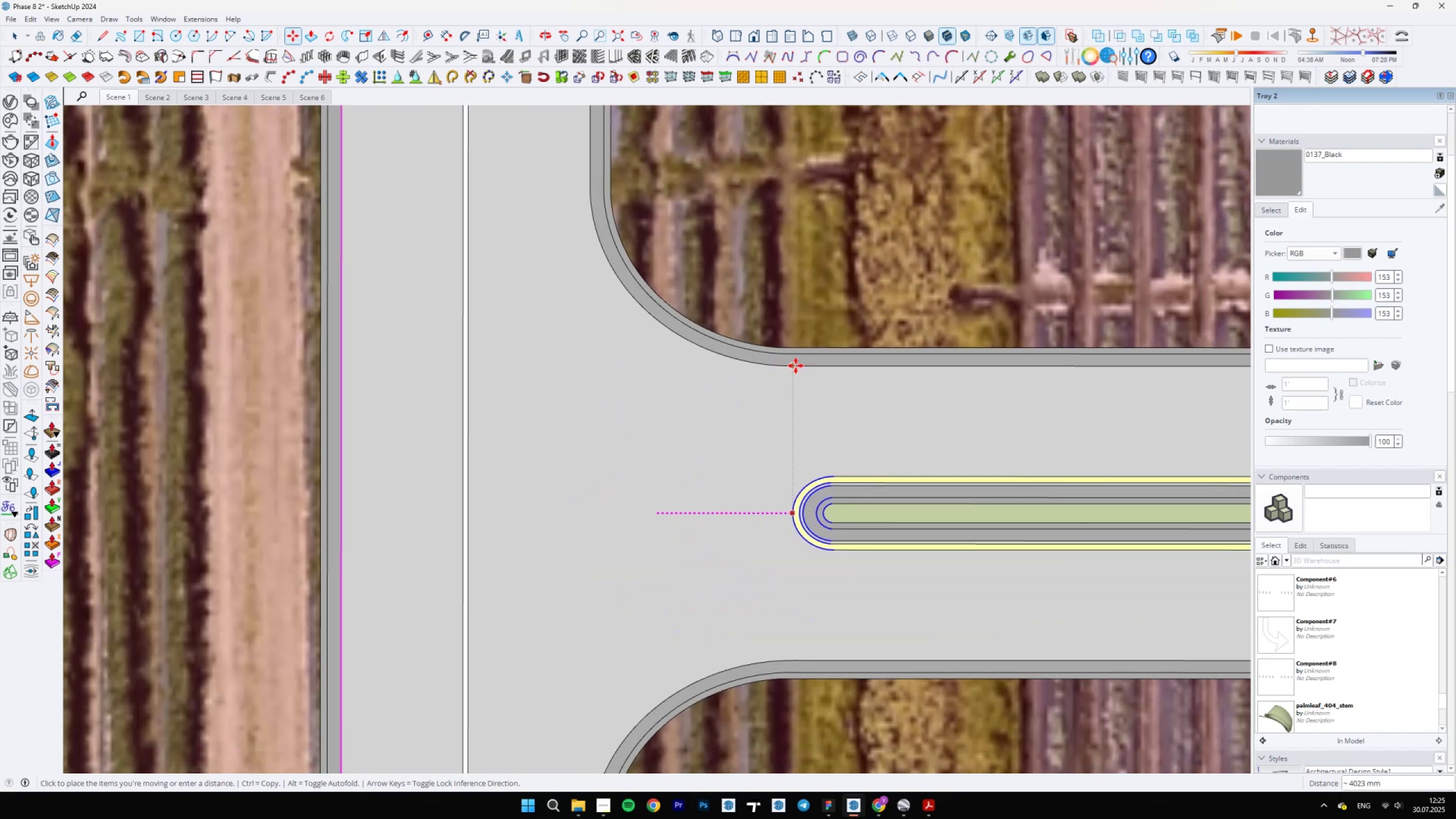 
hold_key(key=ShiftLeft, duration=0.71)
left_click([796, 366])
 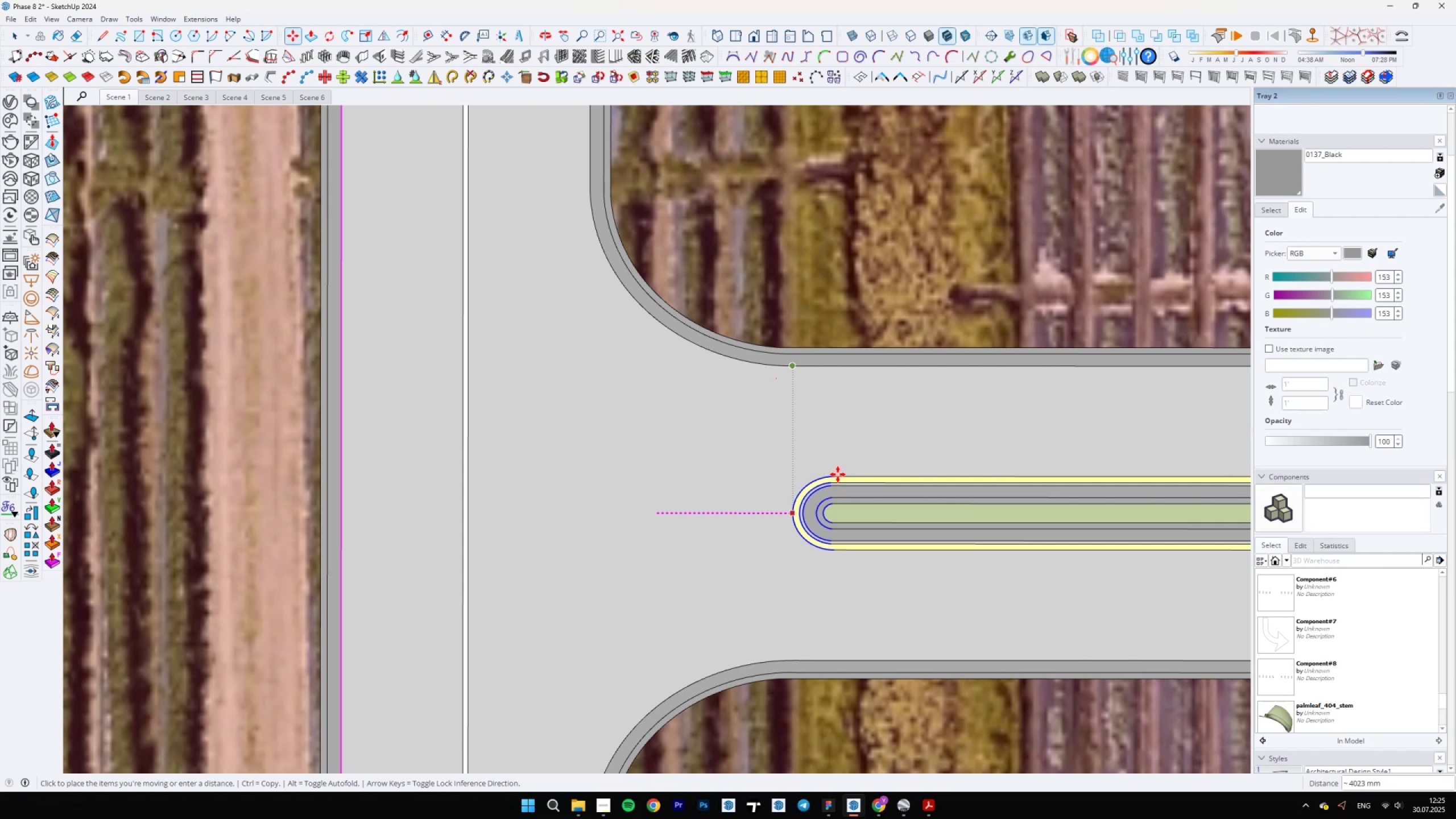 
wait(5.18)
 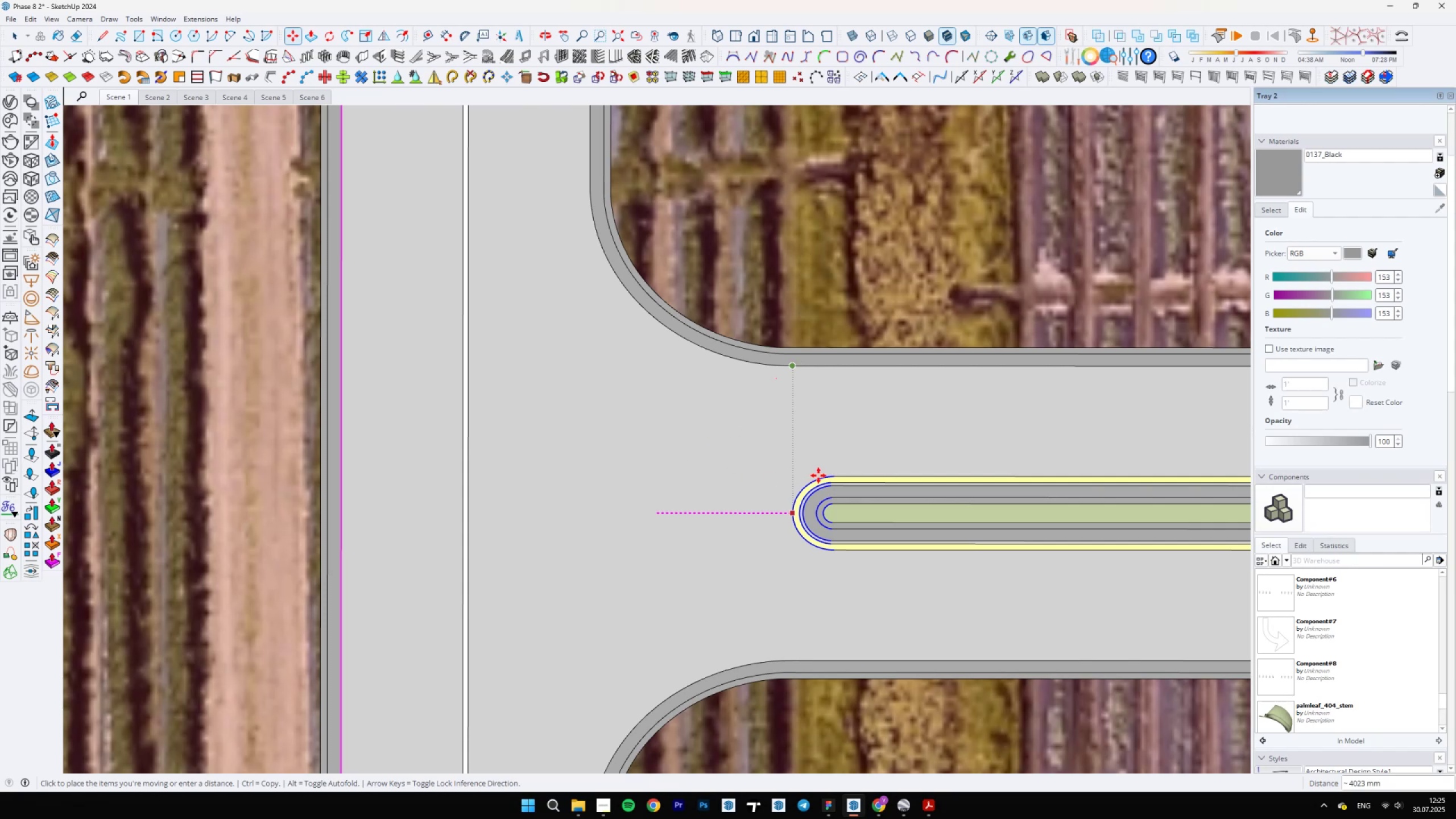 
scroll: coordinate [847, 477], scroll_direction: up, amount: 3.0
 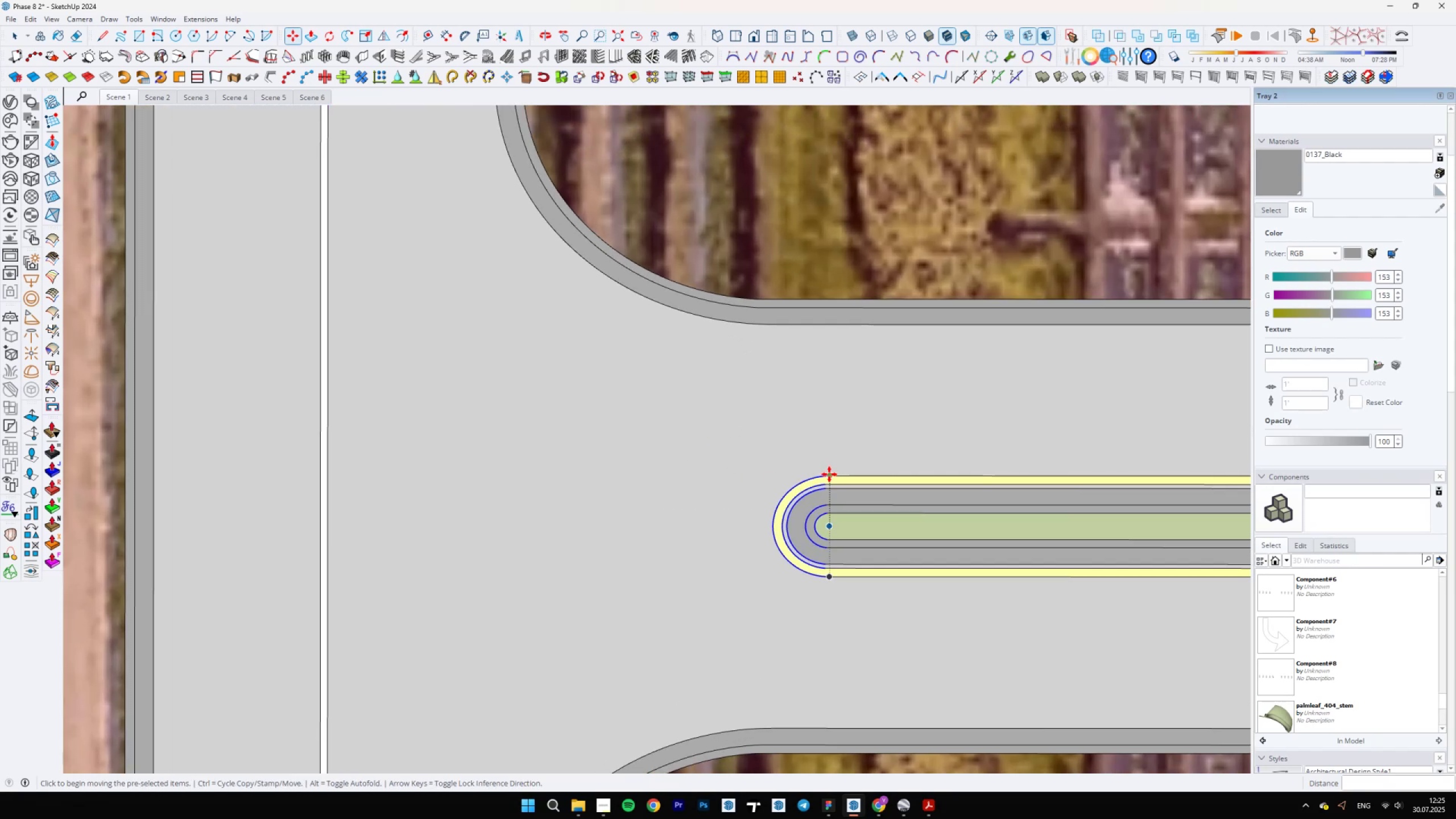 
left_click([829, 474])
 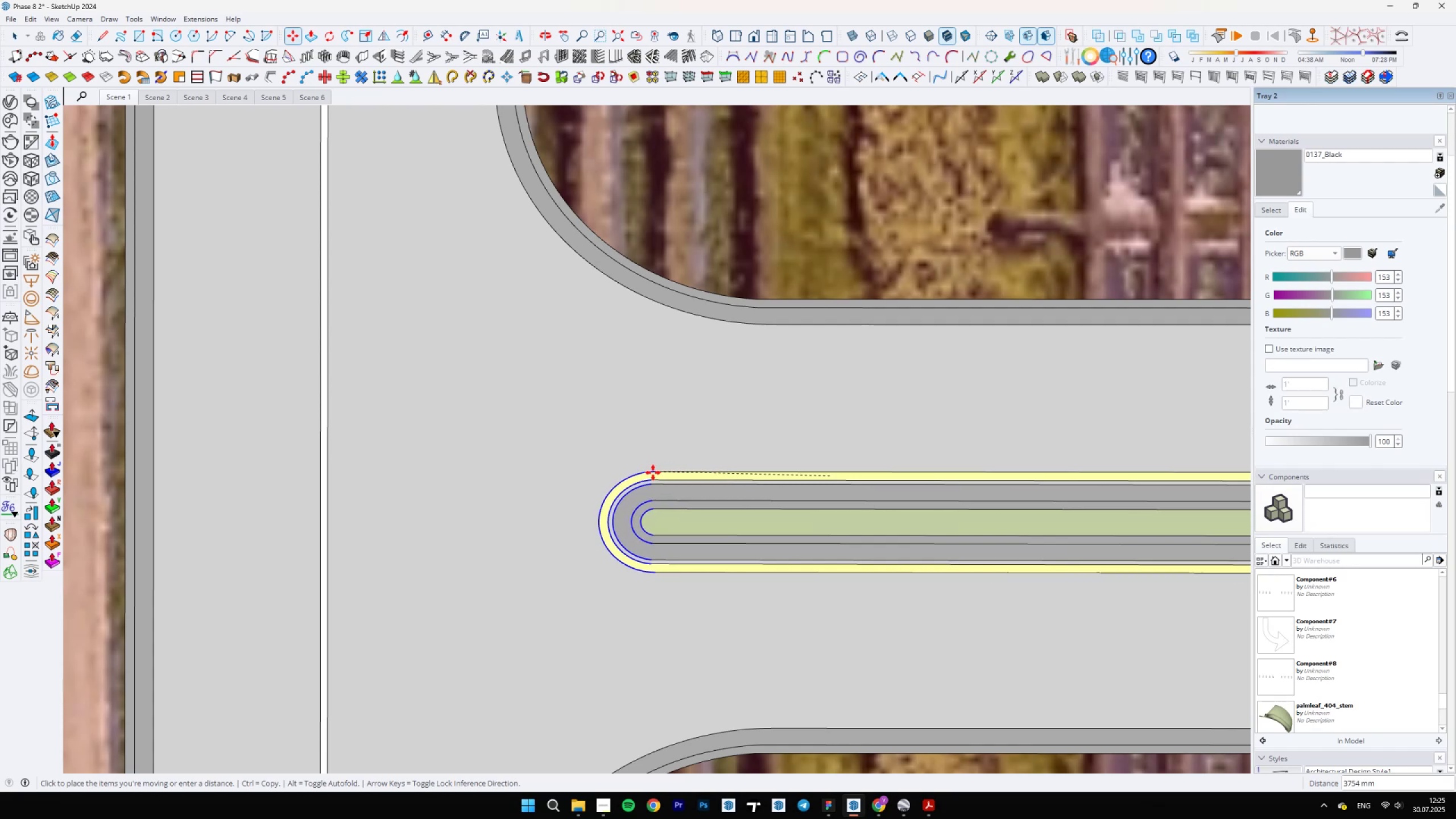 
wait(6.45)
 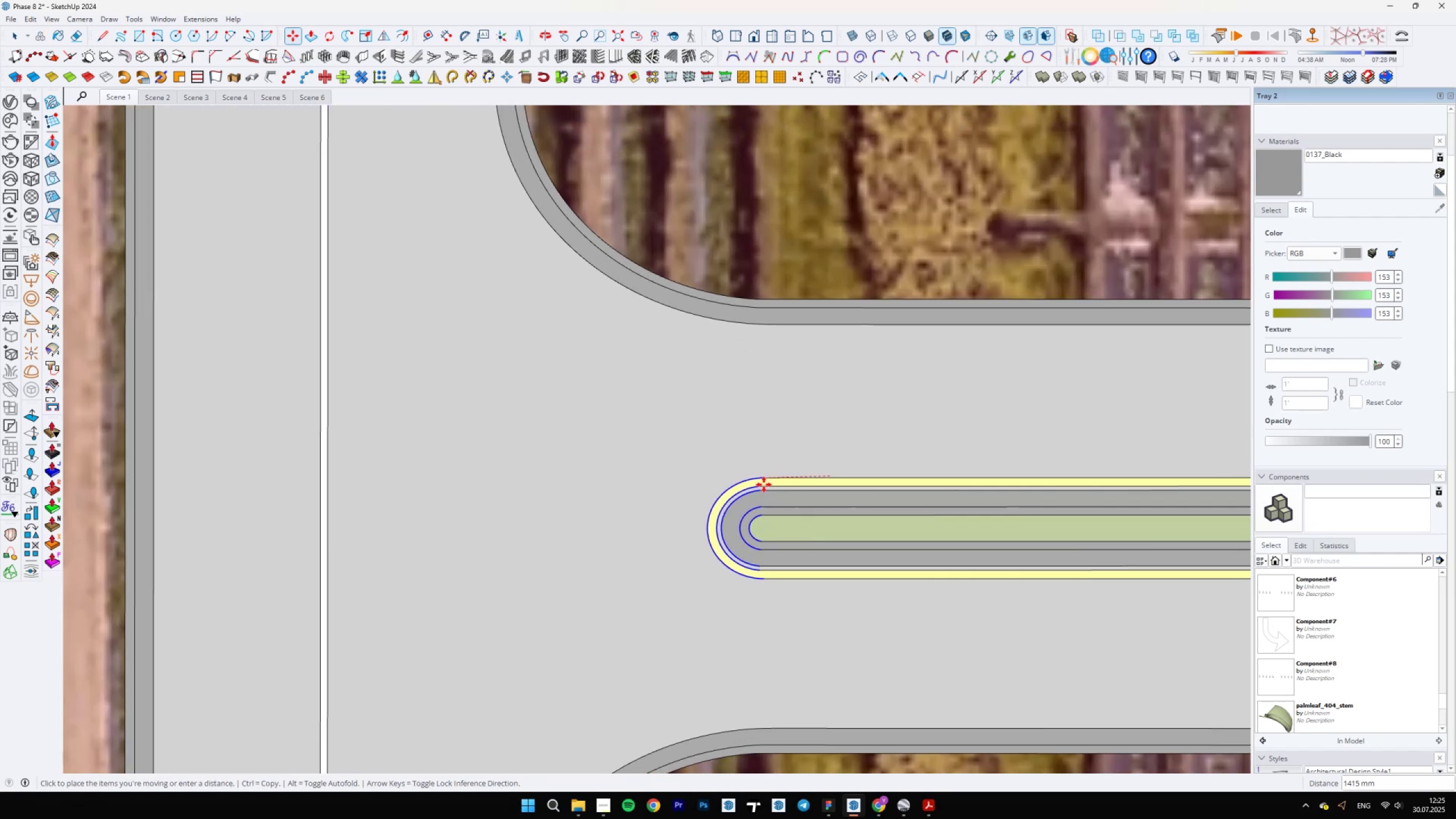 
key(Space)
 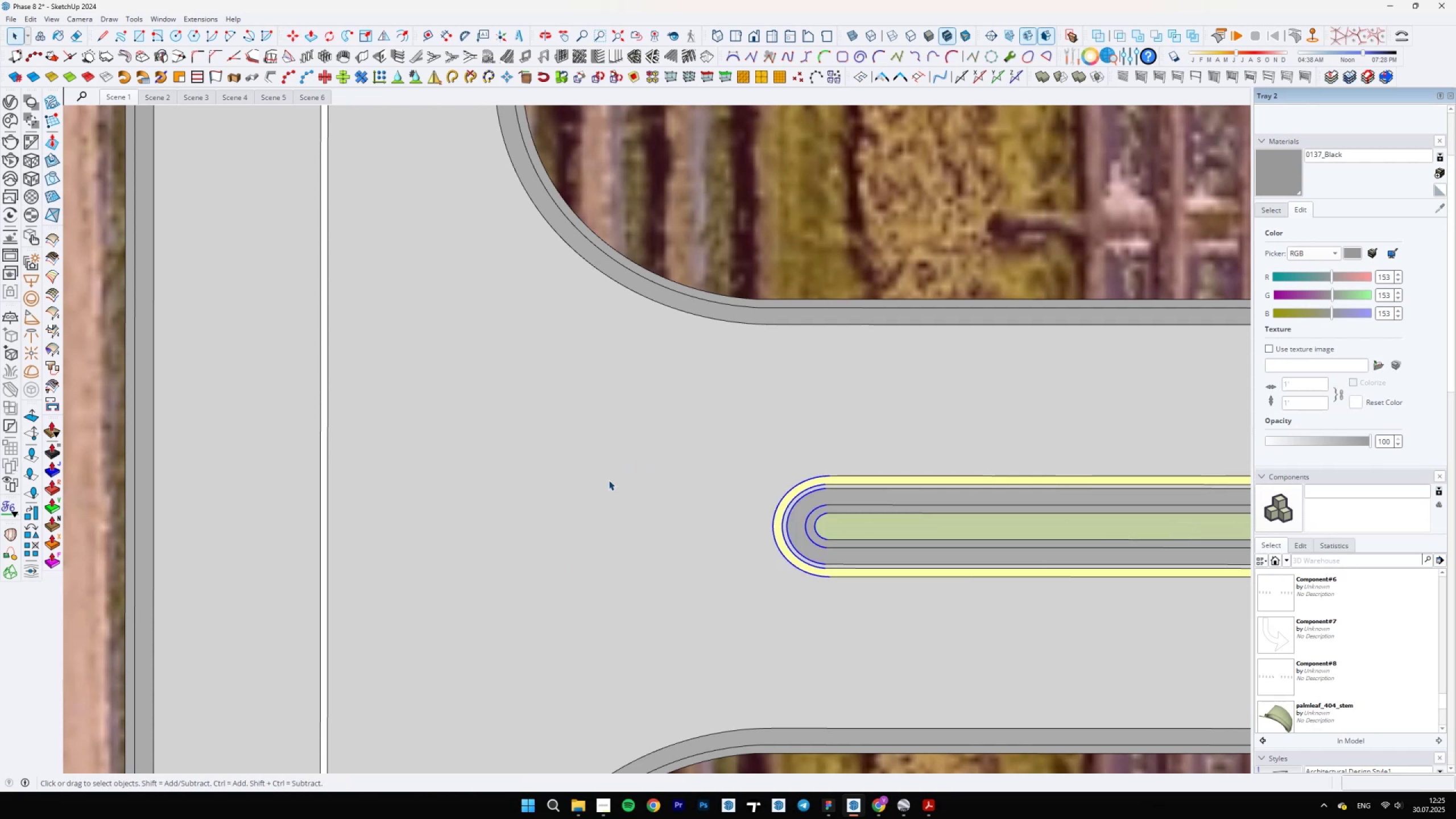 
key(Control+Z)
 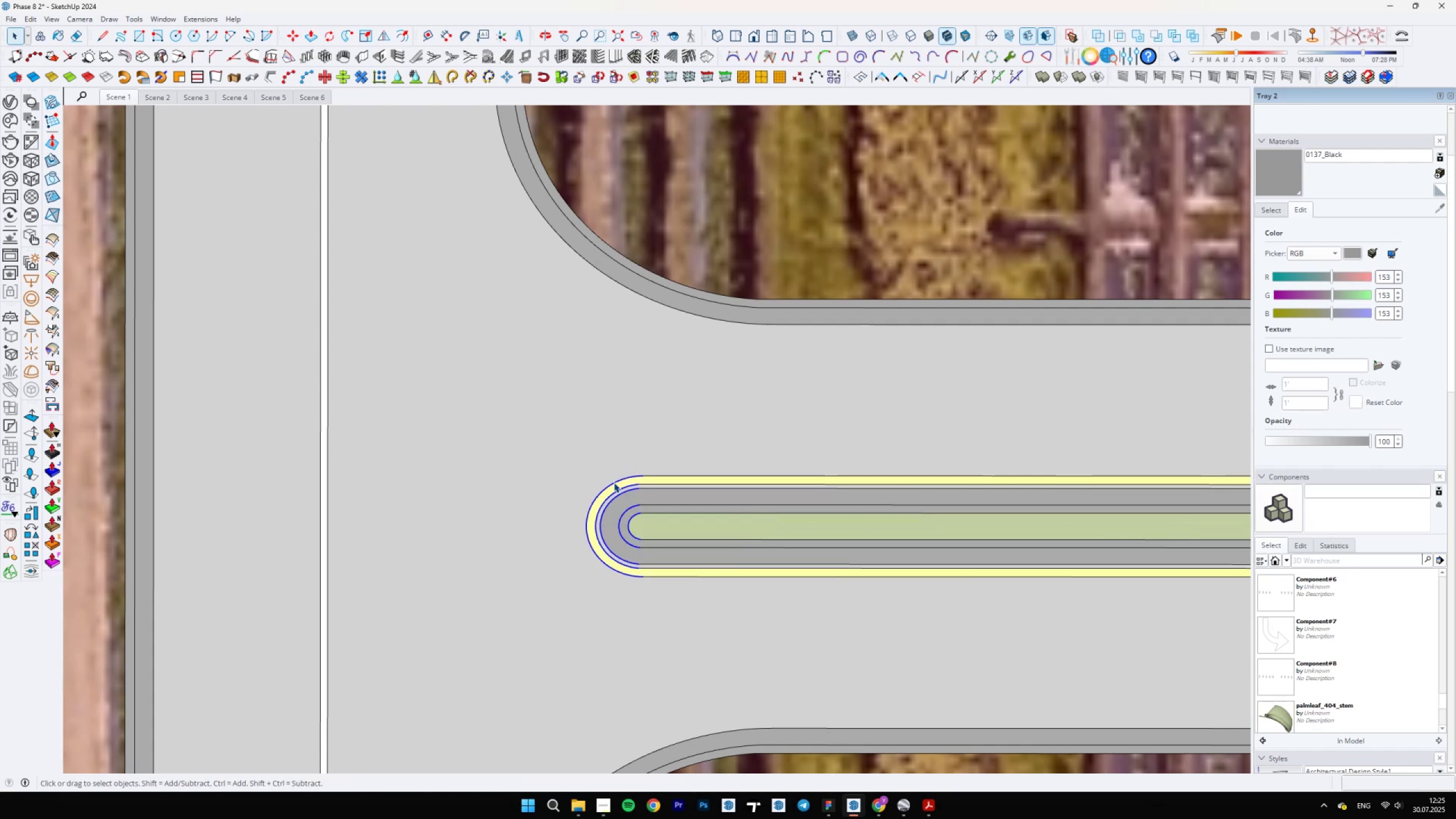 
scroll: coordinate [640, 477], scroll_direction: up, amount: 5.0
 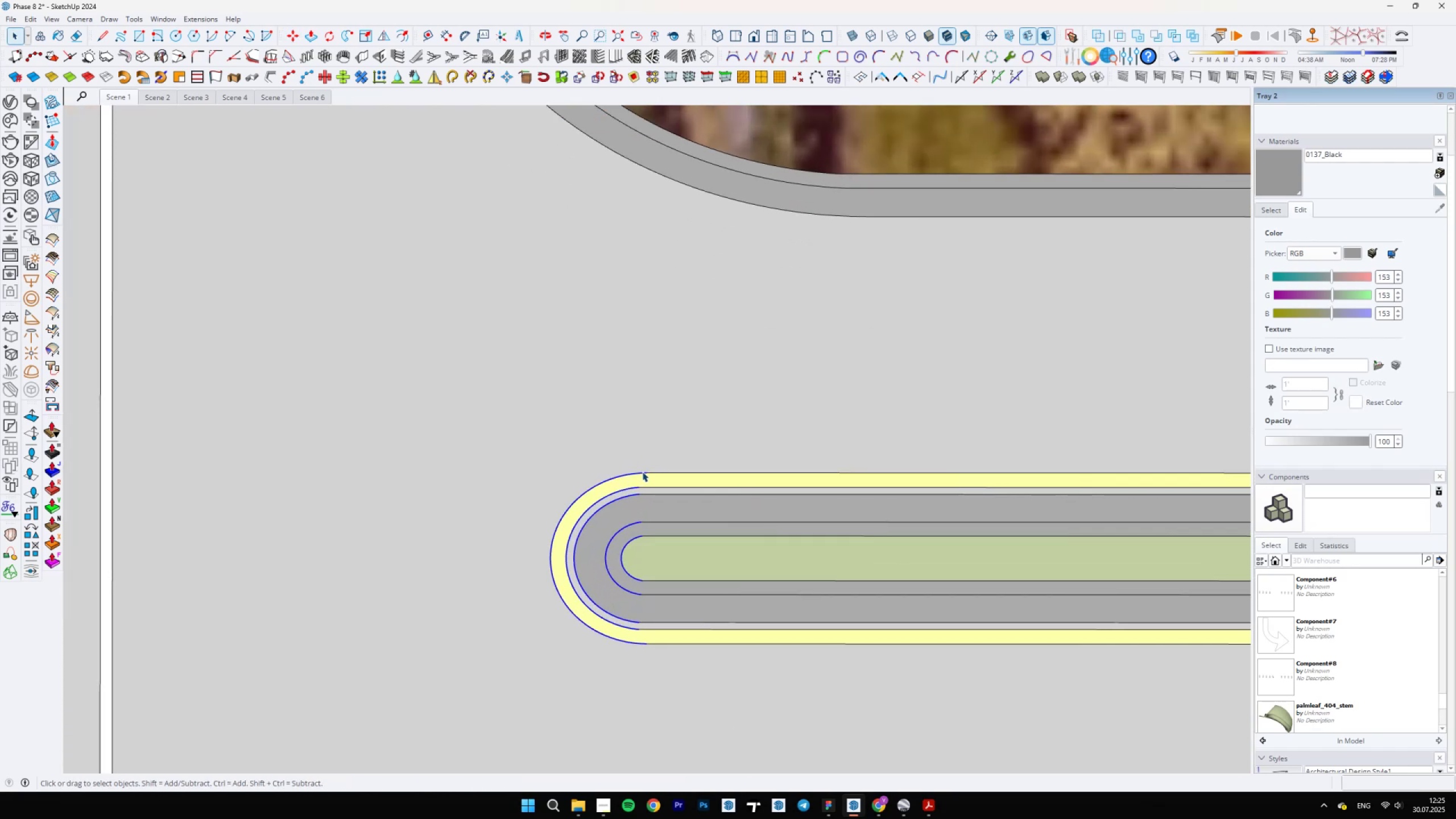 
key(M)
 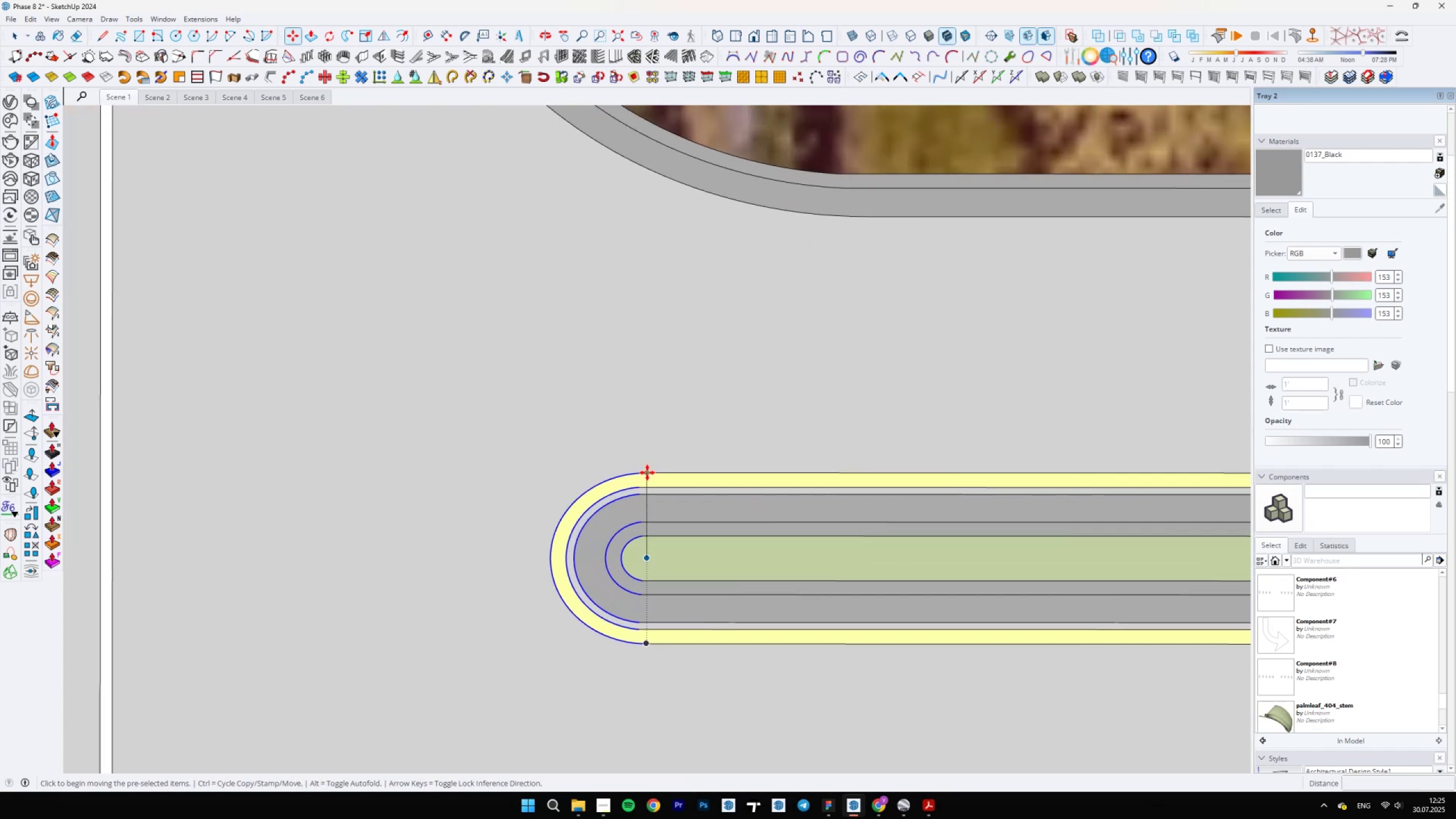 
left_click([646, 473])
 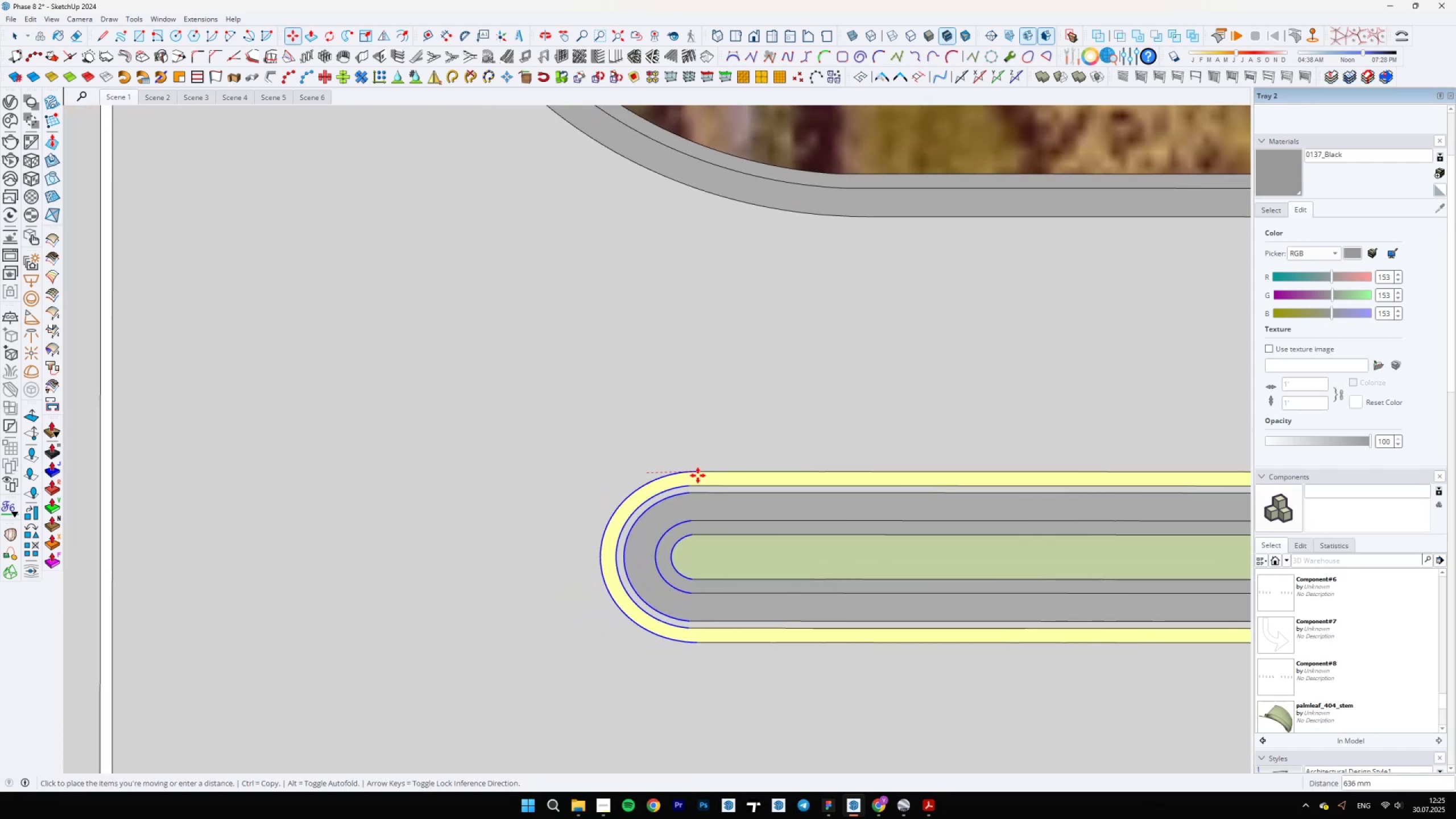 
key(Space)
 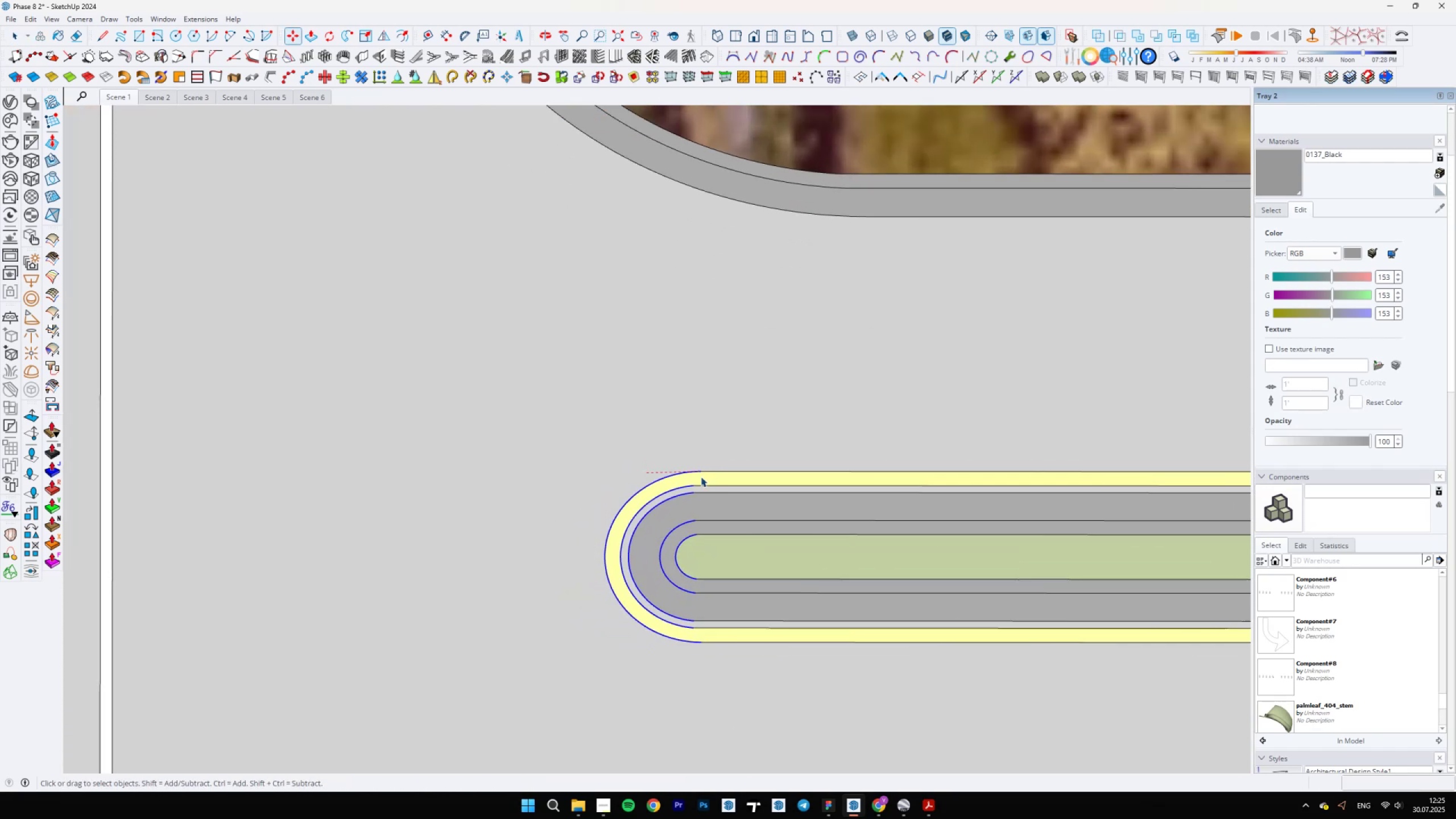 
scroll: coordinate [676, 484], scroll_direction: down, amount: 10.0
 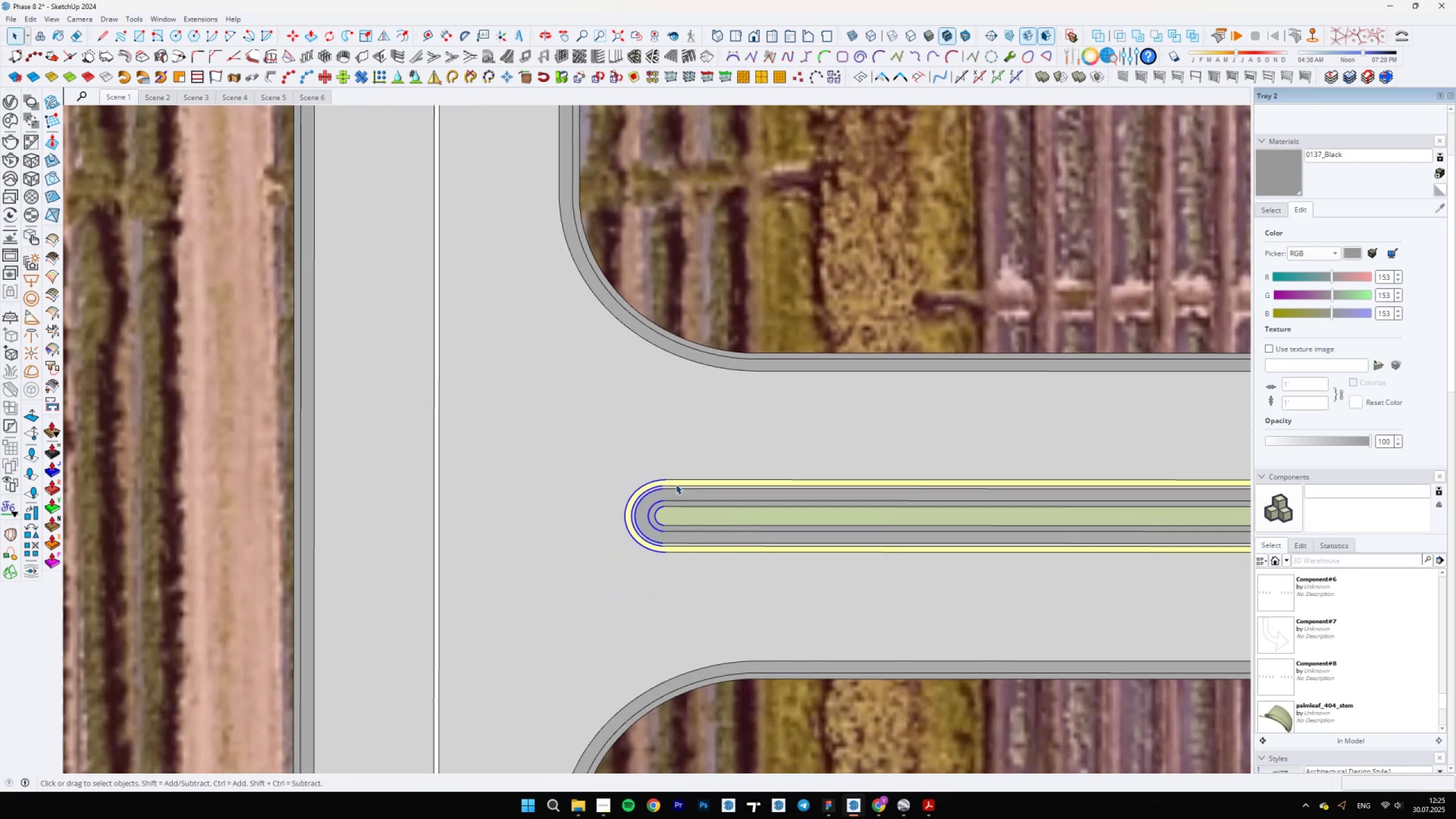 
key(L)
 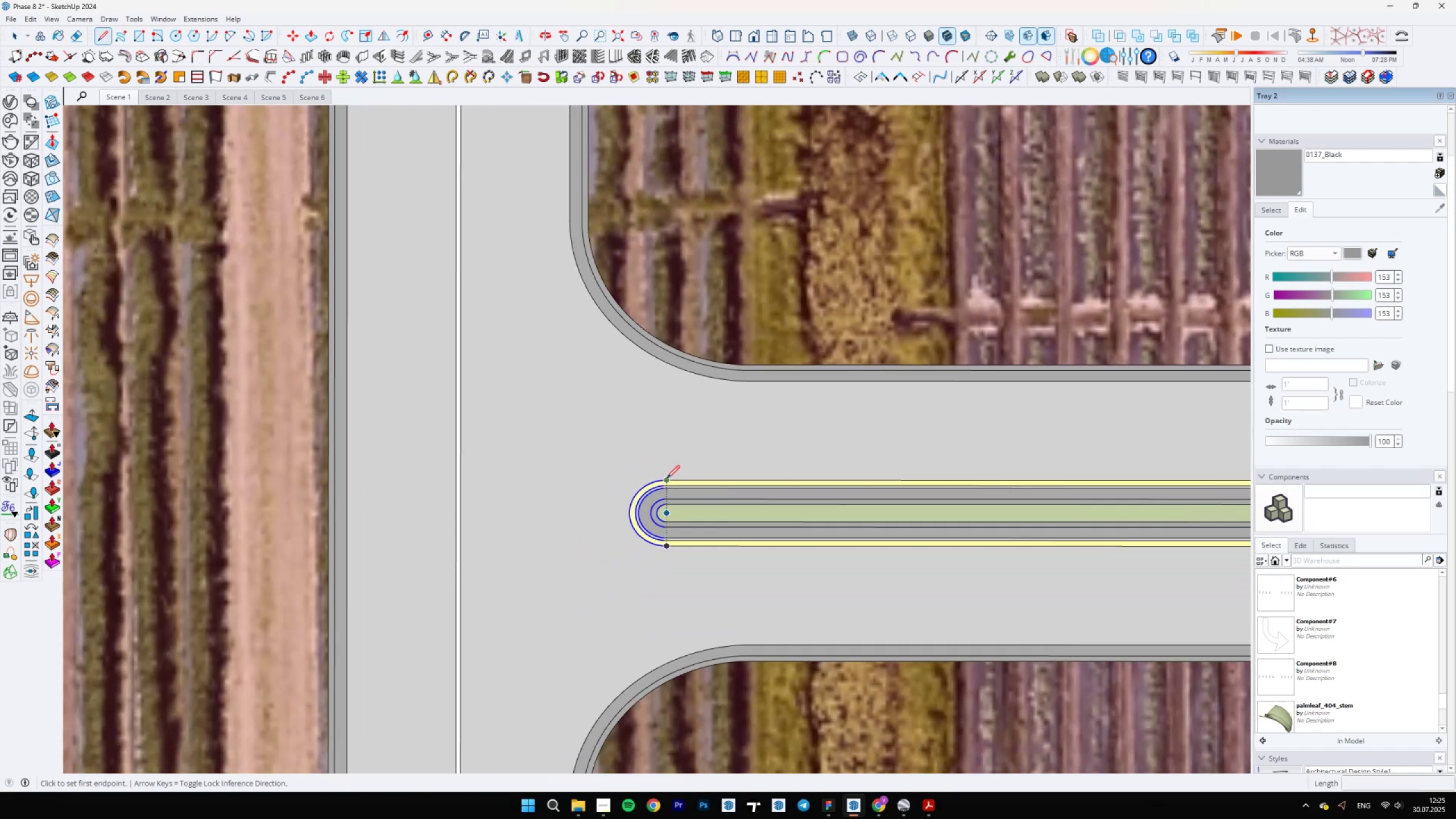 
scroll: coordinate [580, 514], scroll_direction: down, amount: 13.0
 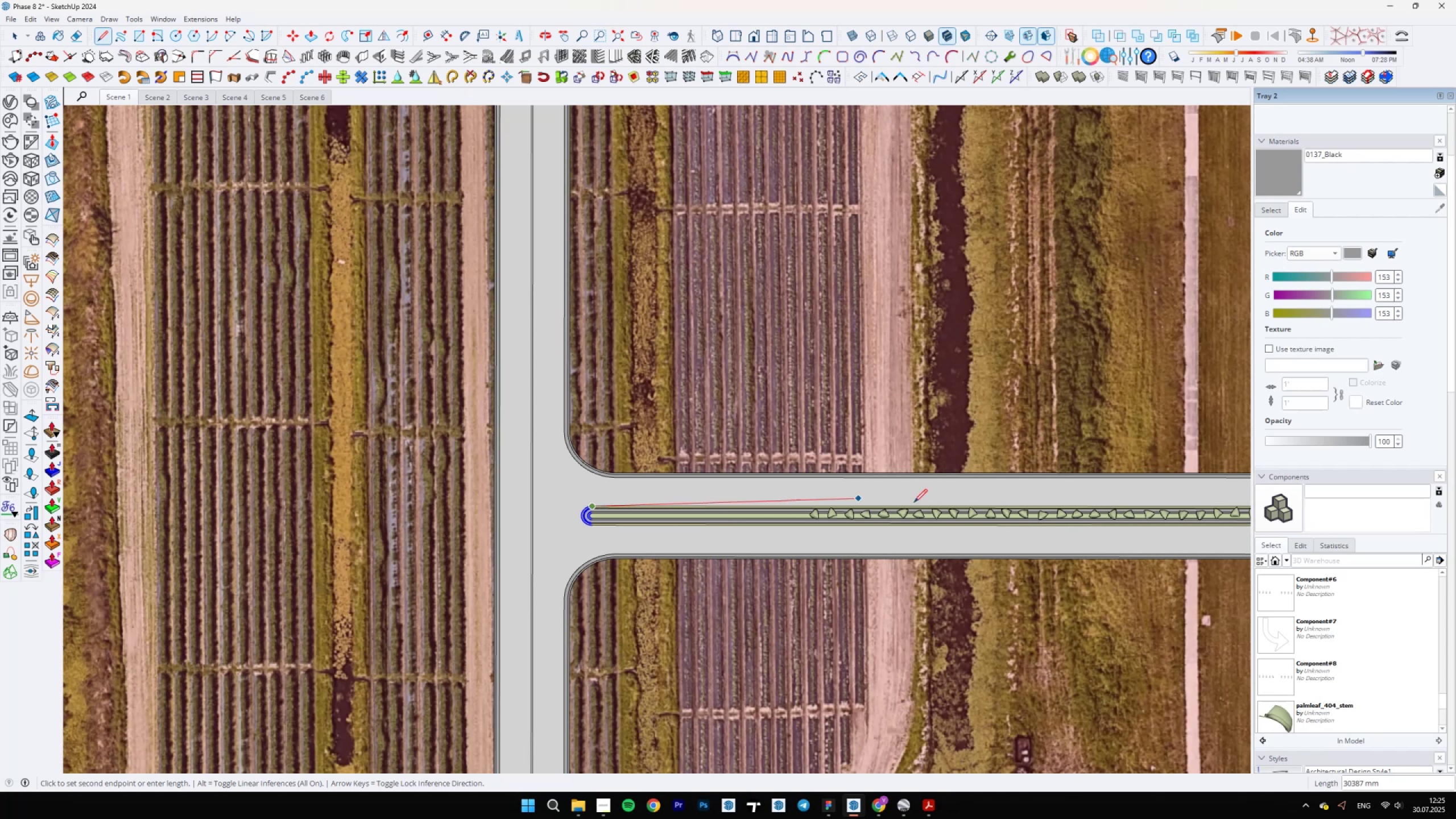 
hold_key(key=ShiftLeft, duration=0.46)
 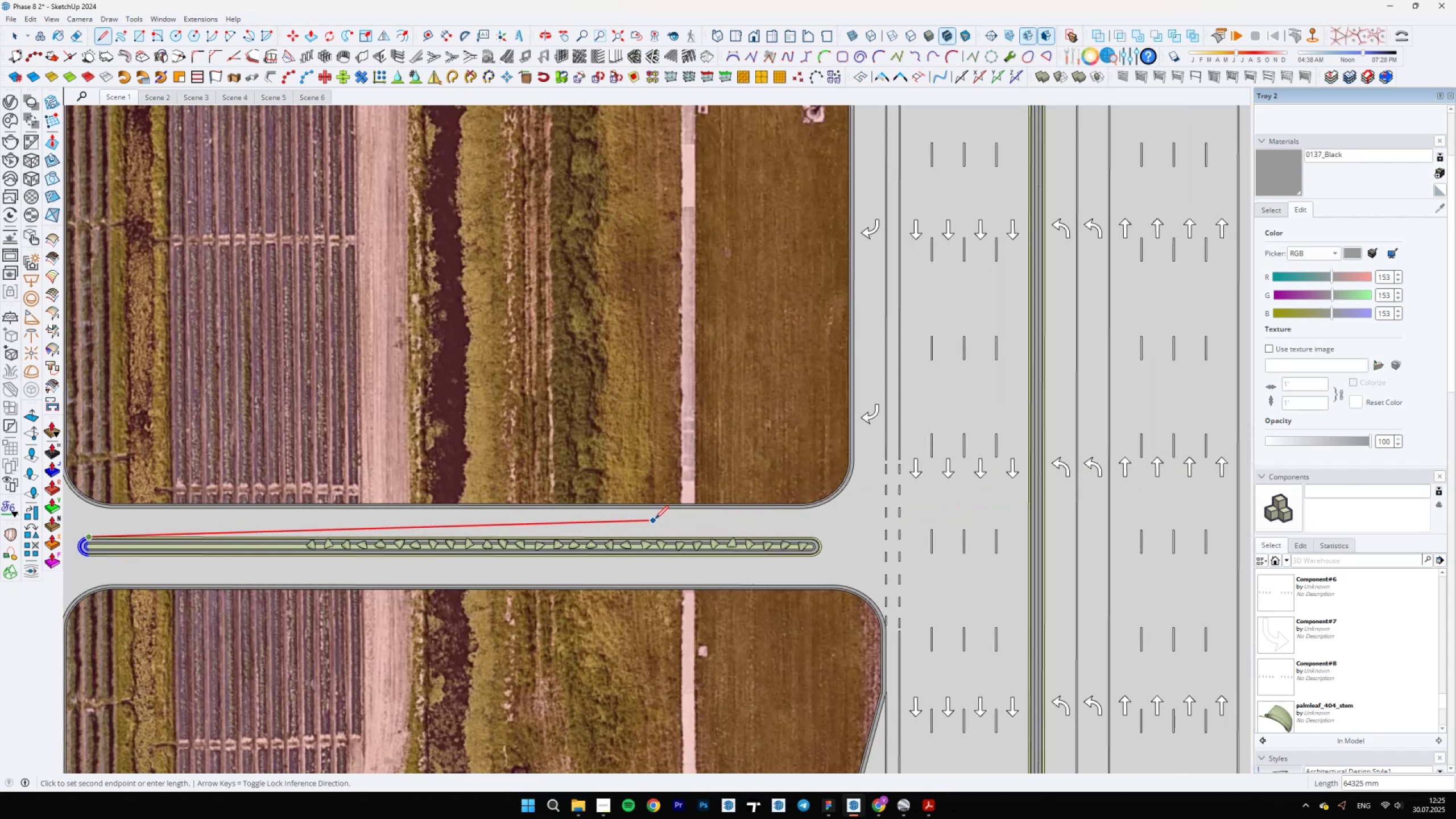 
scroll: coordinate [835, 533], scroll_direction: up, amount: 15.0
 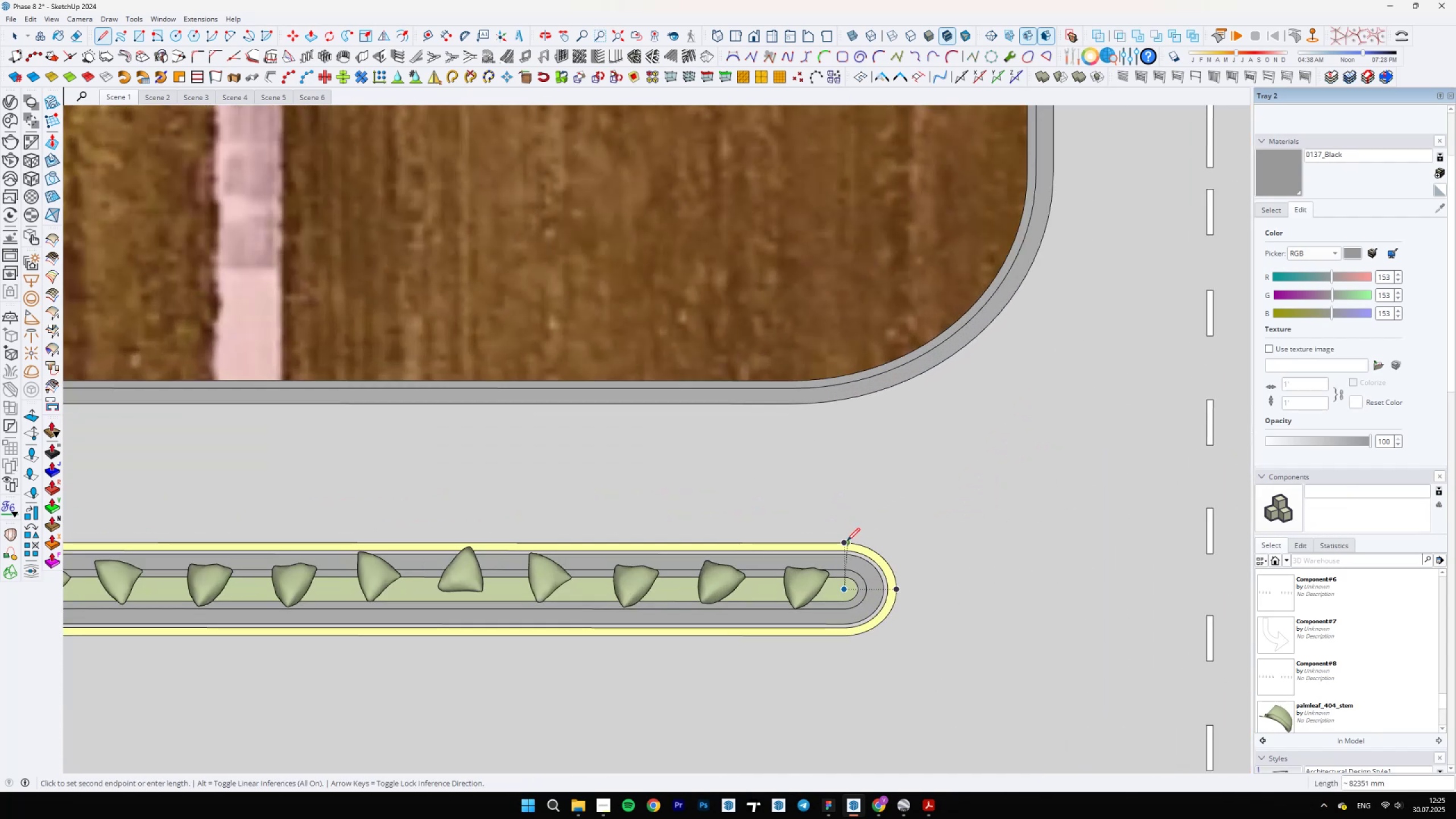 
left_click([842, 541])
 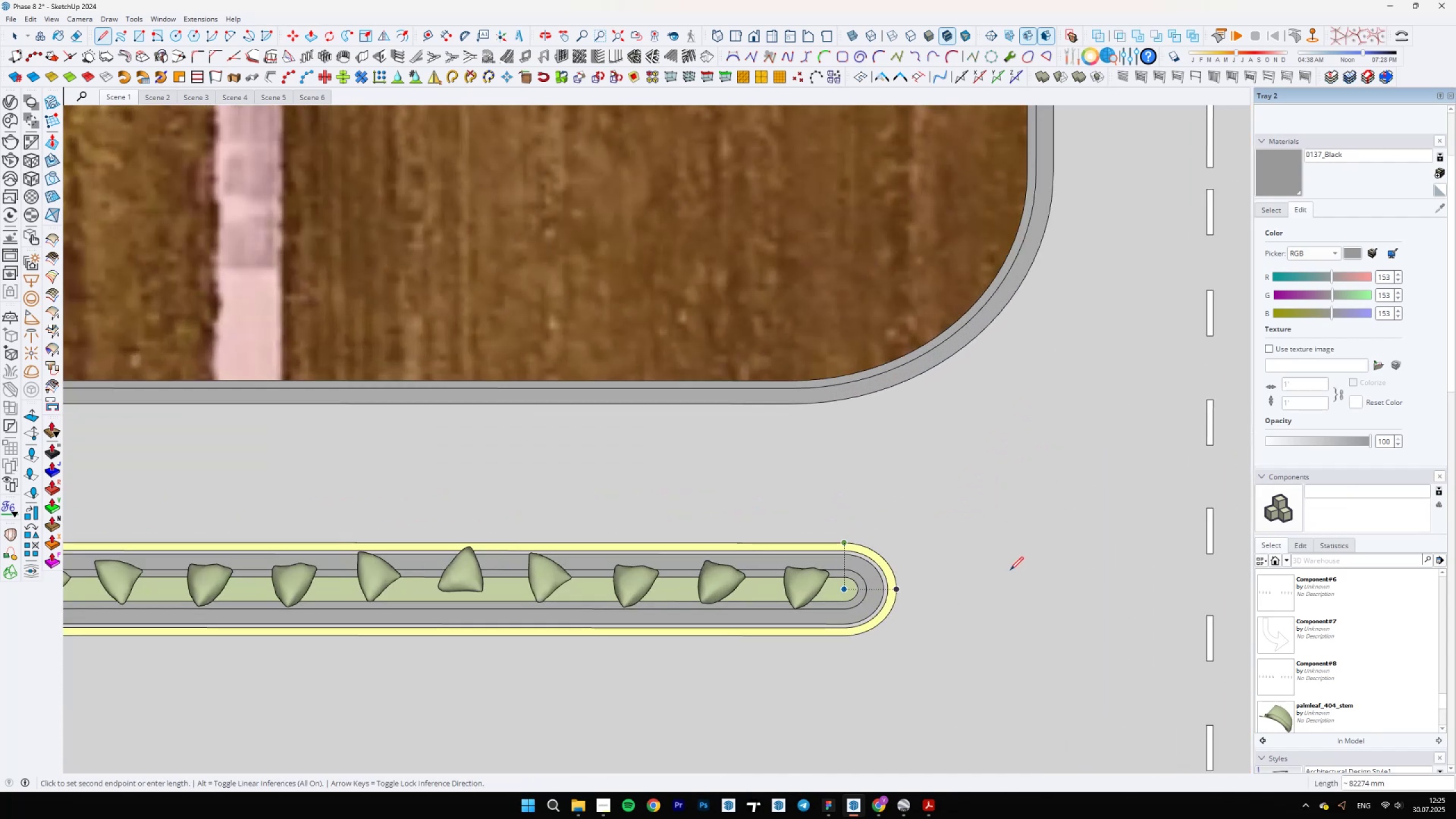 
scroll: coordinate [258, 554], scroll_direction: down, amount: 23.0
 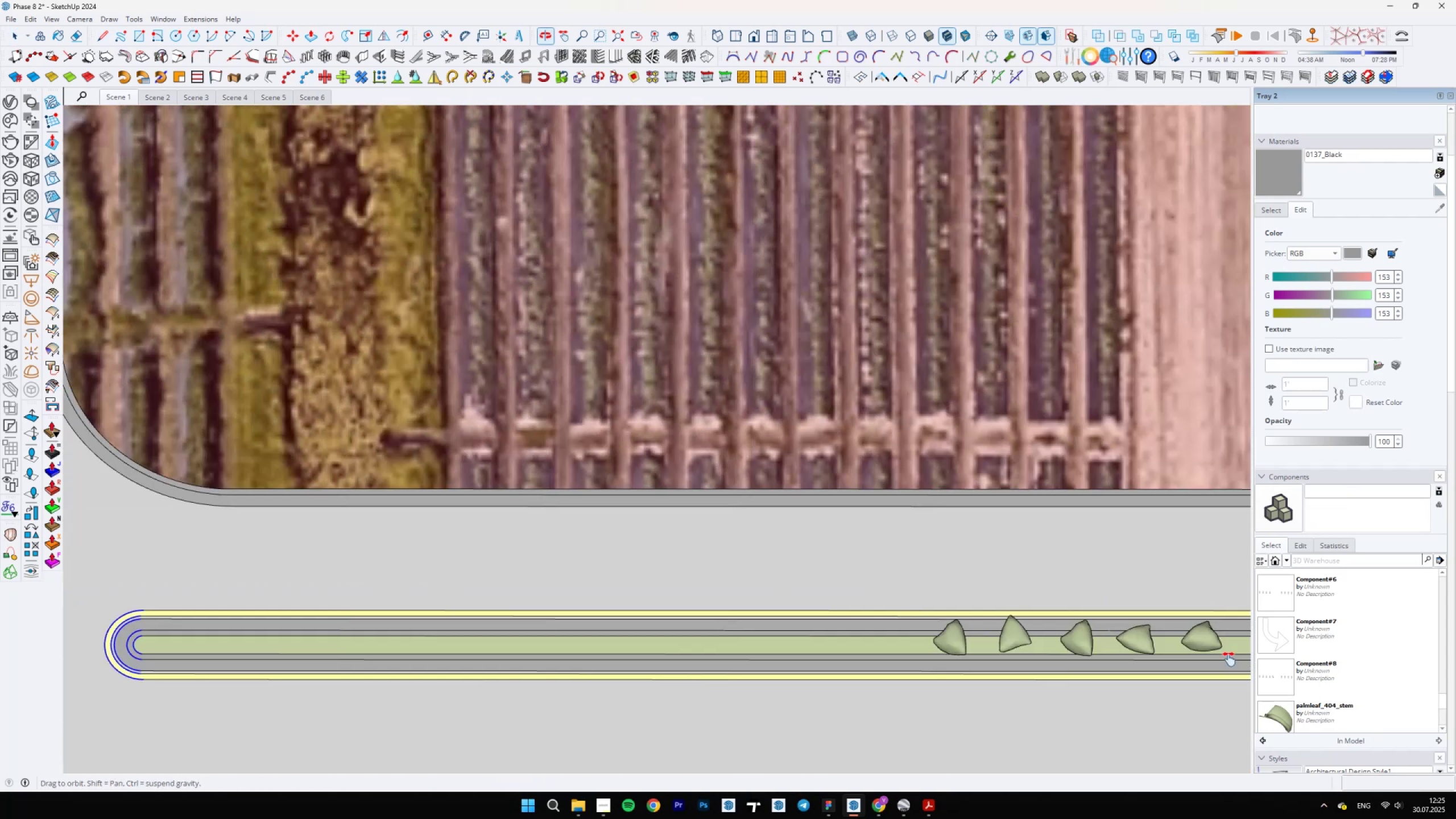 
key(Space)
 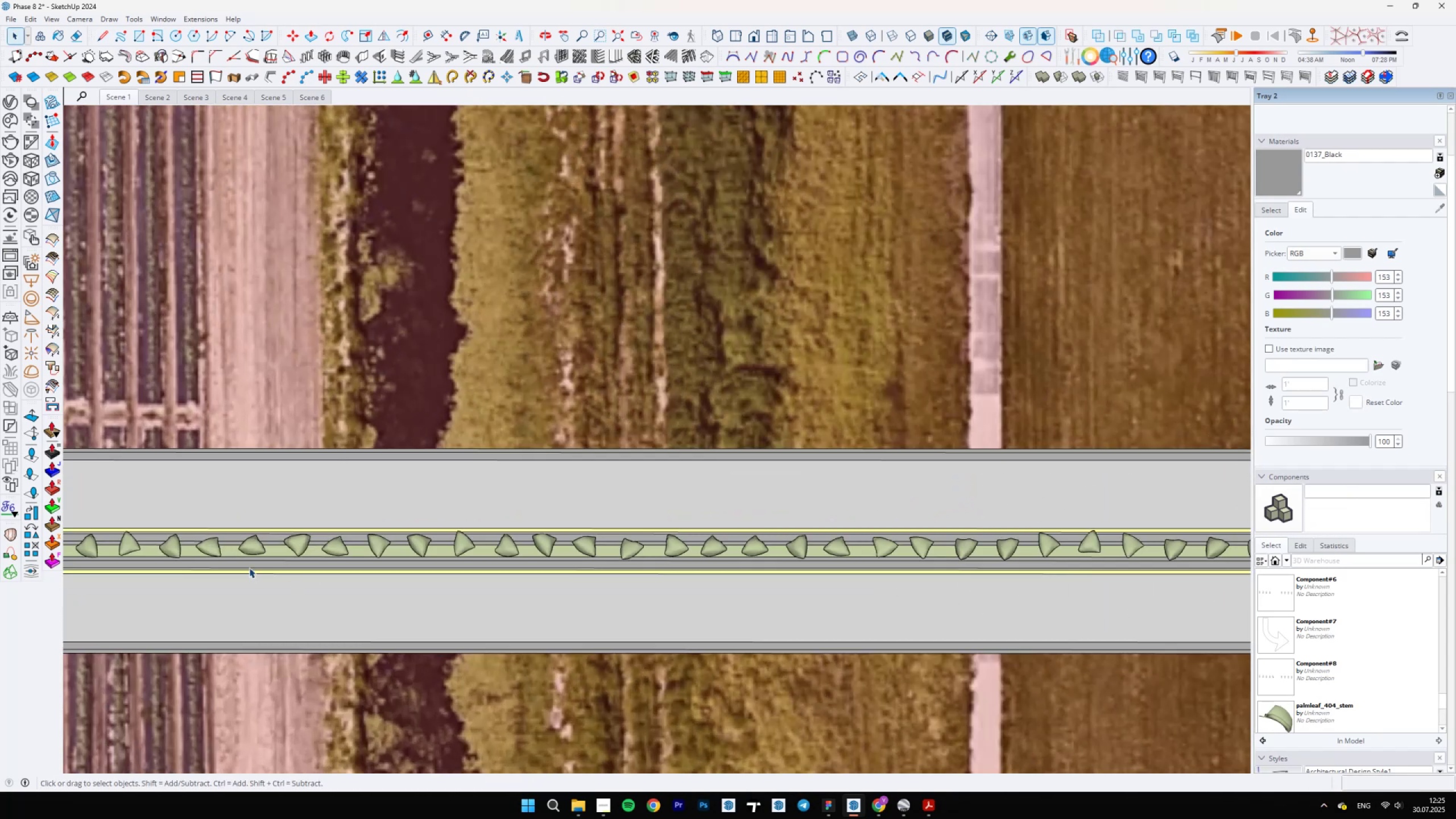 
hold_key(key=ShiftLeft, duration=0.49)
 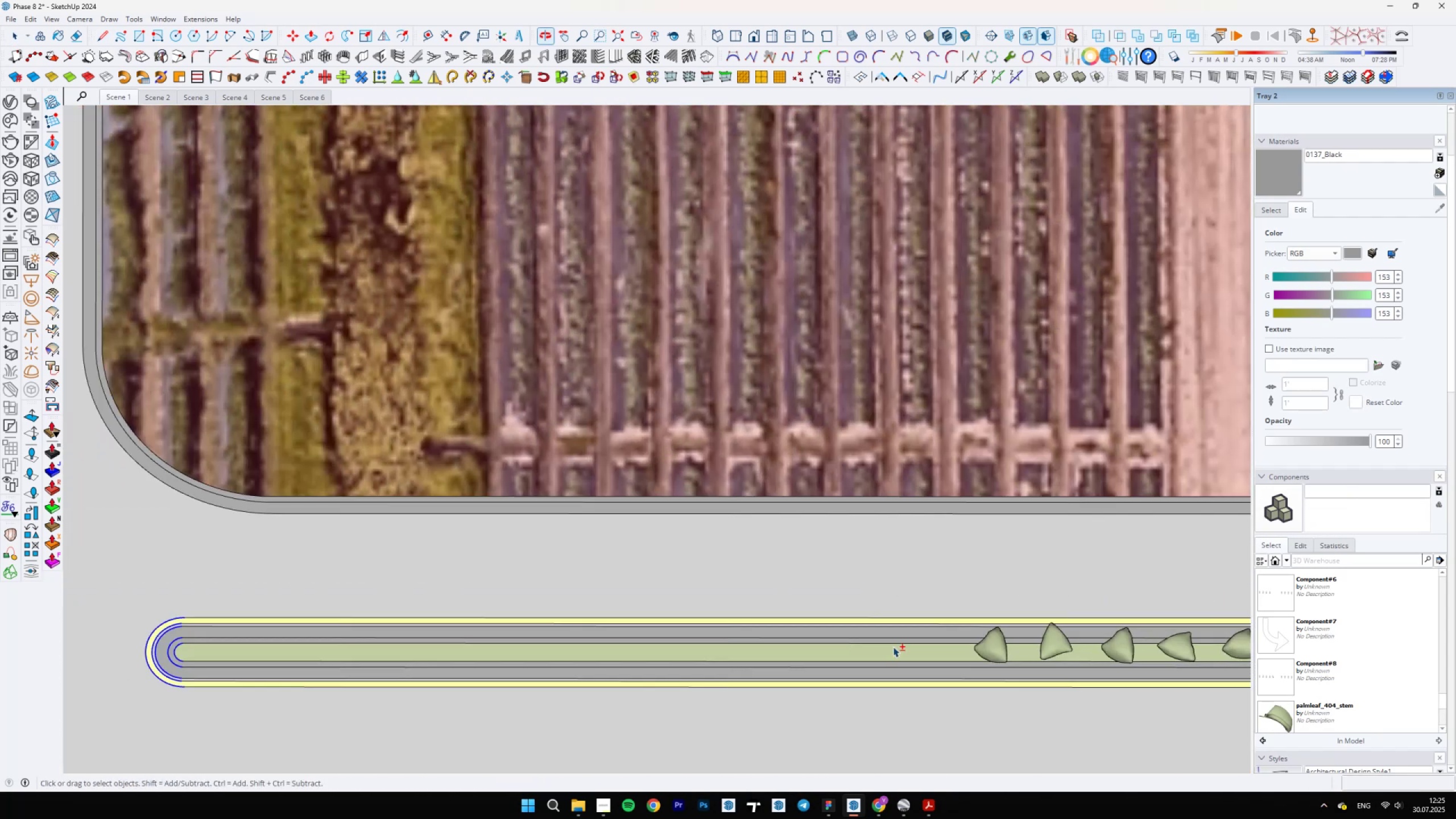 
scroll: coordinate [432, 607], scroll_direction: up, amount: 5.0
 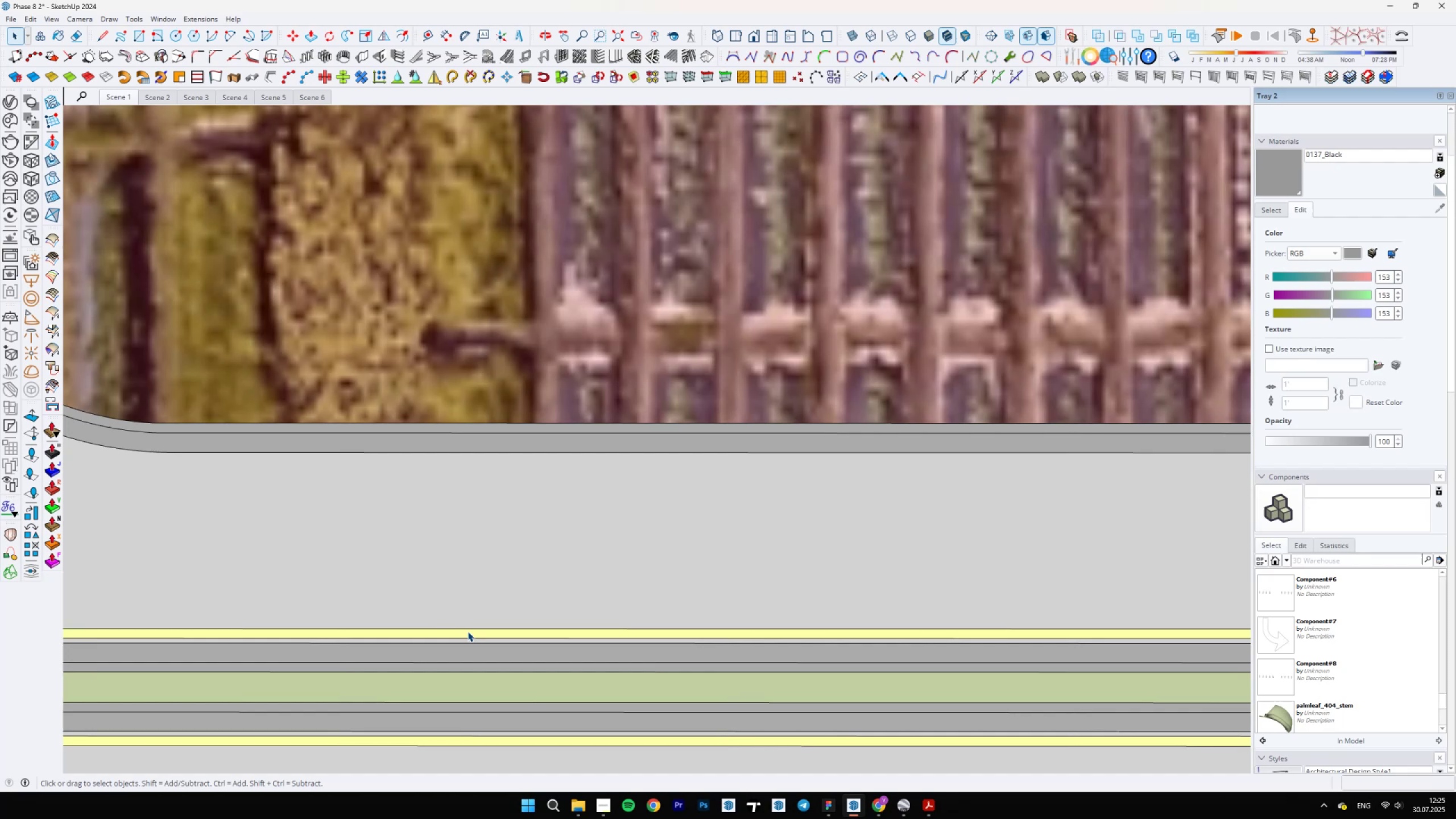 
left_click([472, 613])
 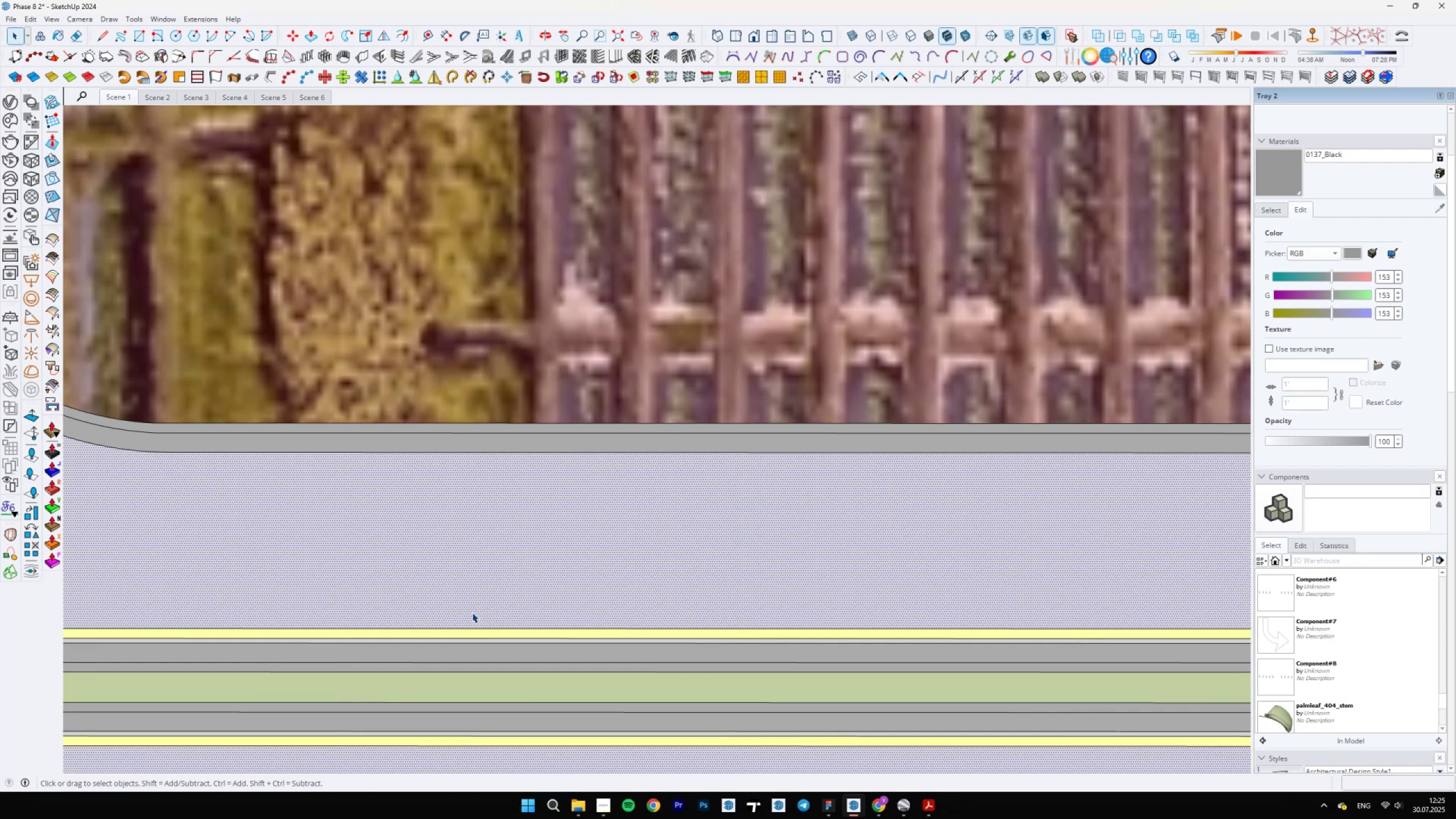 
scroll: coordinate [475, 624], scroll_direction: up, amount: 5.0
 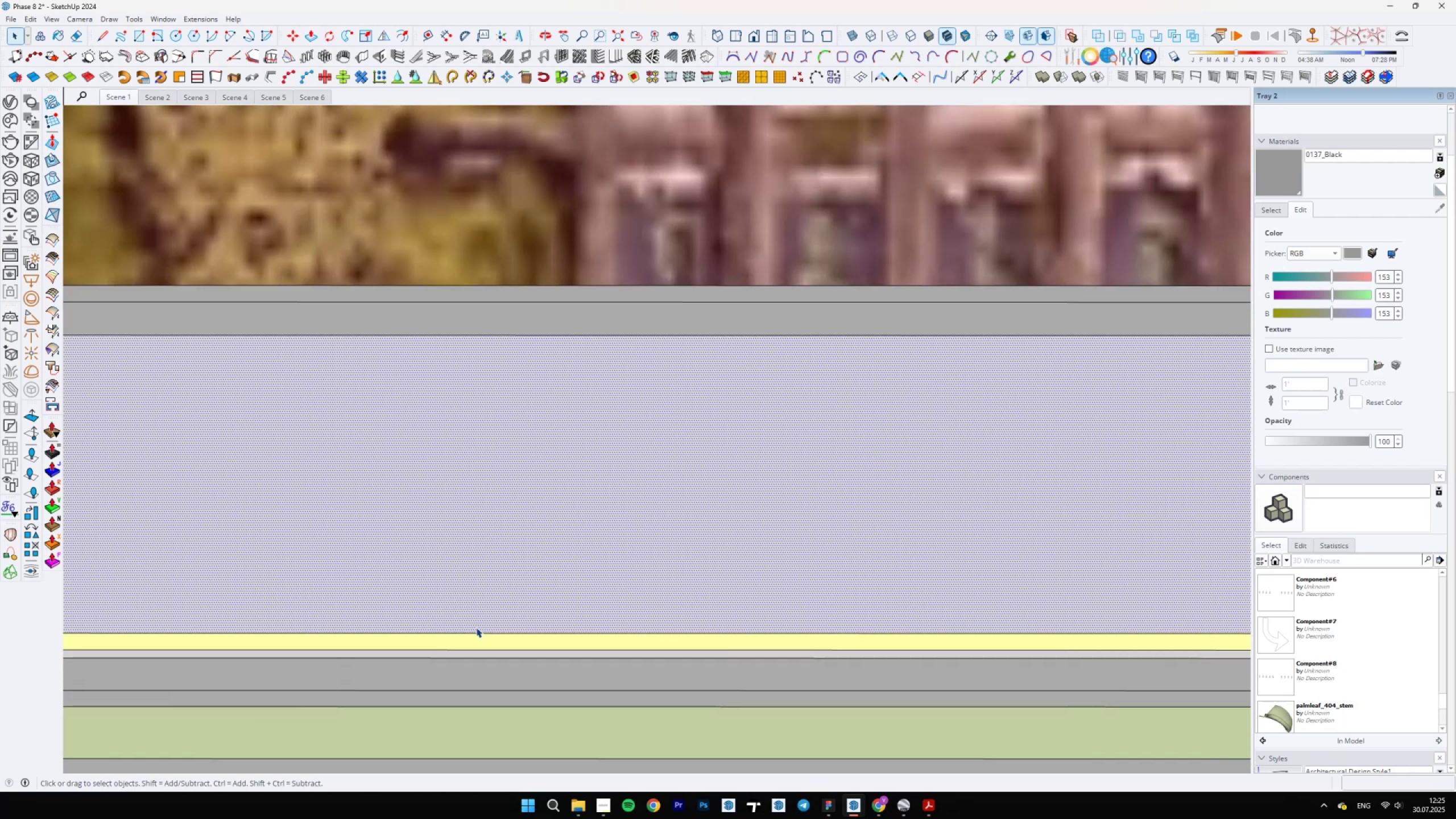 
key(Delete)
 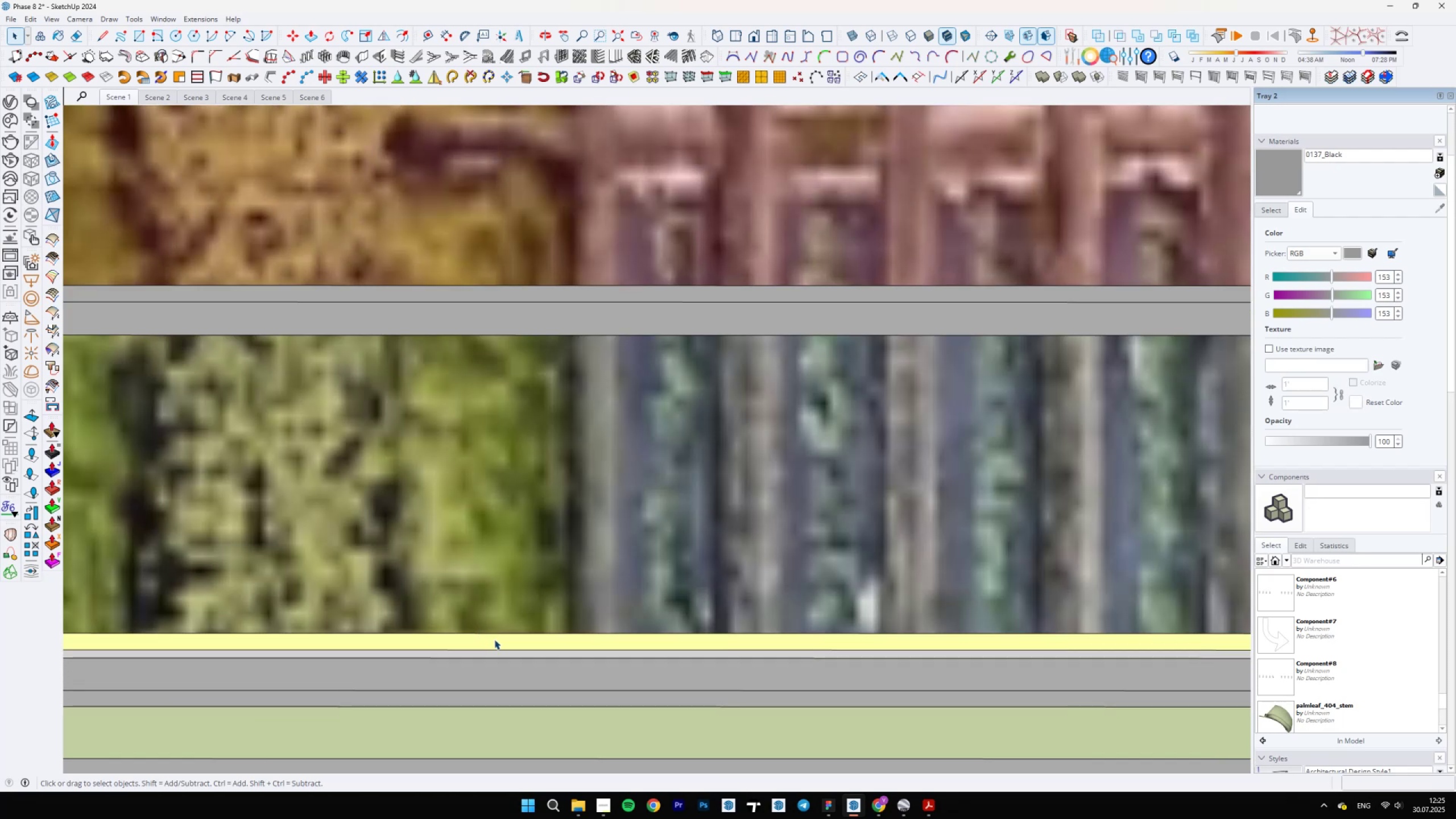 
left_click([495, 639])
 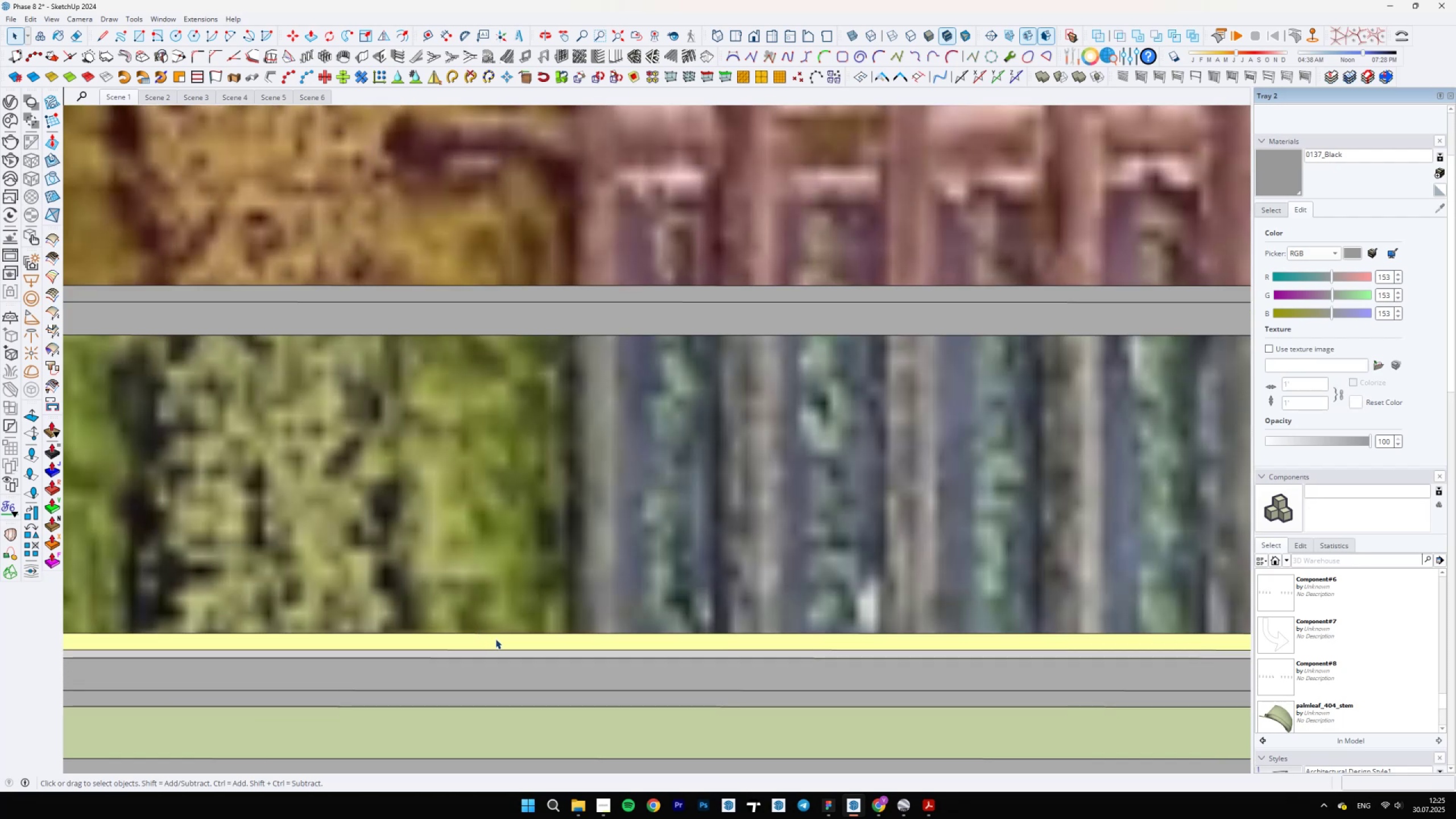 
key(Delete)
 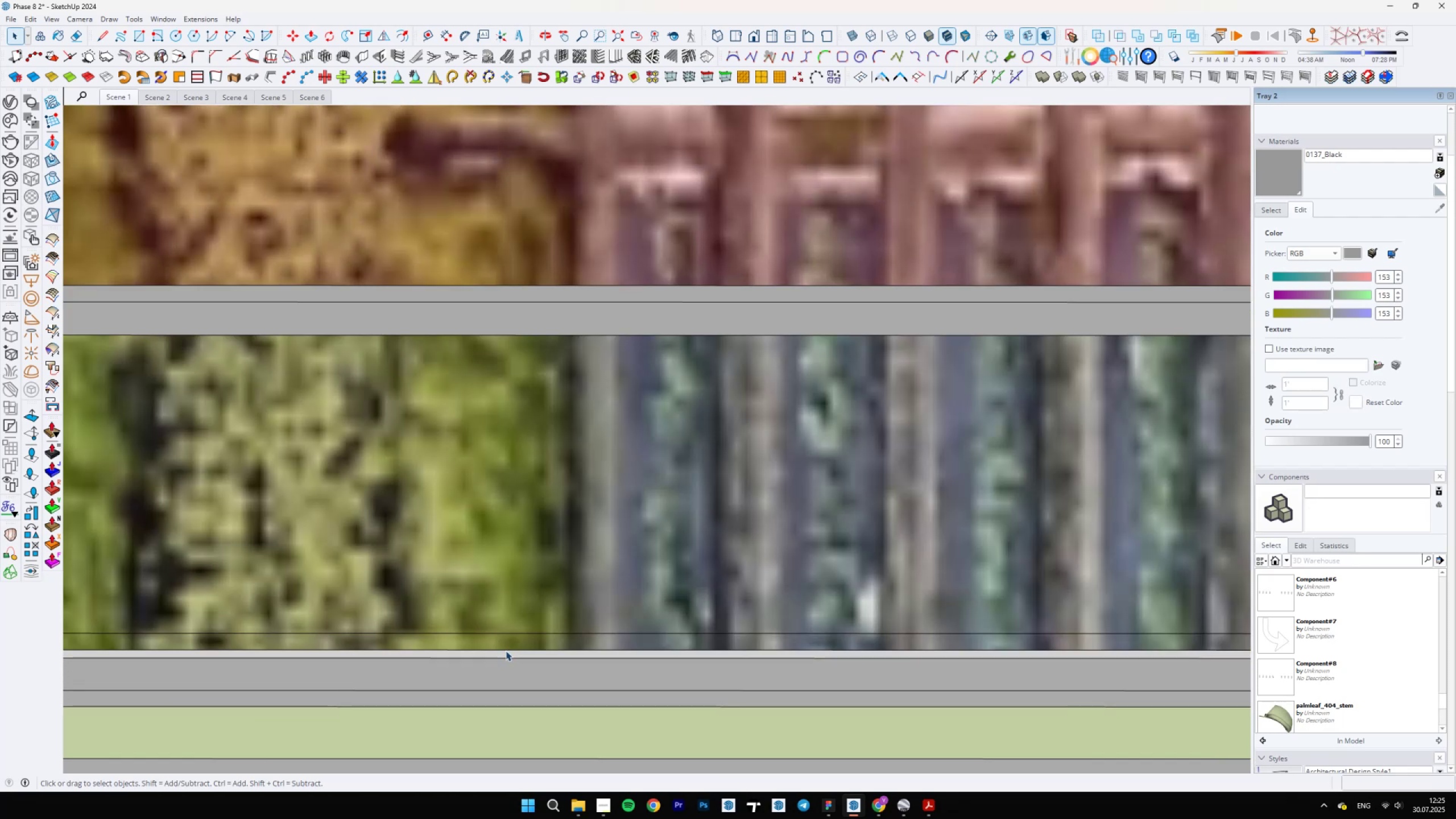 
left_click([498, 653])
 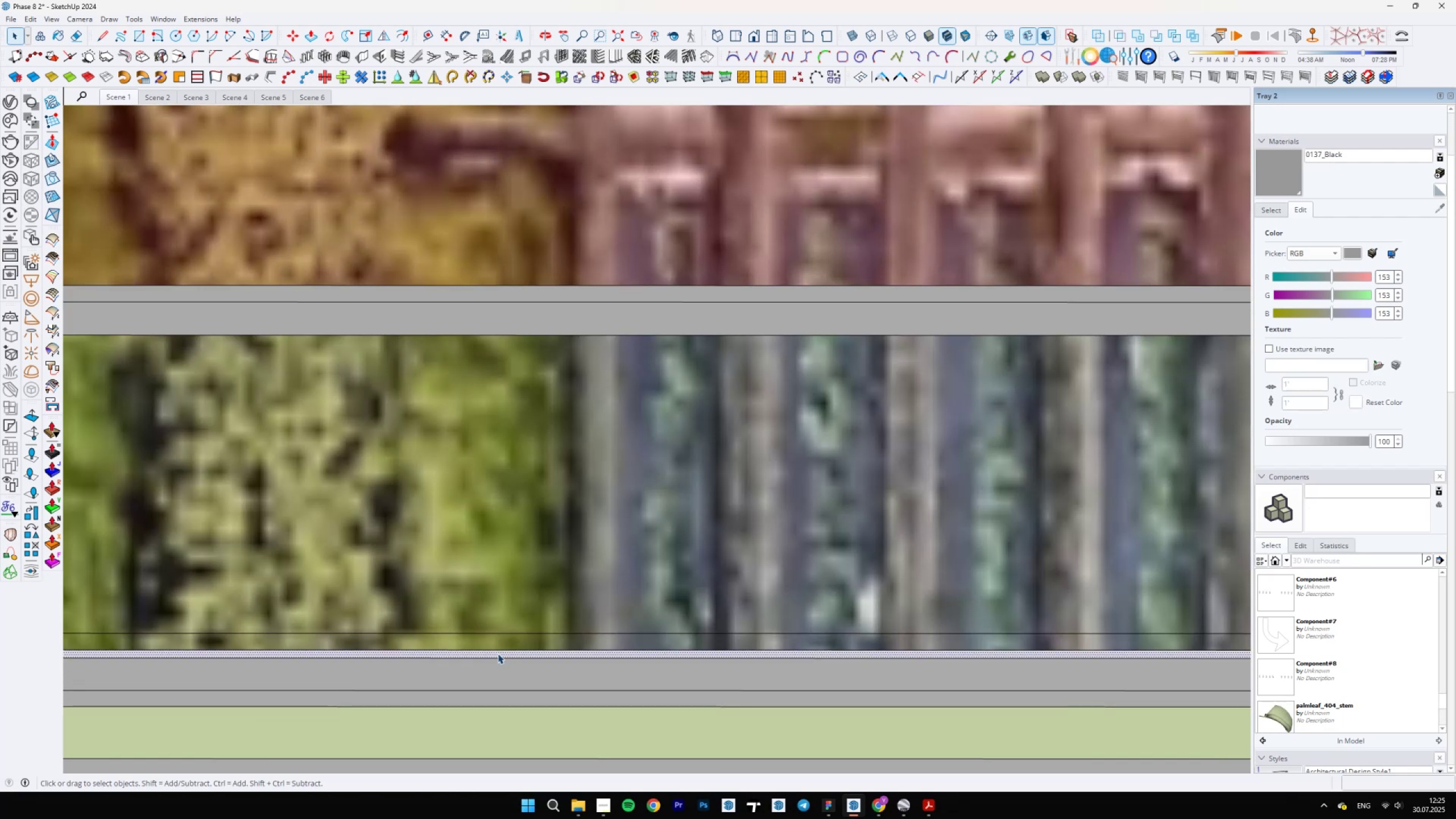 
key(Delete)
 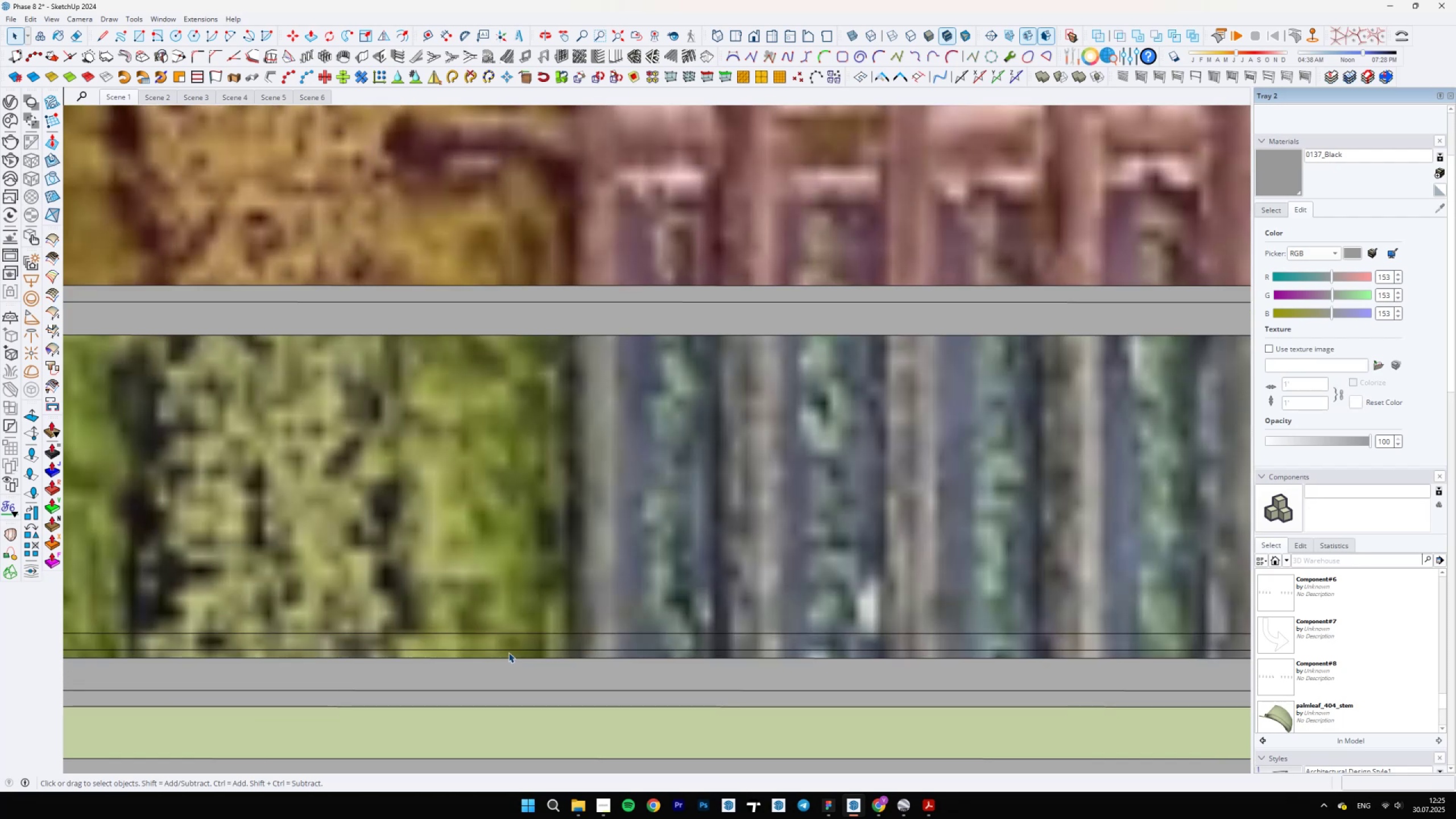 
scroll: coordinate [890, 577], scroll_direction: down, amount: 12.0
 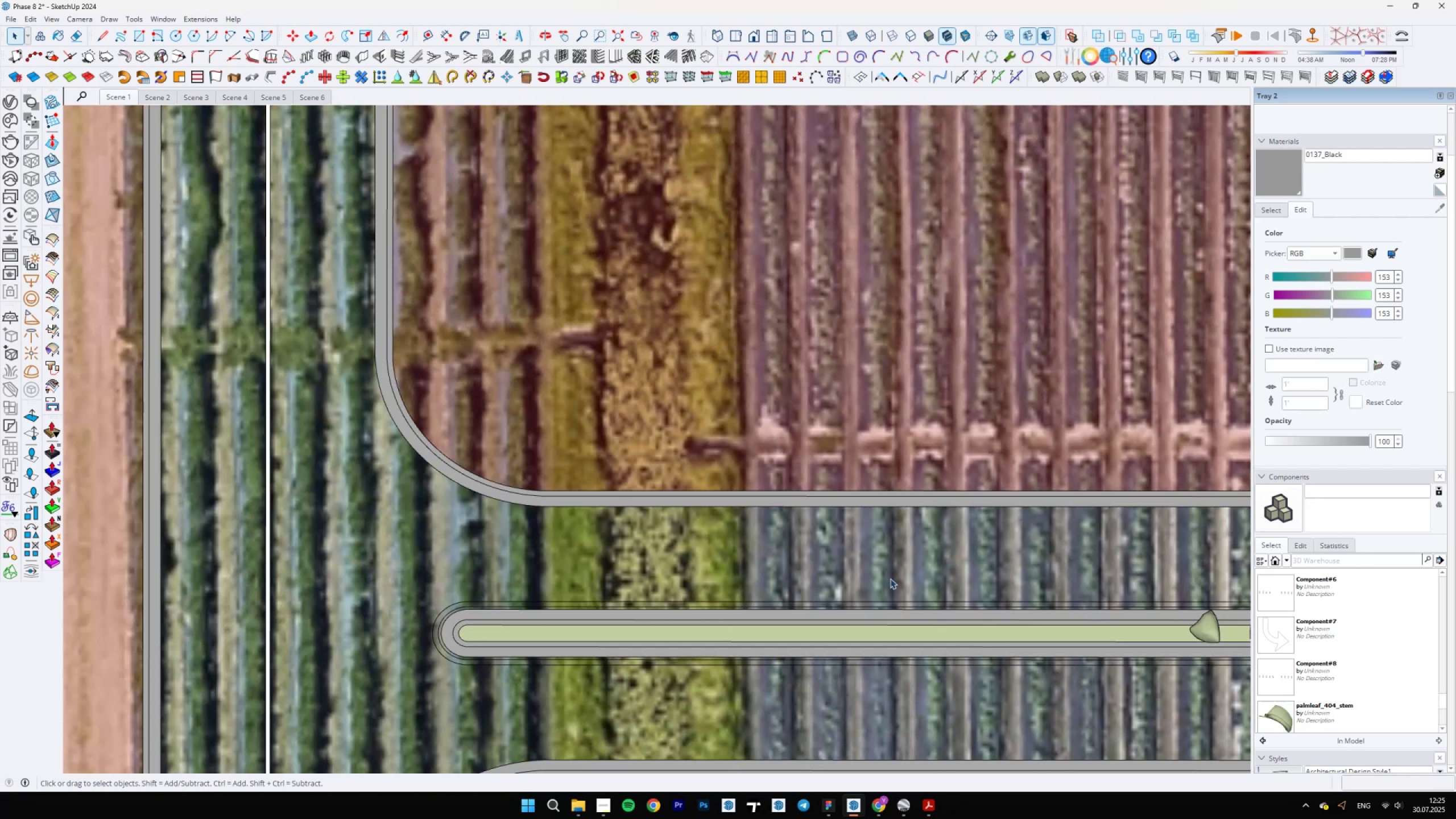 
key(Control+Z)
 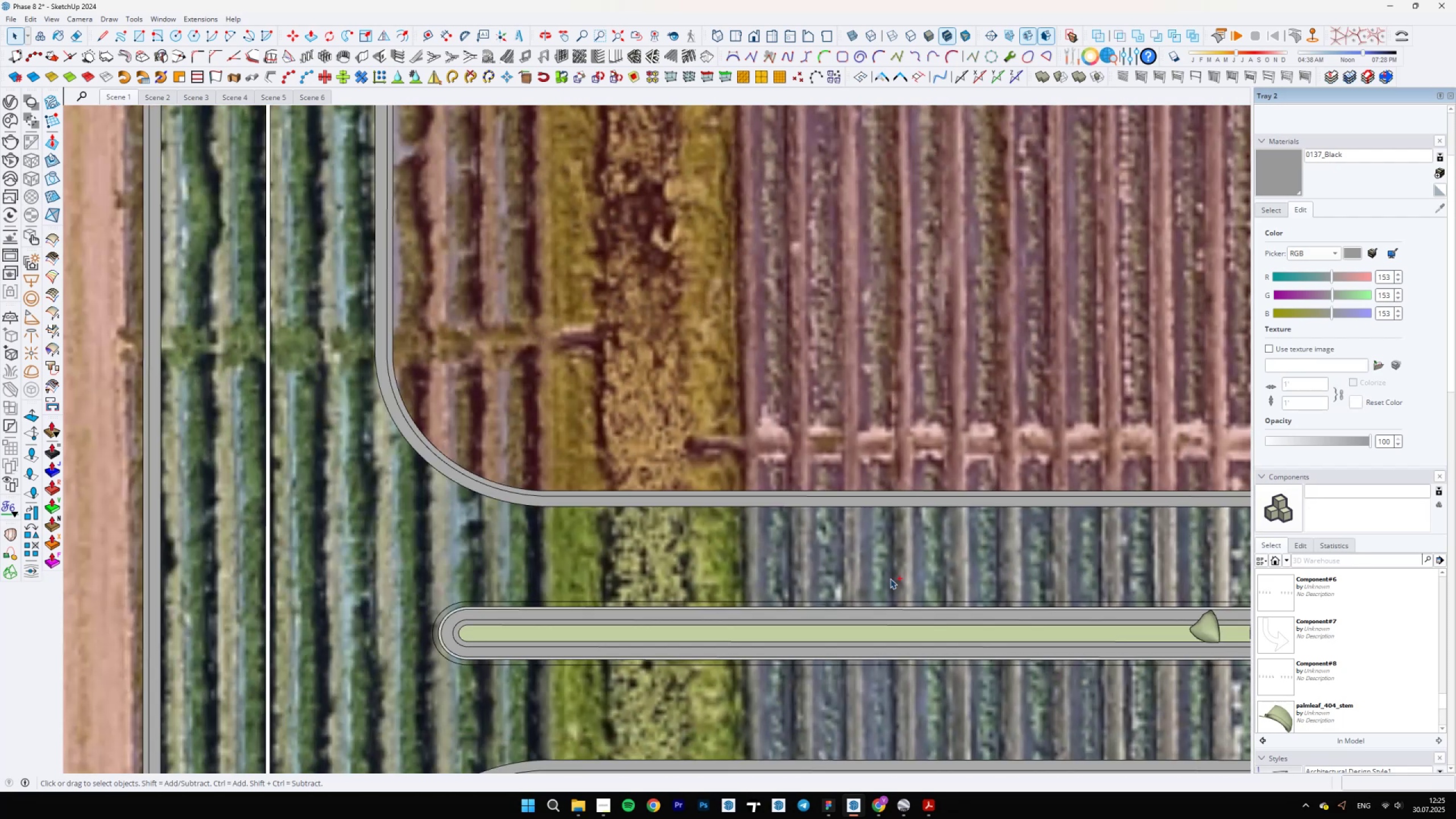 
key(Control+Z)
 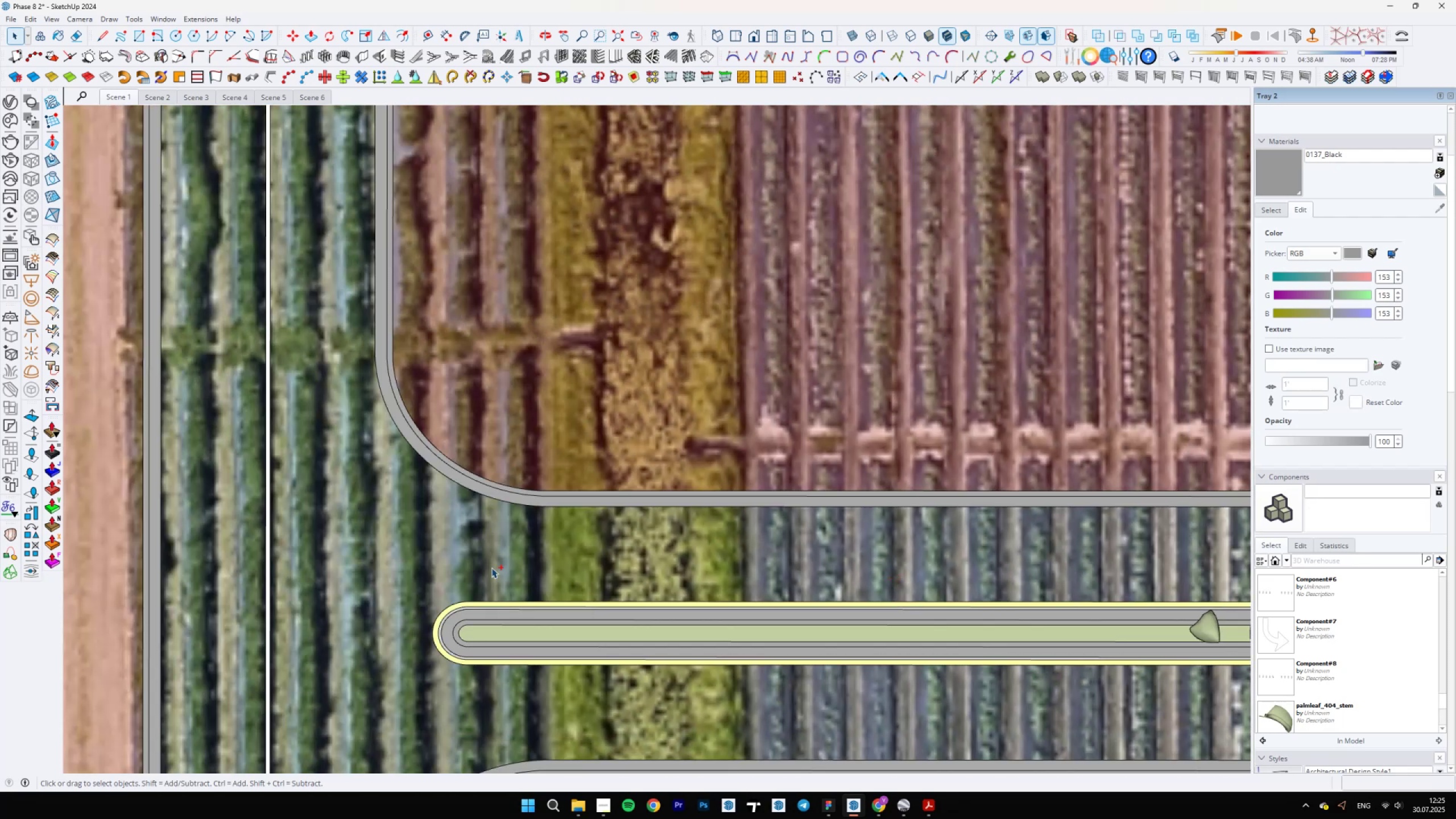 
key(Control+Z)
 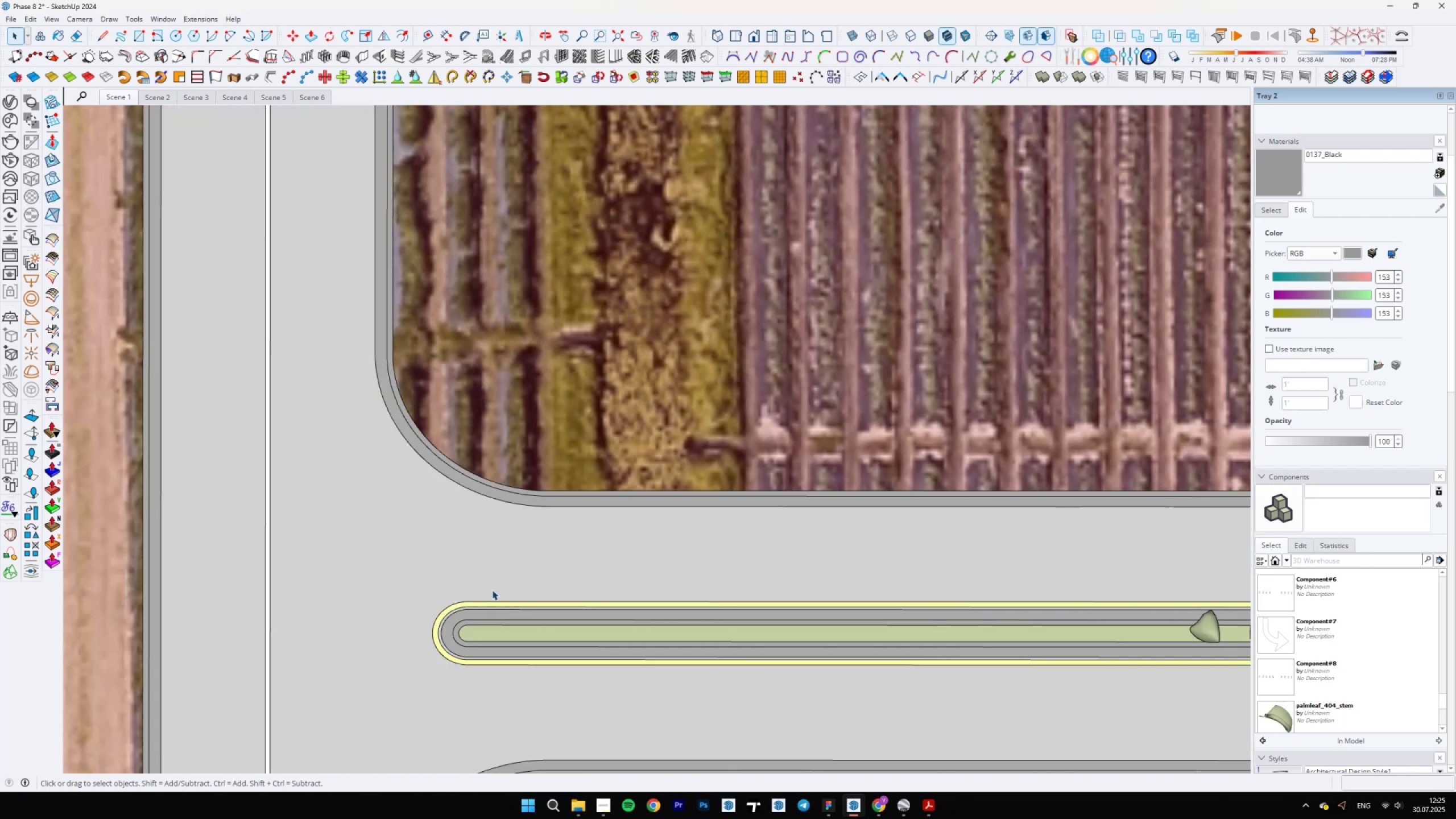 
scroll: coordinate [503, 608], scroll_direction: down, amount: 4.0
 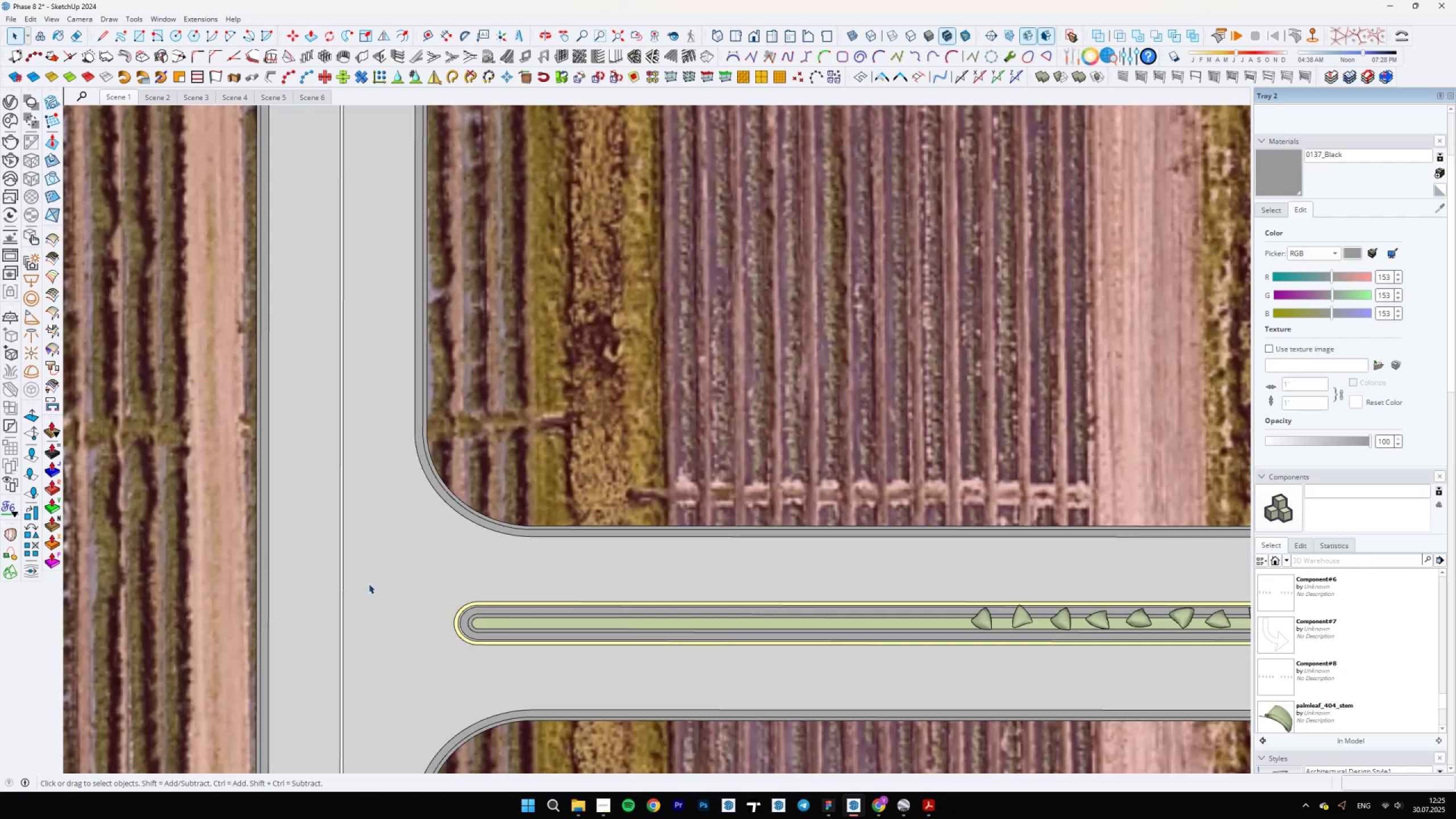 
left_click_drag(start_coordinate=[428, 568], to_coordinate=[549, 689])
 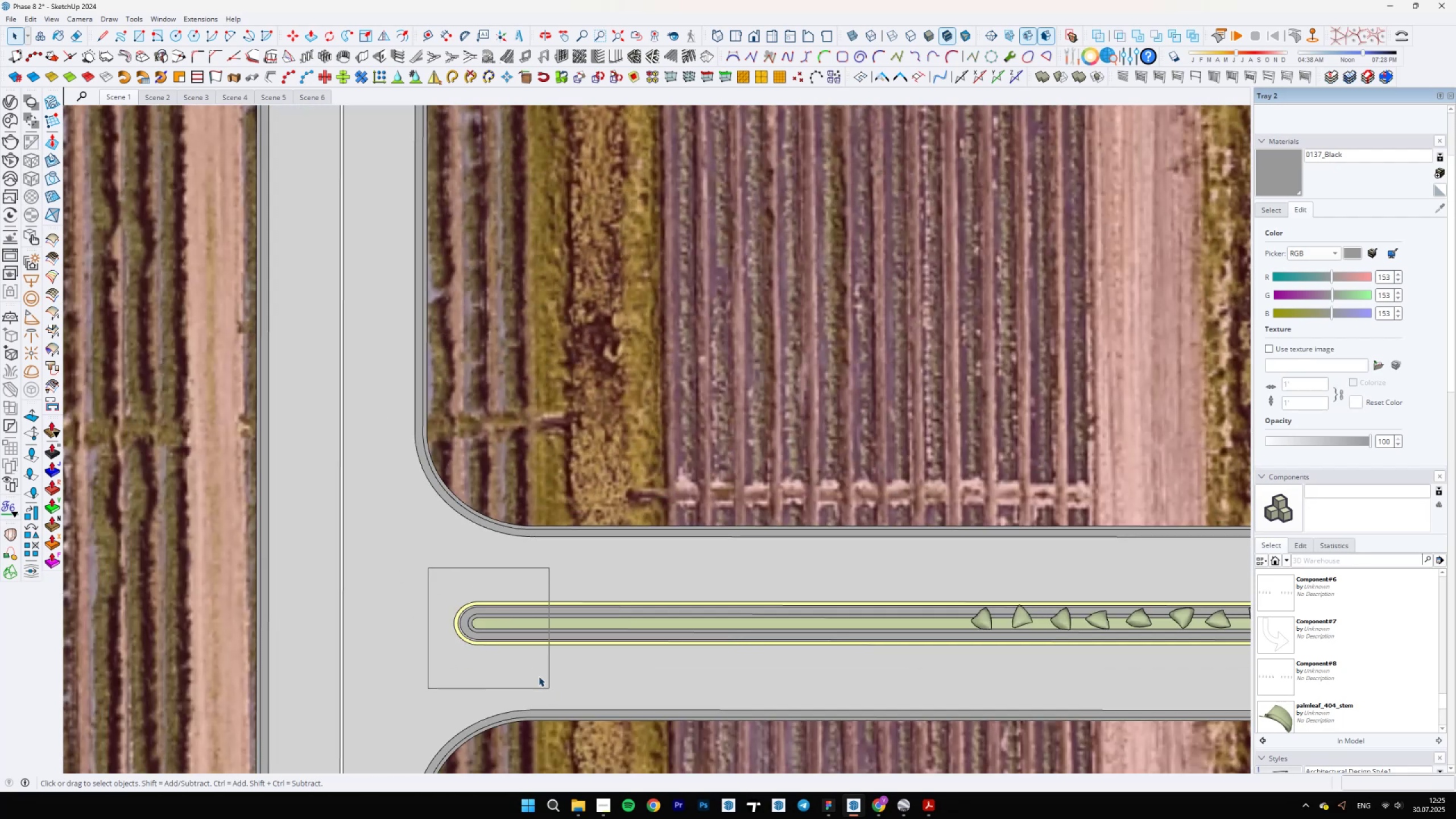 
scroll: coordinate [494, 578], scroll_direction: up, amount: 12.0
 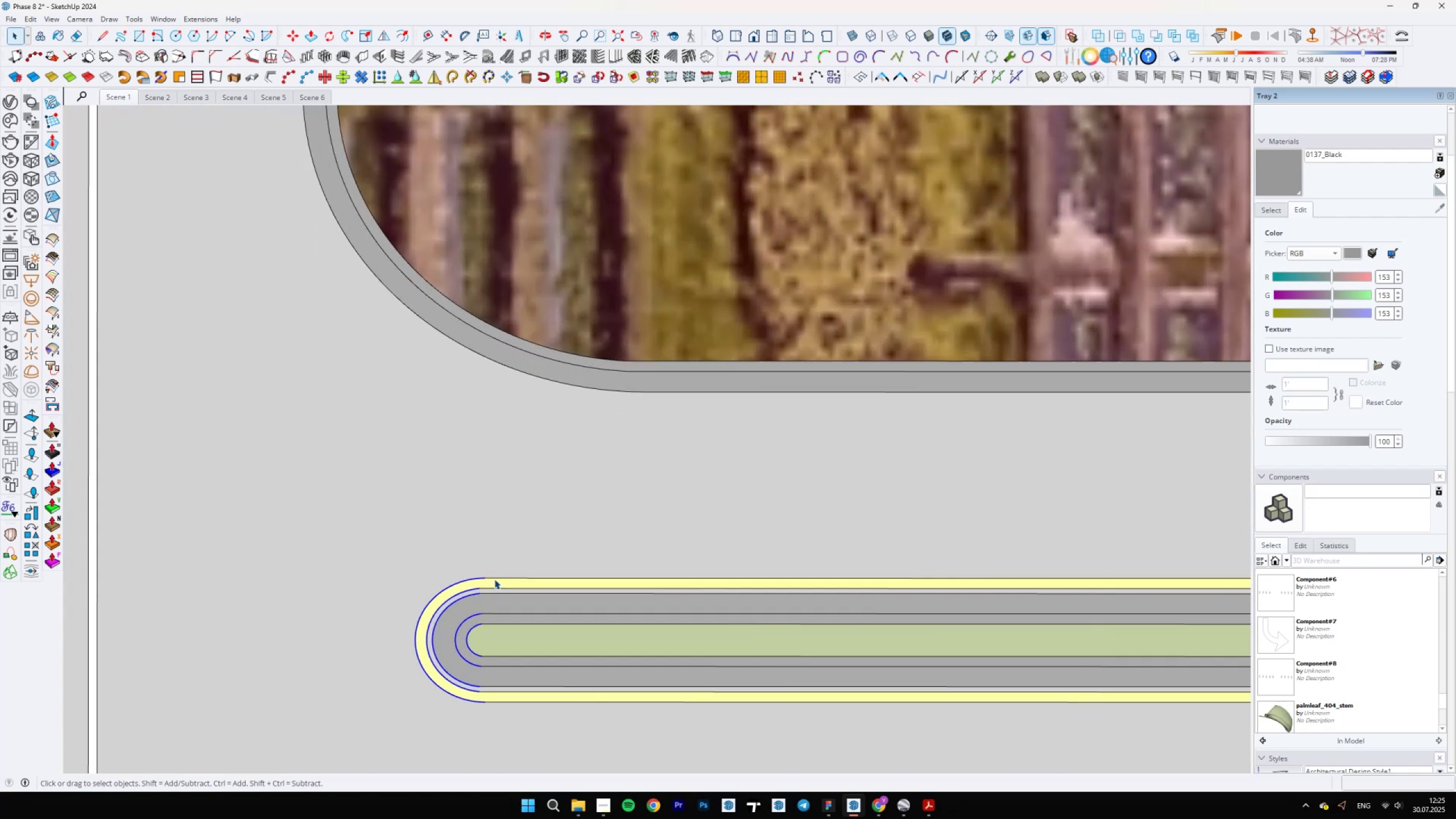 
key(M)
 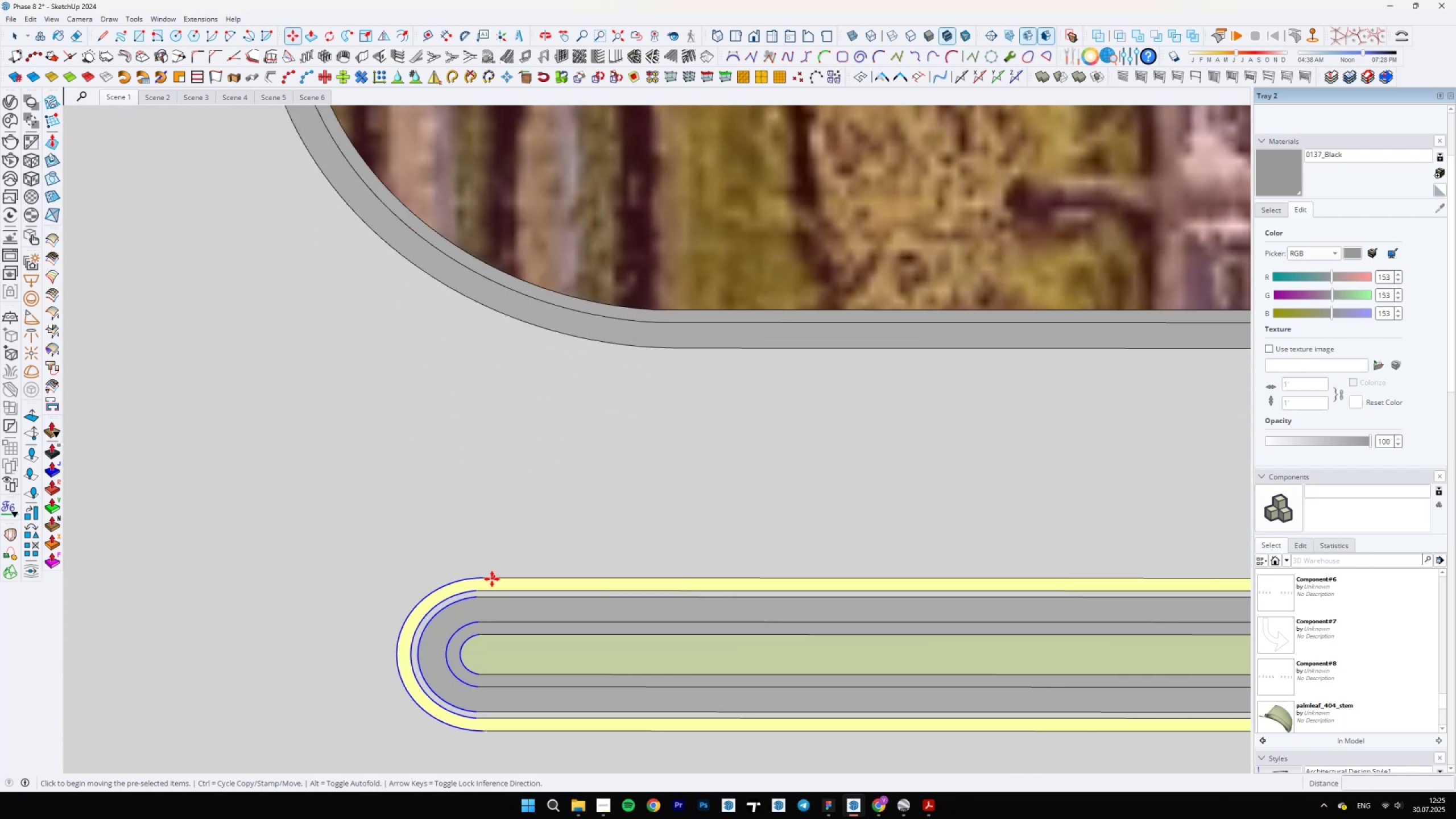 
left_click([486, 578])
 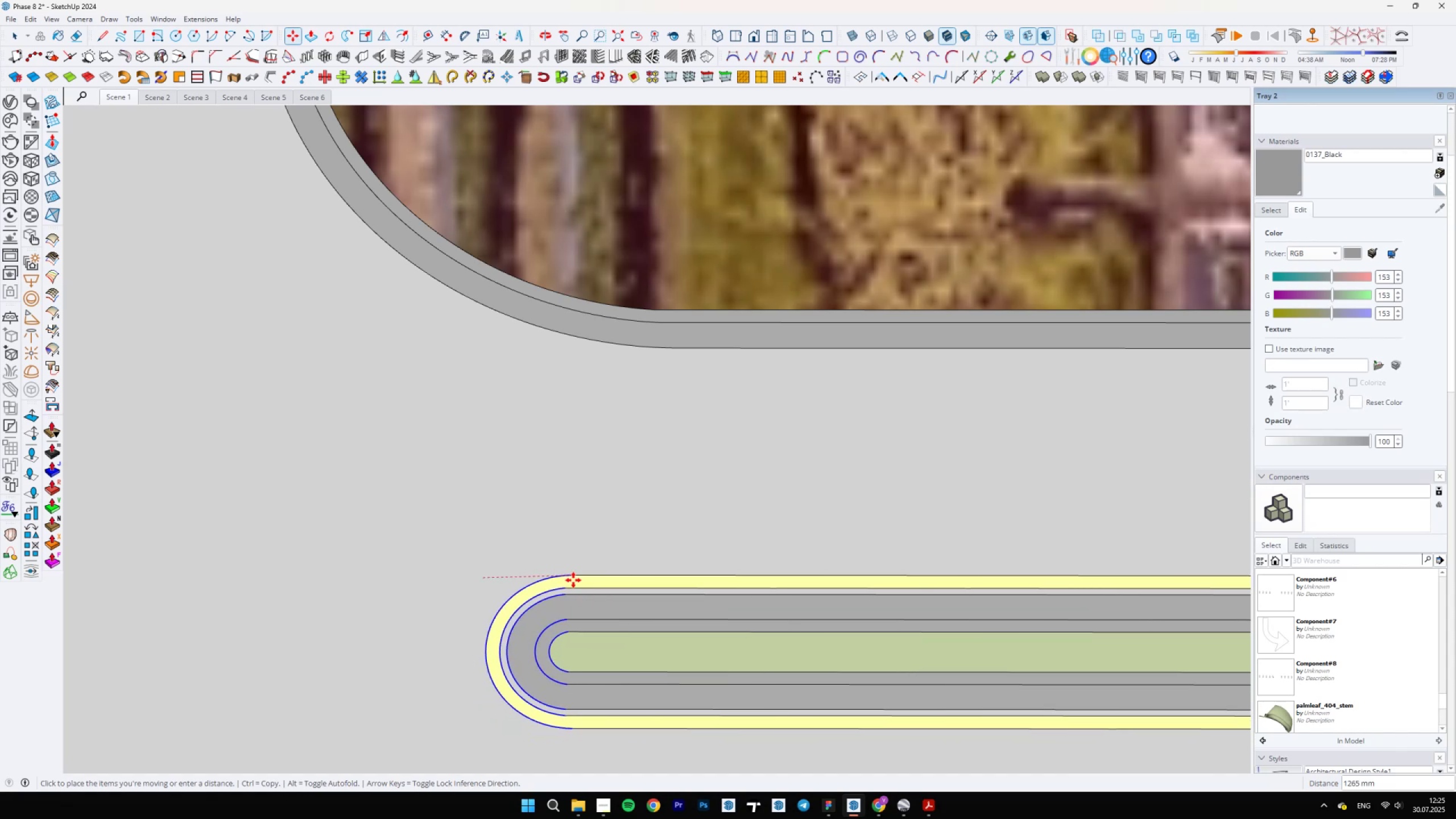 
key(Space)
 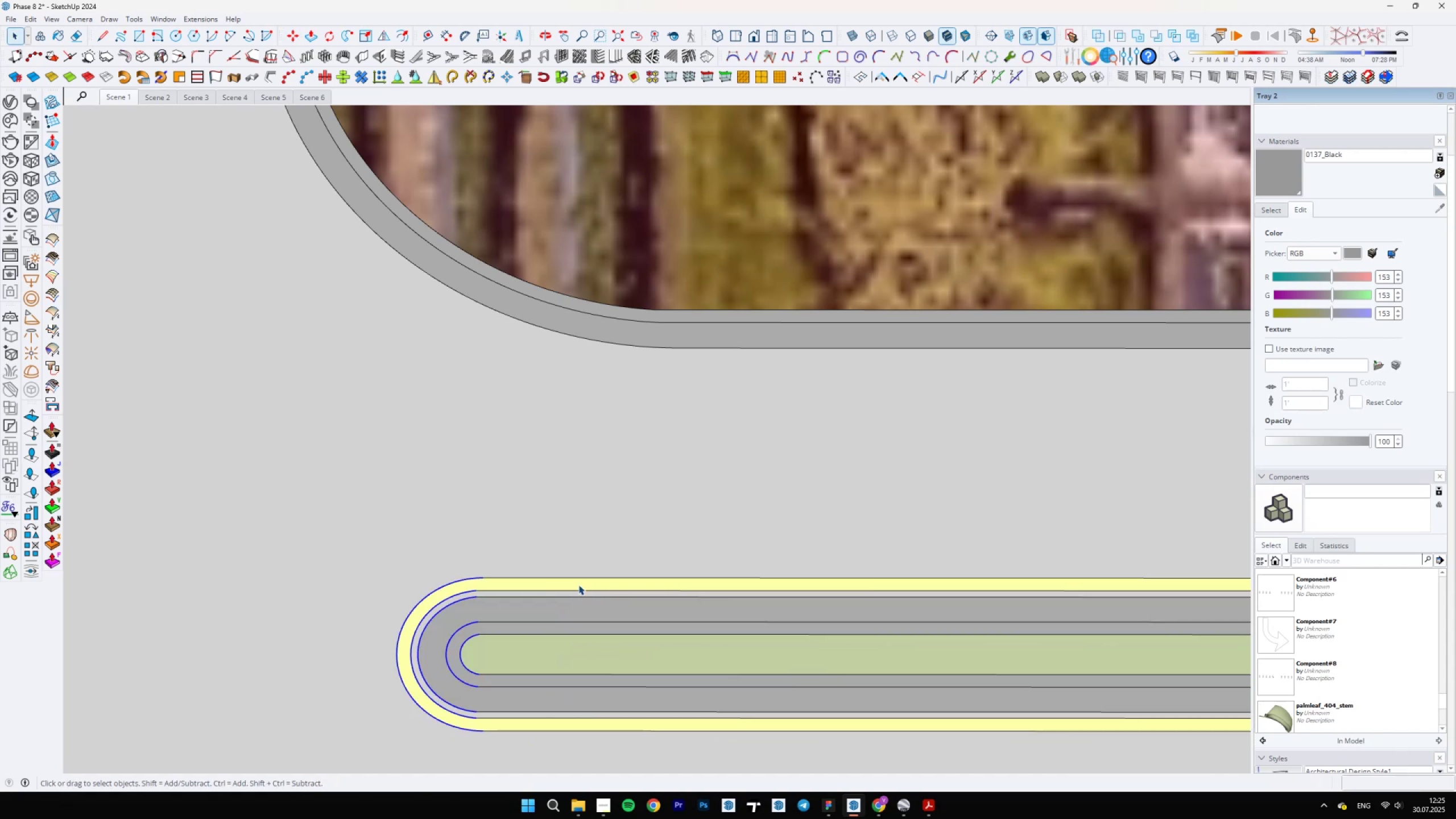 
scroll: coordinate [574, 589], scroll_direction: down, amount: 5.0
 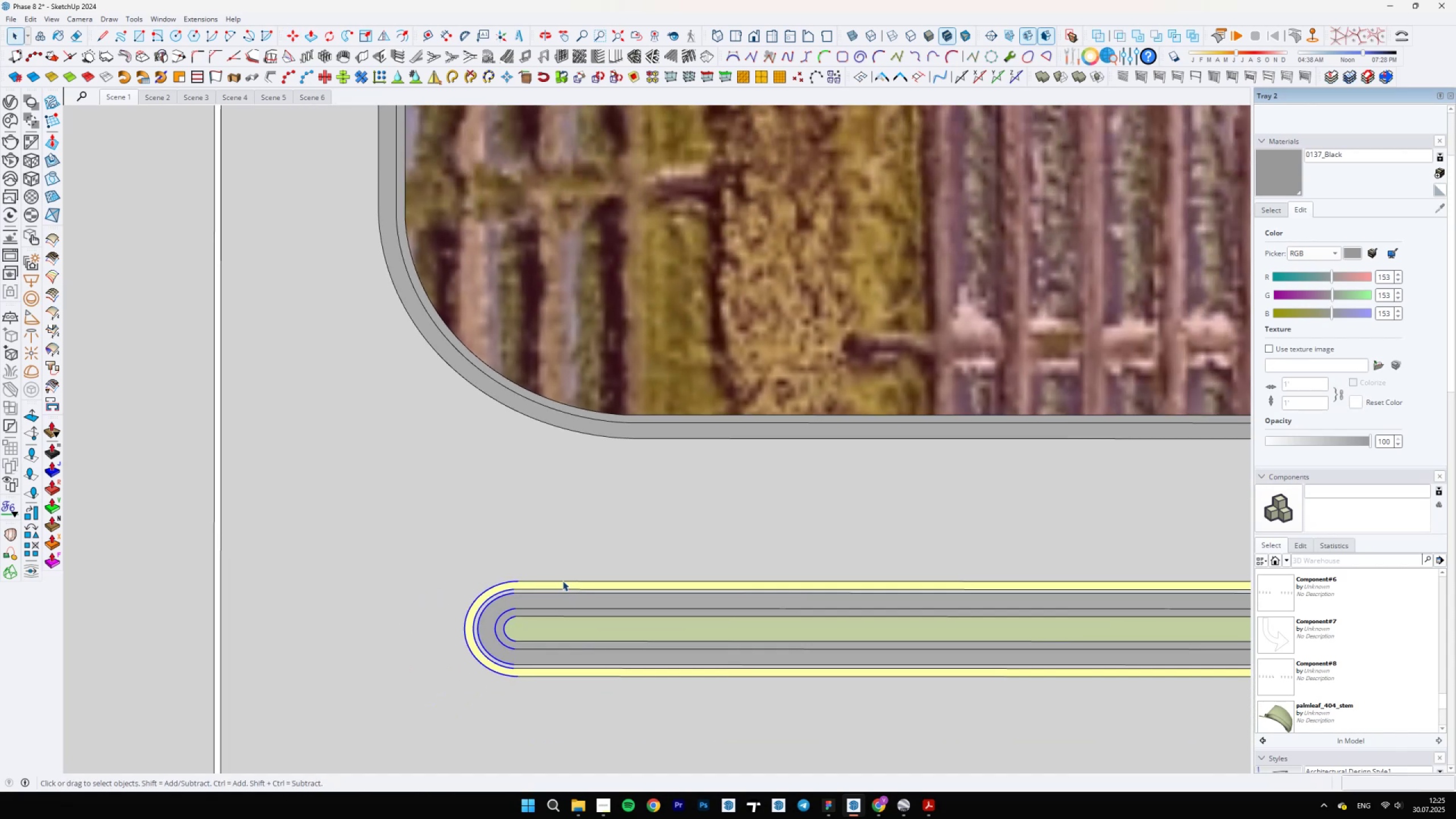 
key(L)
 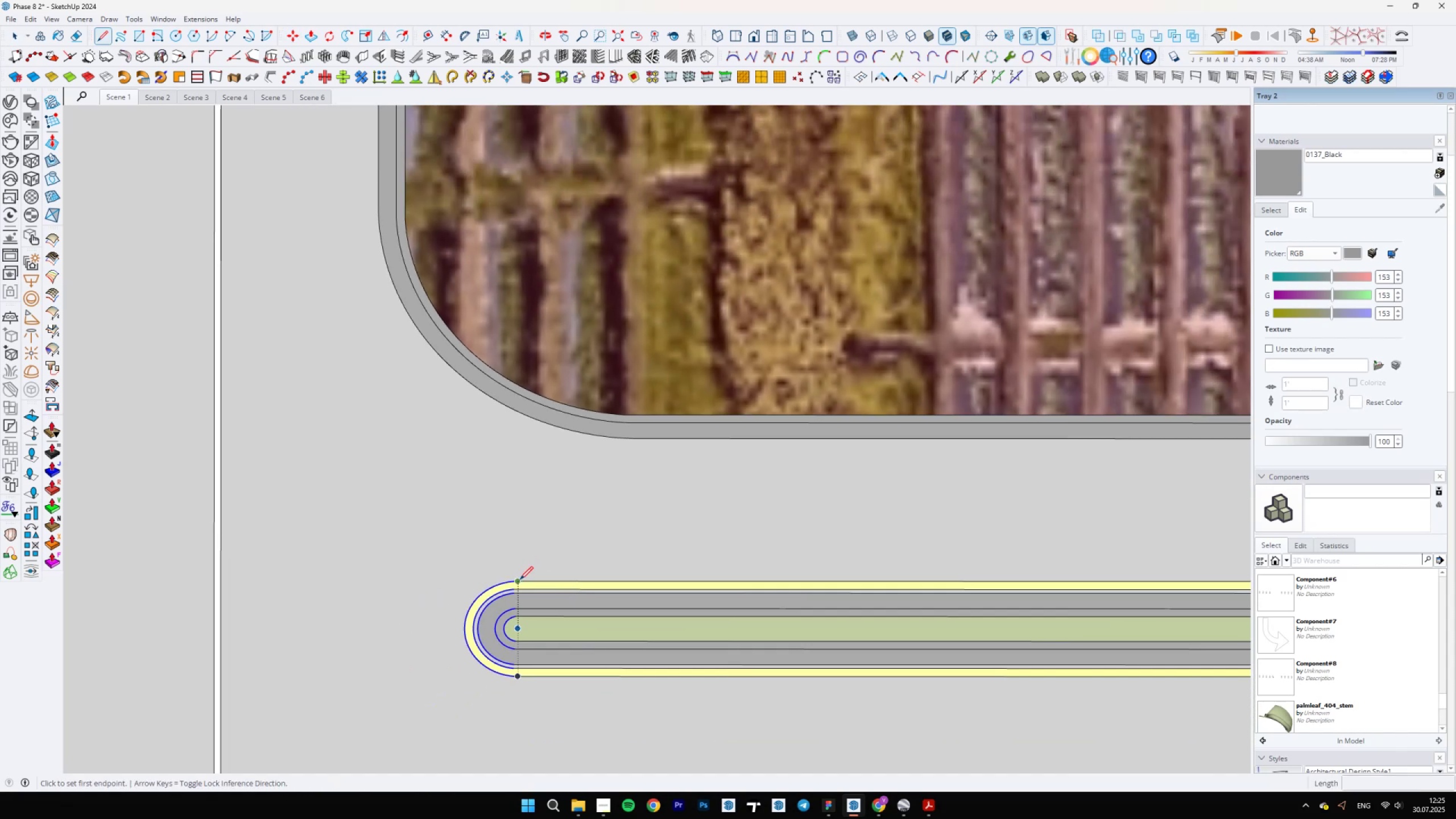 
left_click([520, 580])
 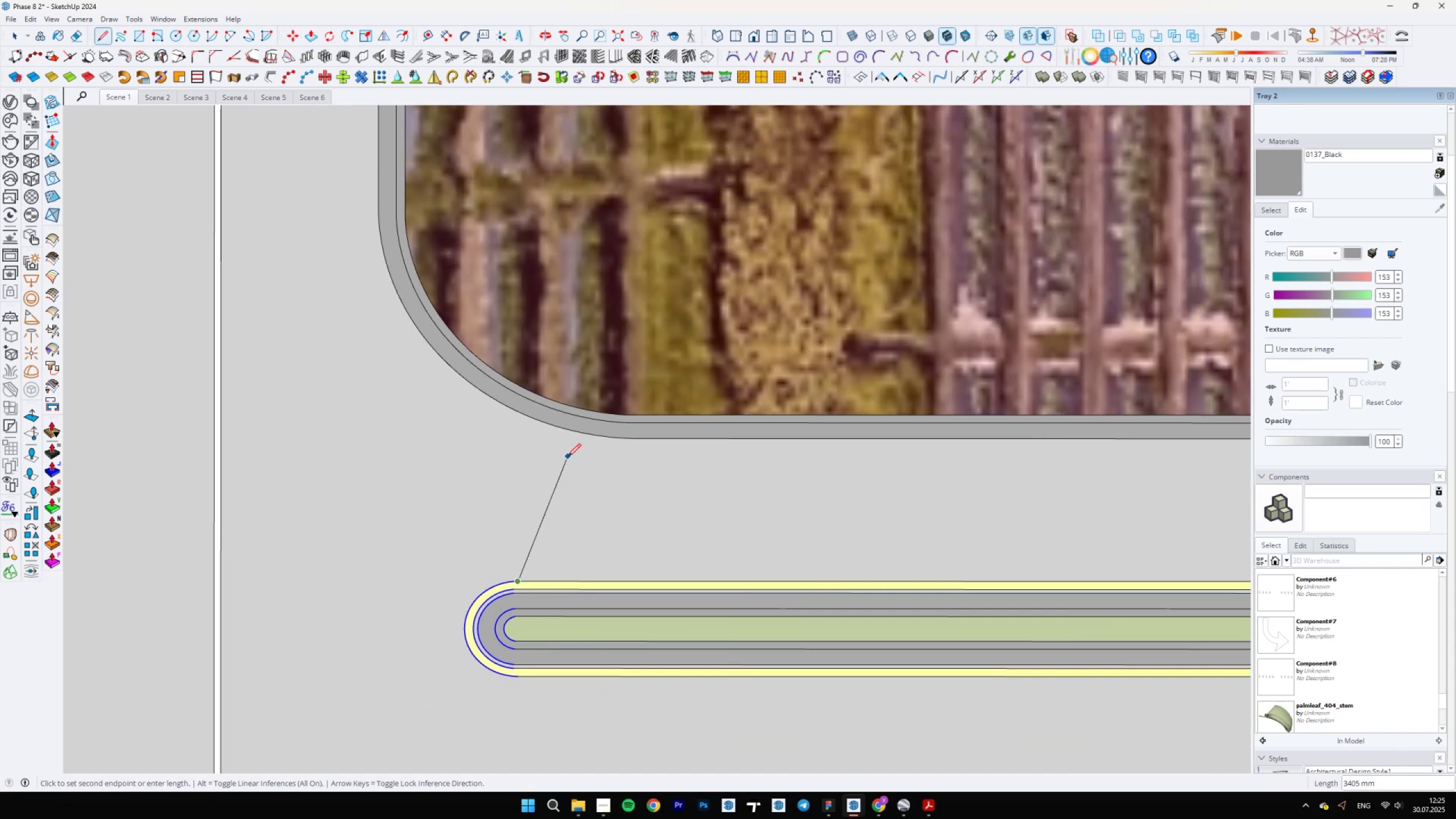 
key(Escape)
 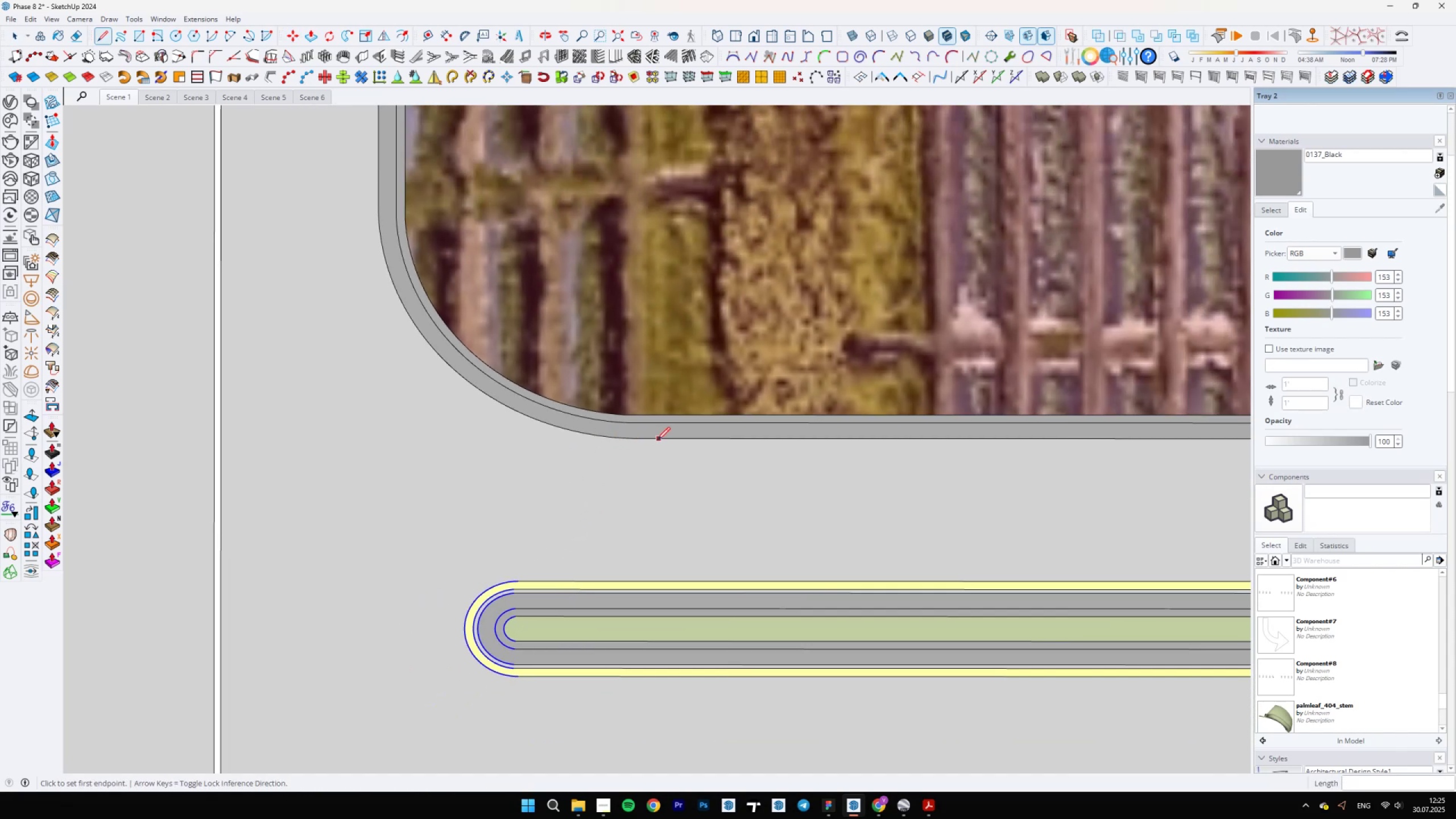 
left_click([643, 440])
 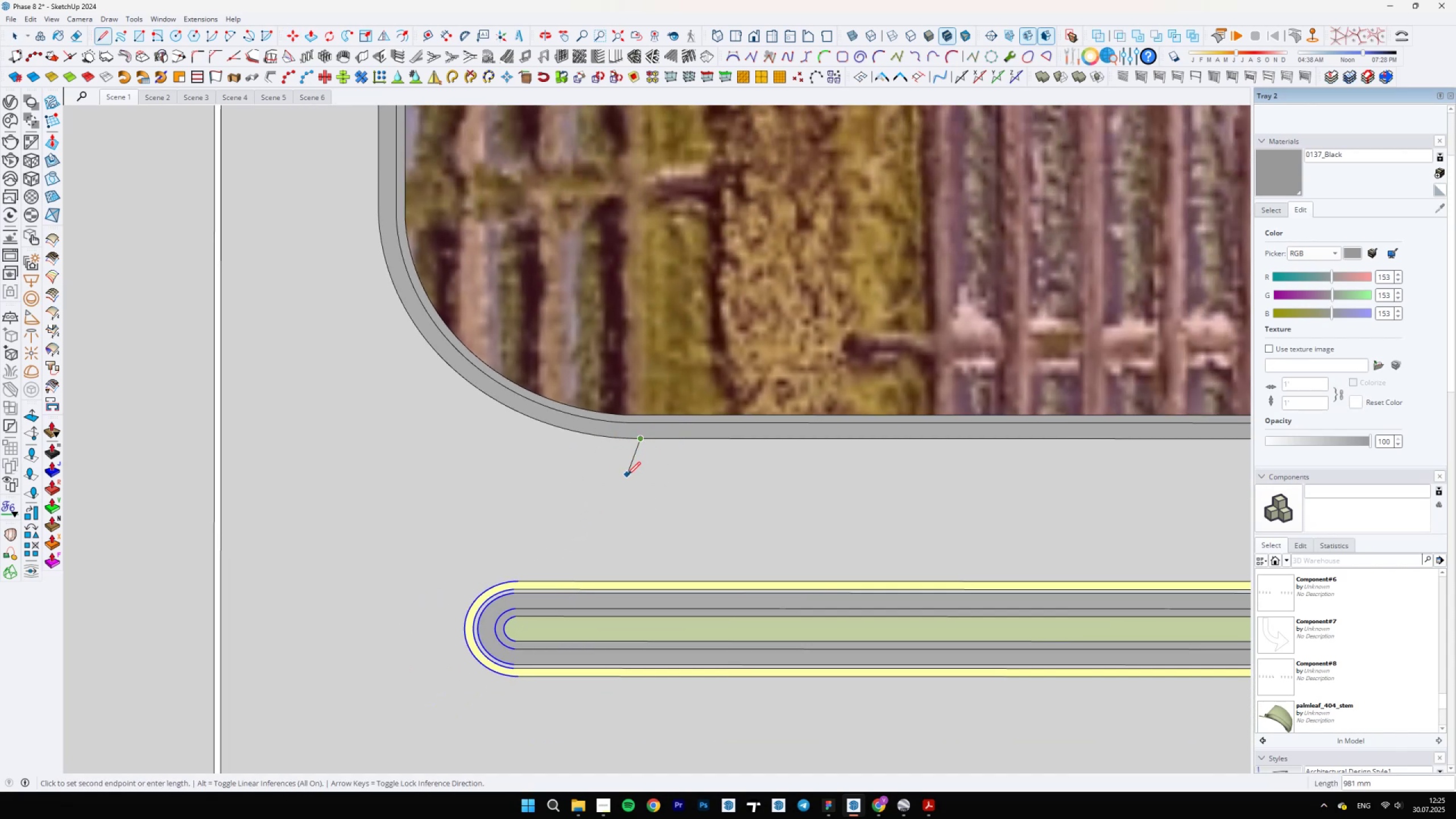 
scroll: coordinate [1033, 546], scroll_direction: down, amount: 10.0
 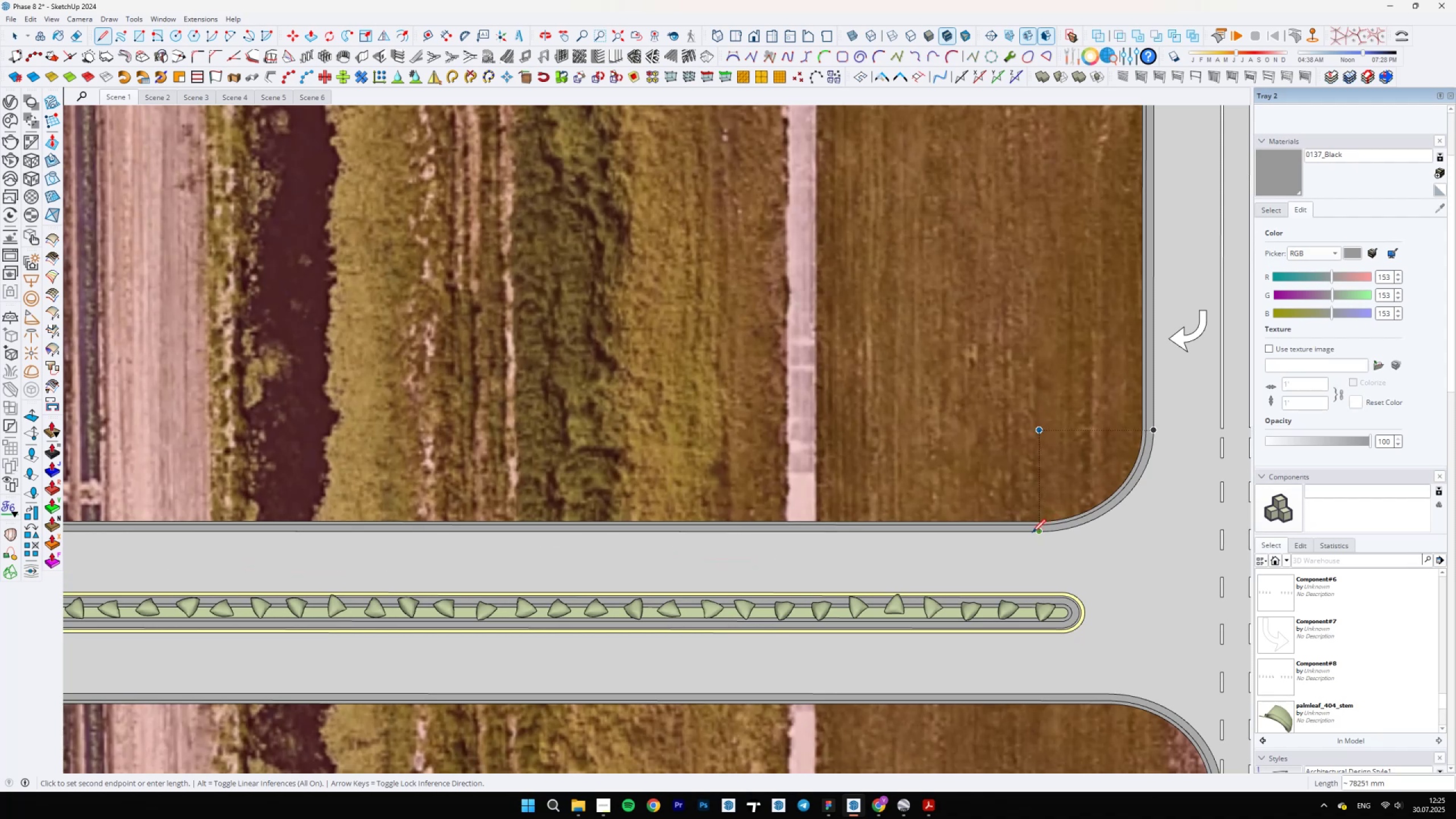 
left_click([1037, 531])
 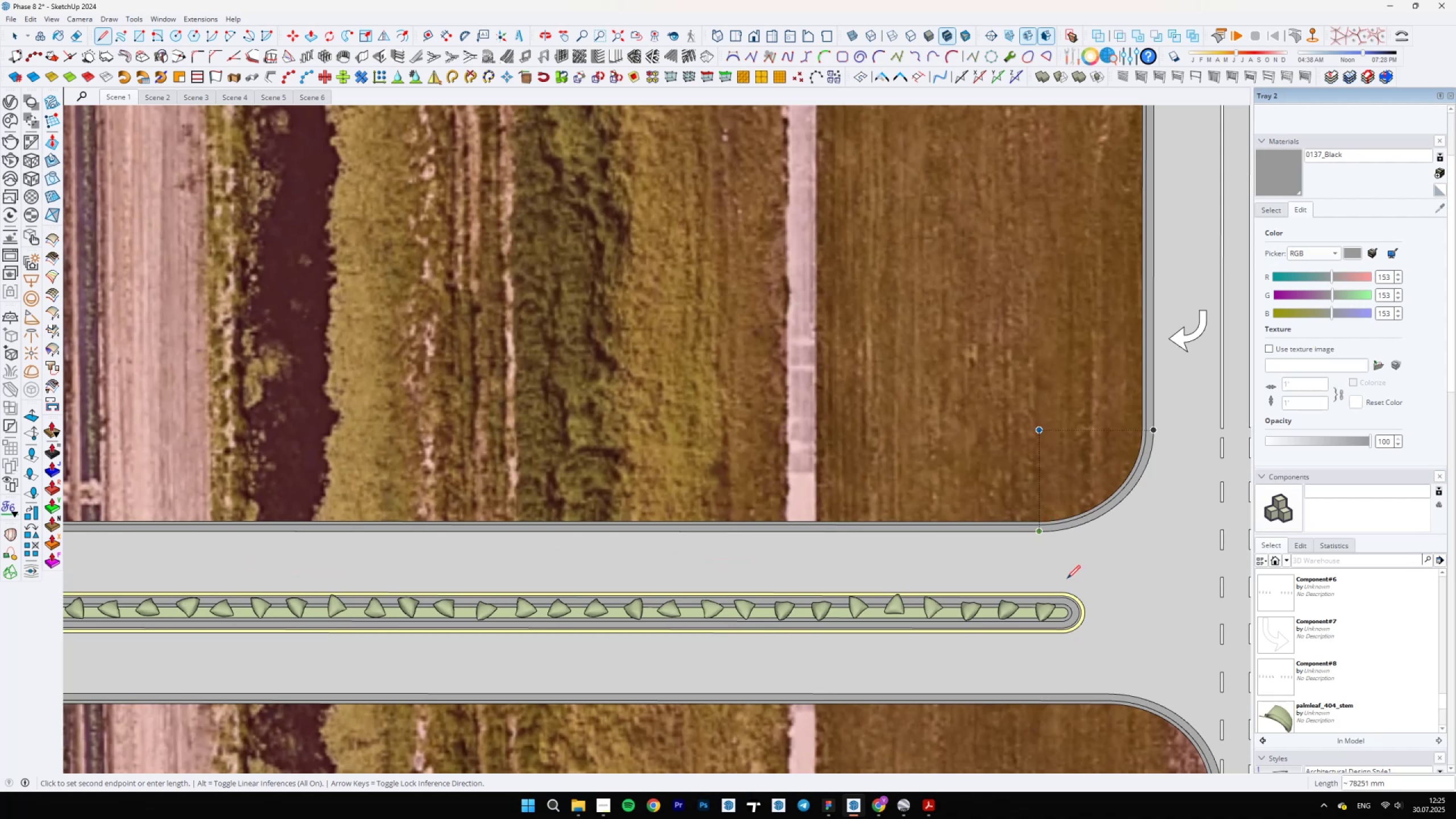 
scroll: coordinate [919, 524], scroll_direction: down, amount: 40.0
 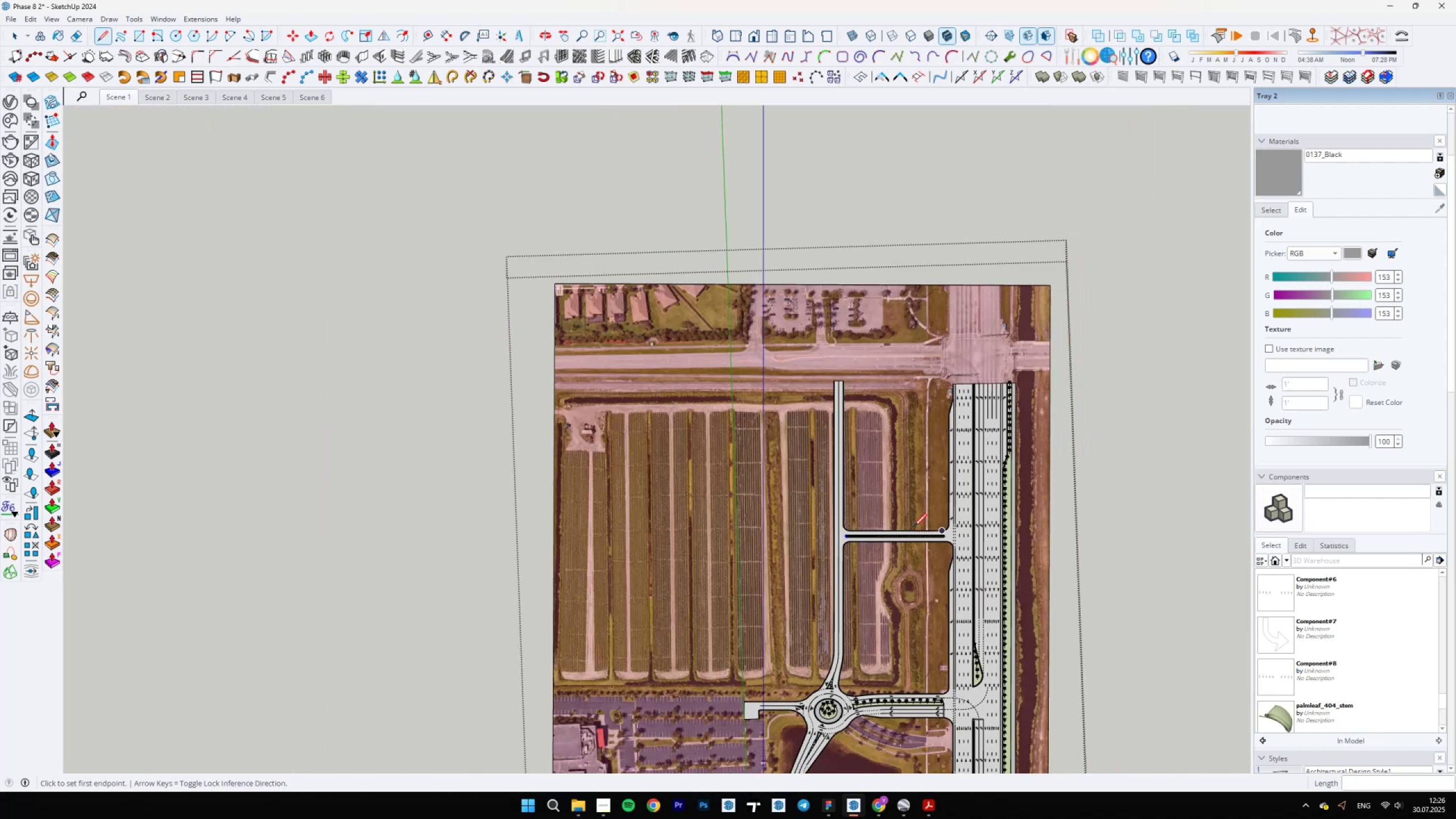 
scroll: coordinate [828, 527], scroll_direction: up, amount: 27.0
 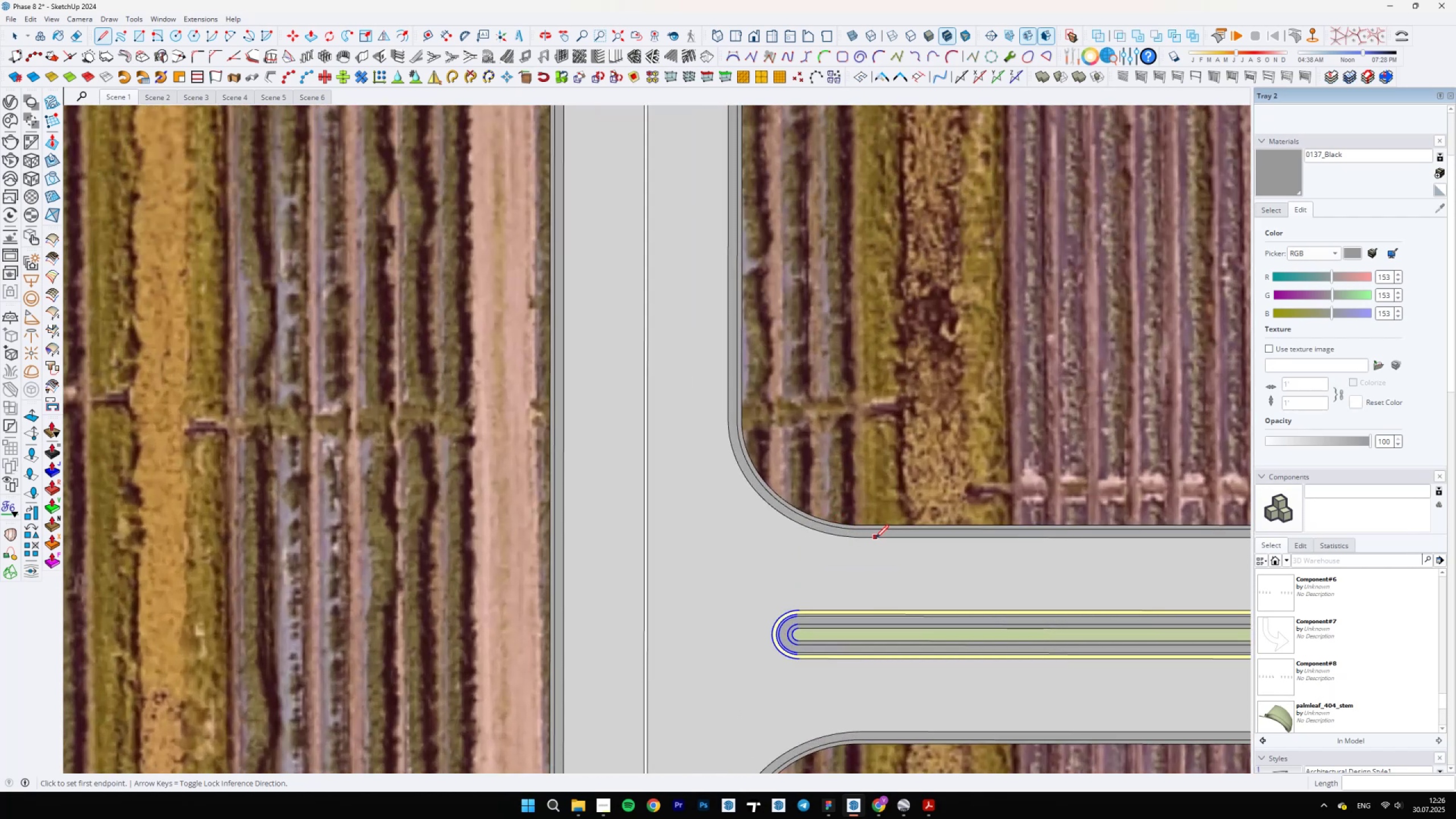 
left_click([864, 537])
 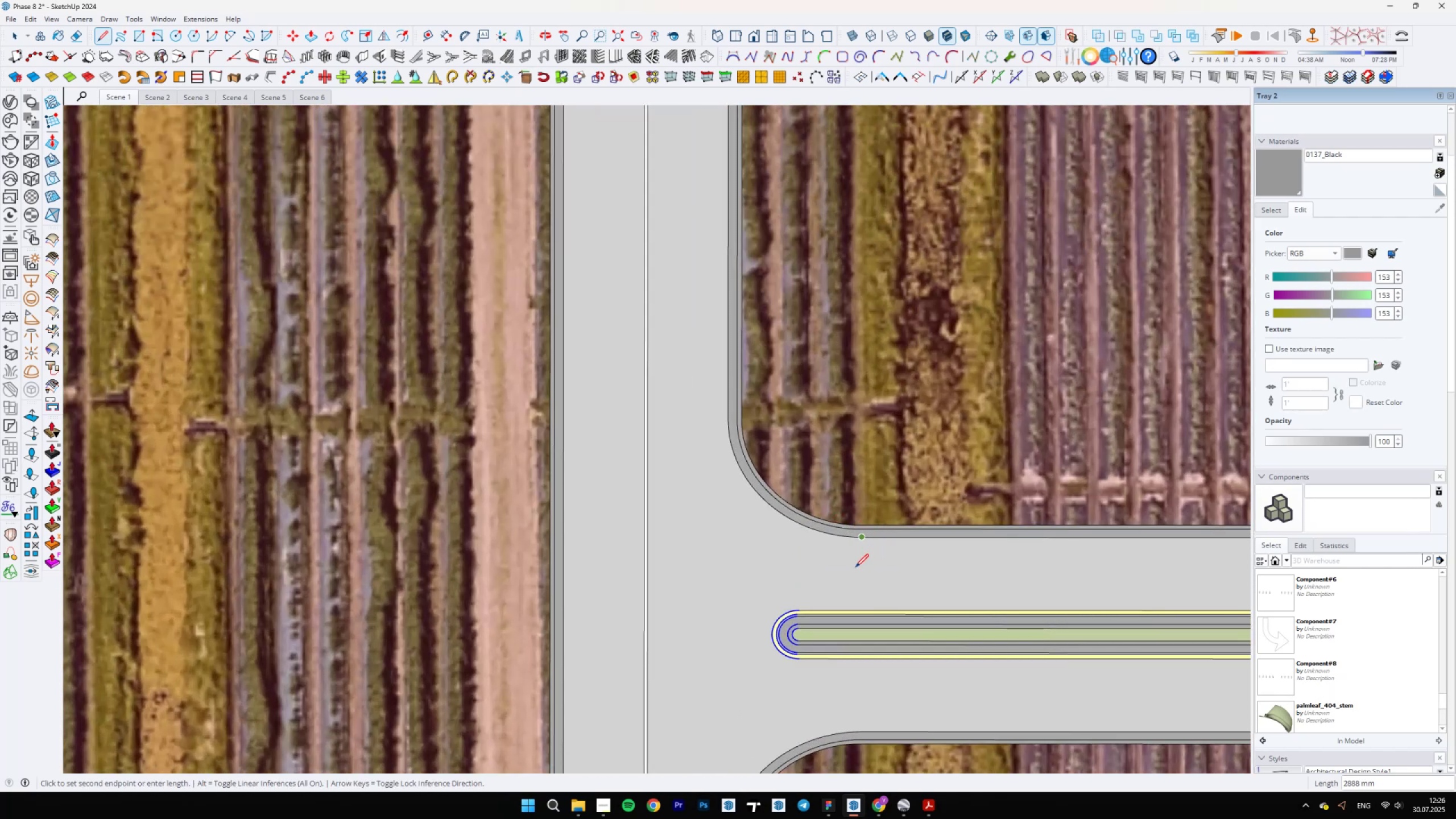 
scroll: coordinate [874, 528], scroll_direction: up, amount: 18.0
 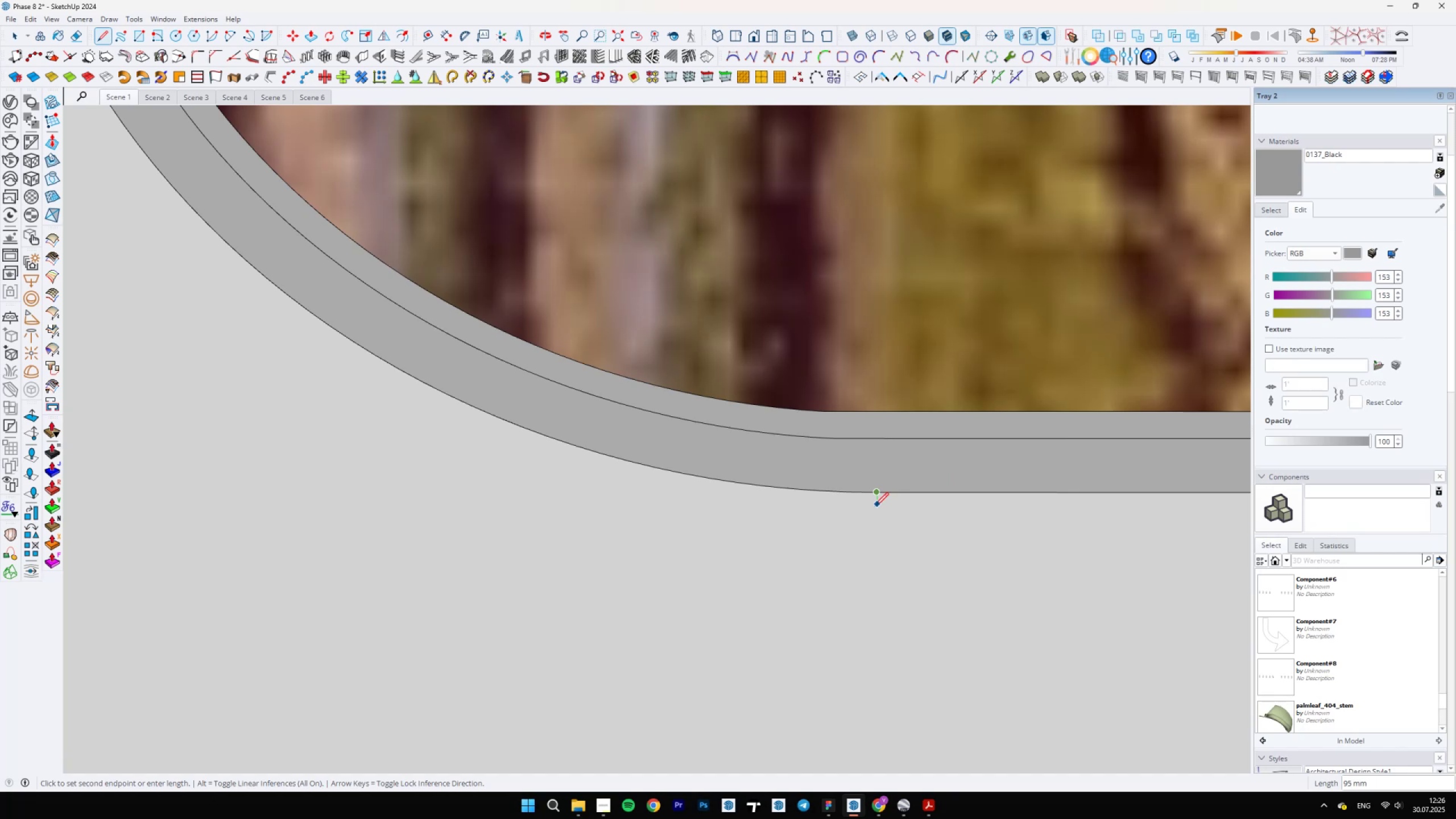 
scroll: coordinate [739, 479], scroll_direction: down, amount: 49.0
 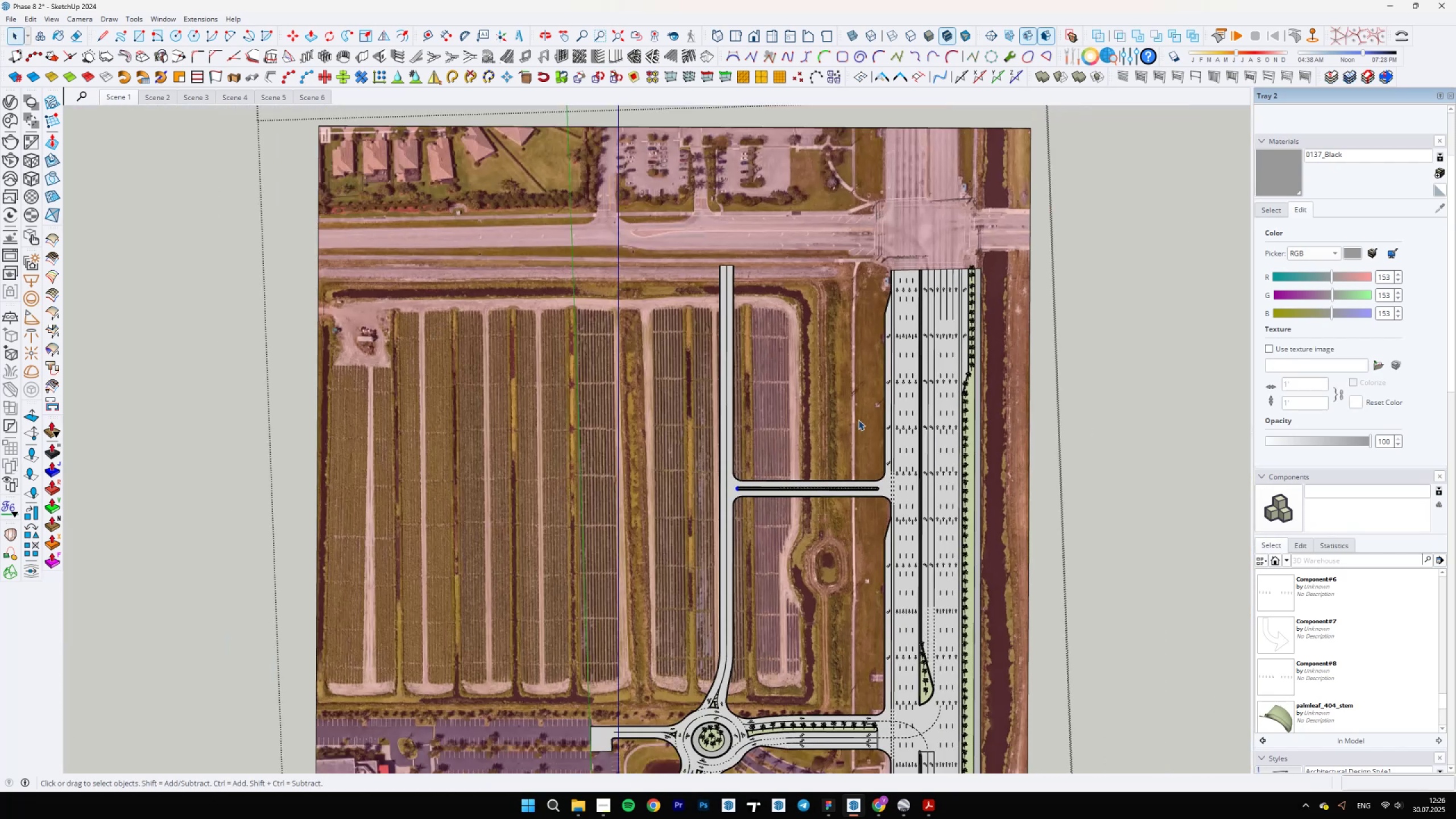 
key(Space)
 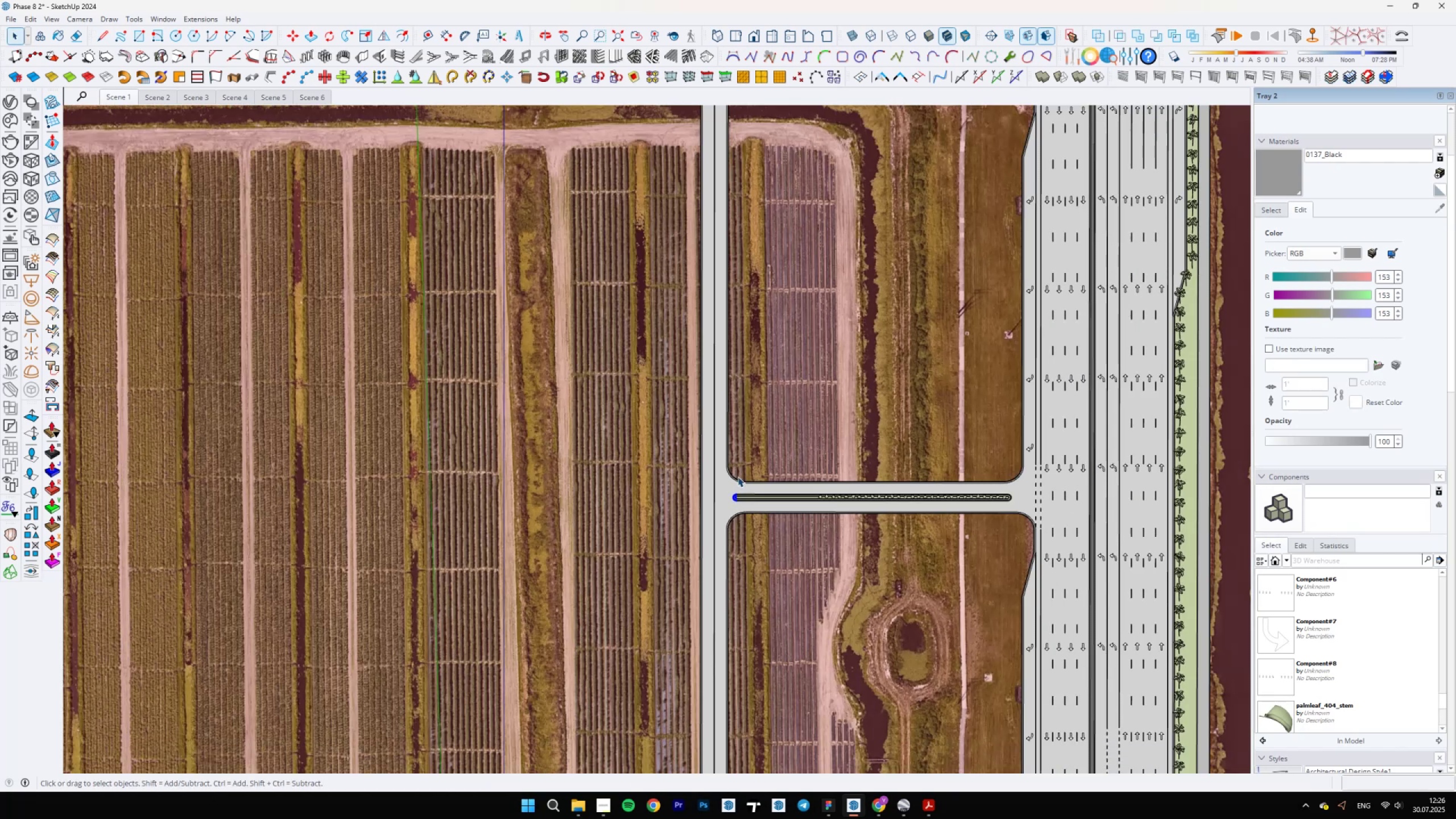 
scroll: coordinate [863, 695], scroll_direction: up, amount: 12.0
 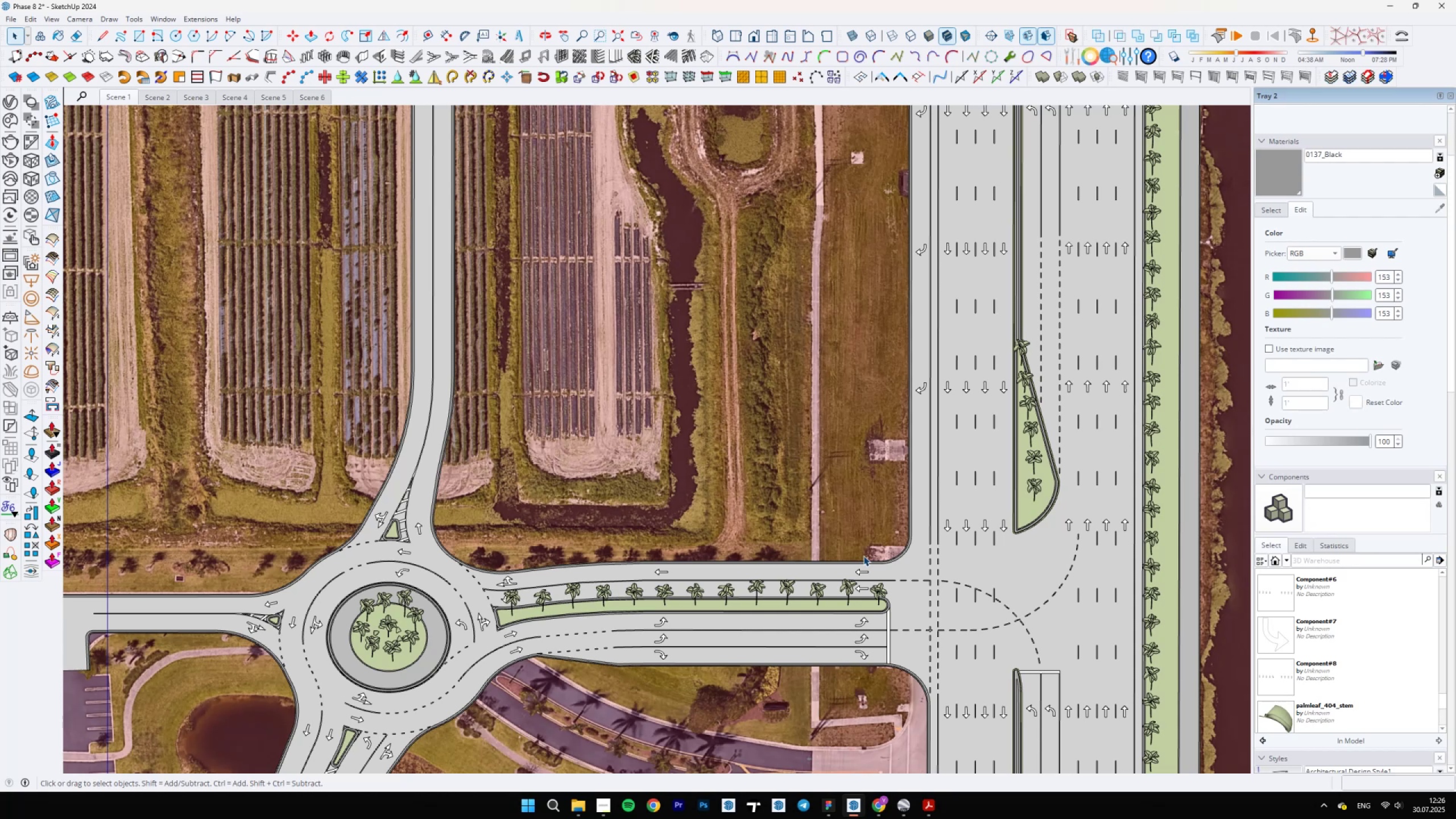 
wait(6.8)
 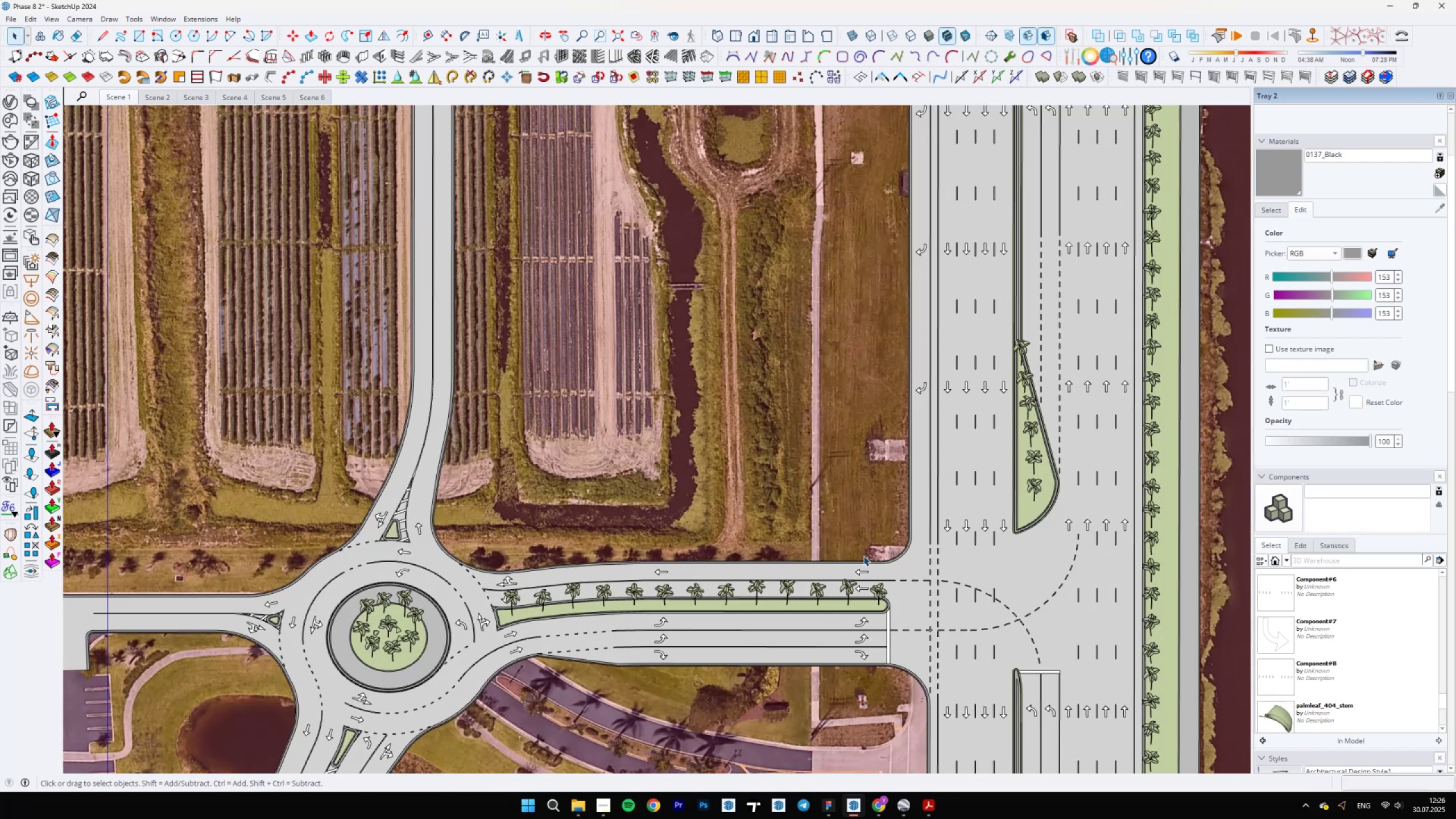 
scroll: coordinate [861, 558], scroll_direction: down, amount: 2.0
 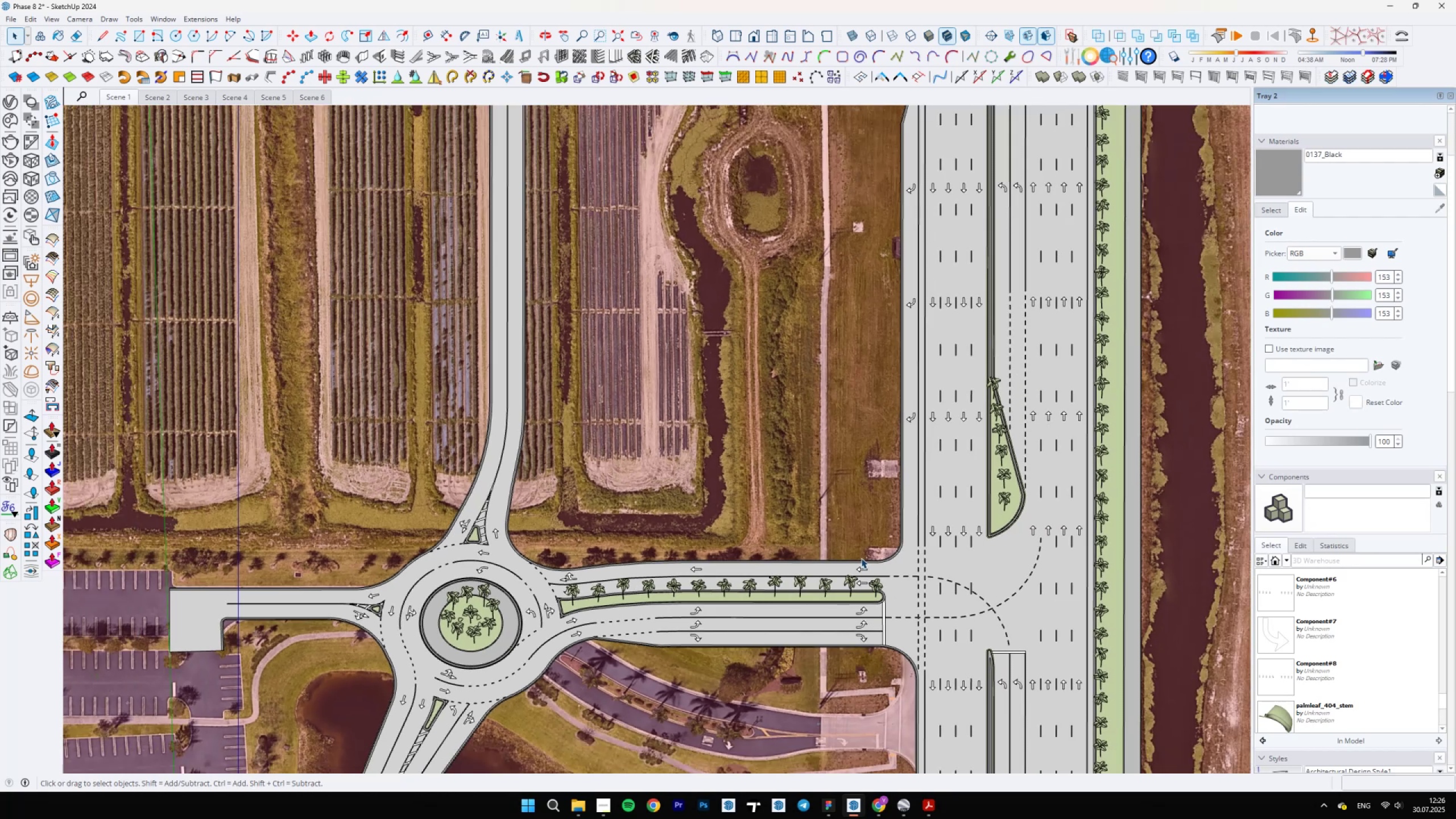 
scroll: coordinate [850, 555], scroll_direction: up, amount: 4.0
 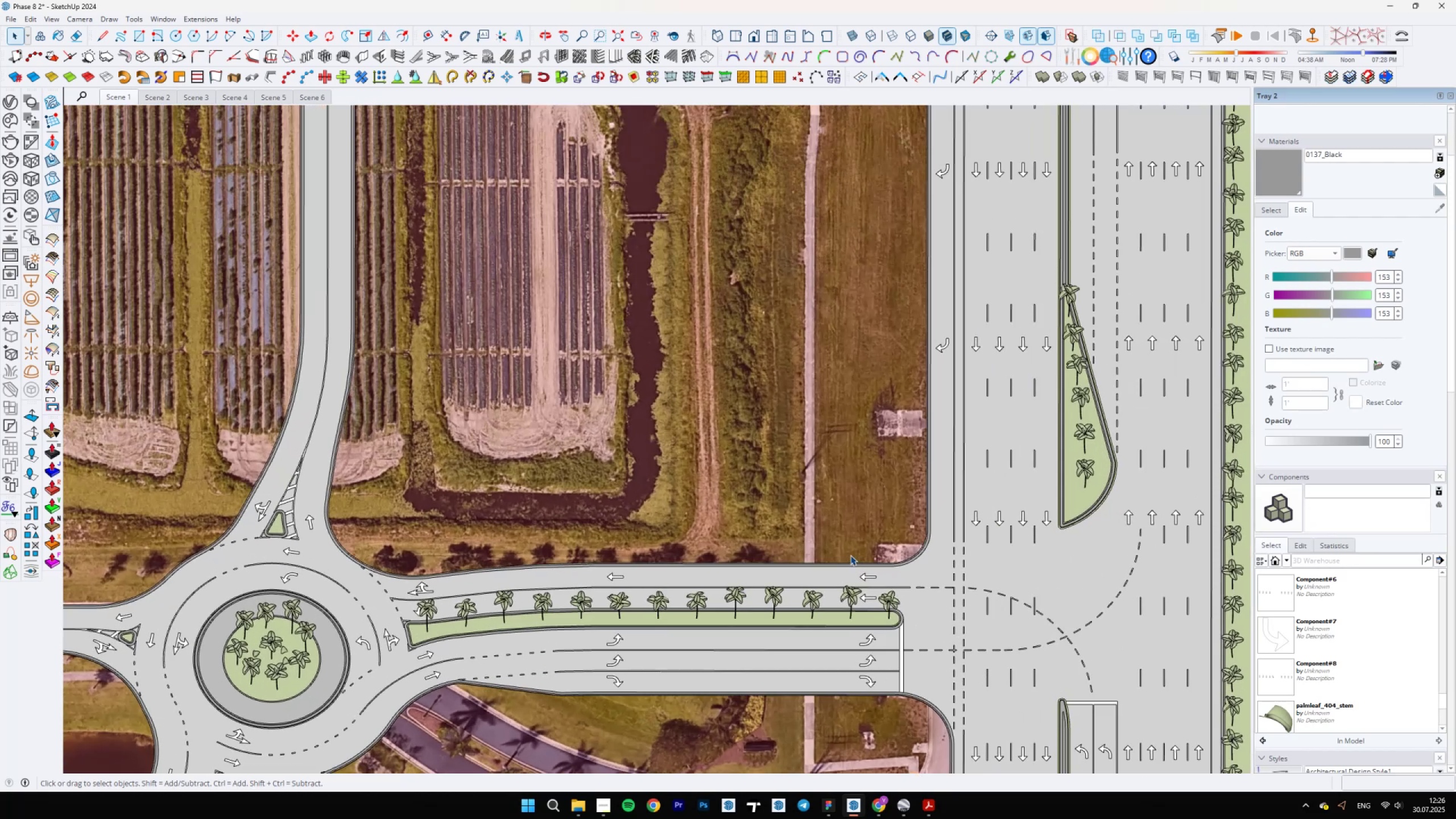 
scroll: coordinate [848, 557], scroll_direction: down, amount: 11.0
 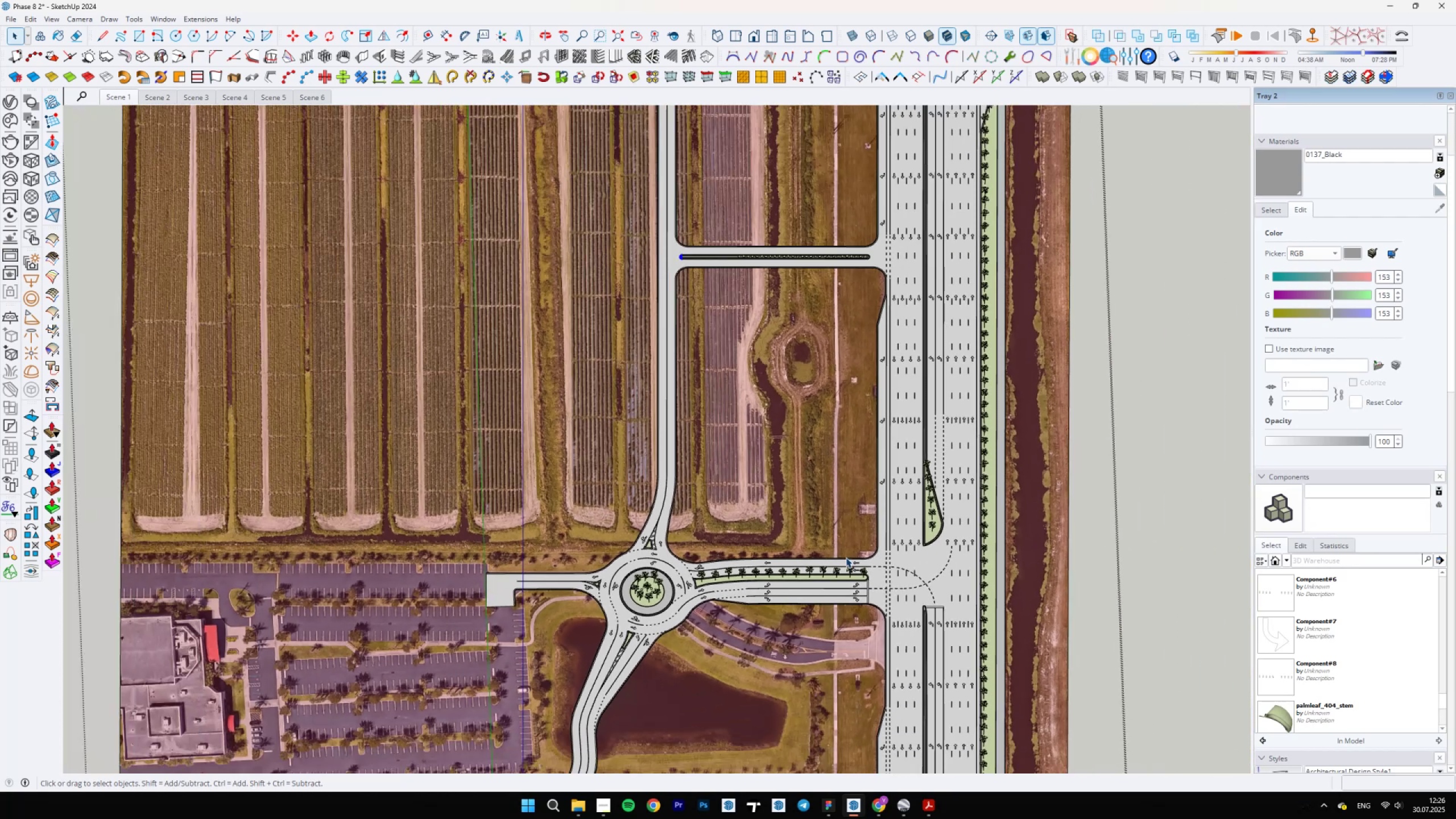 
scroll: coordinate [846, 557], scroll_direction: up, amount: 2.0
 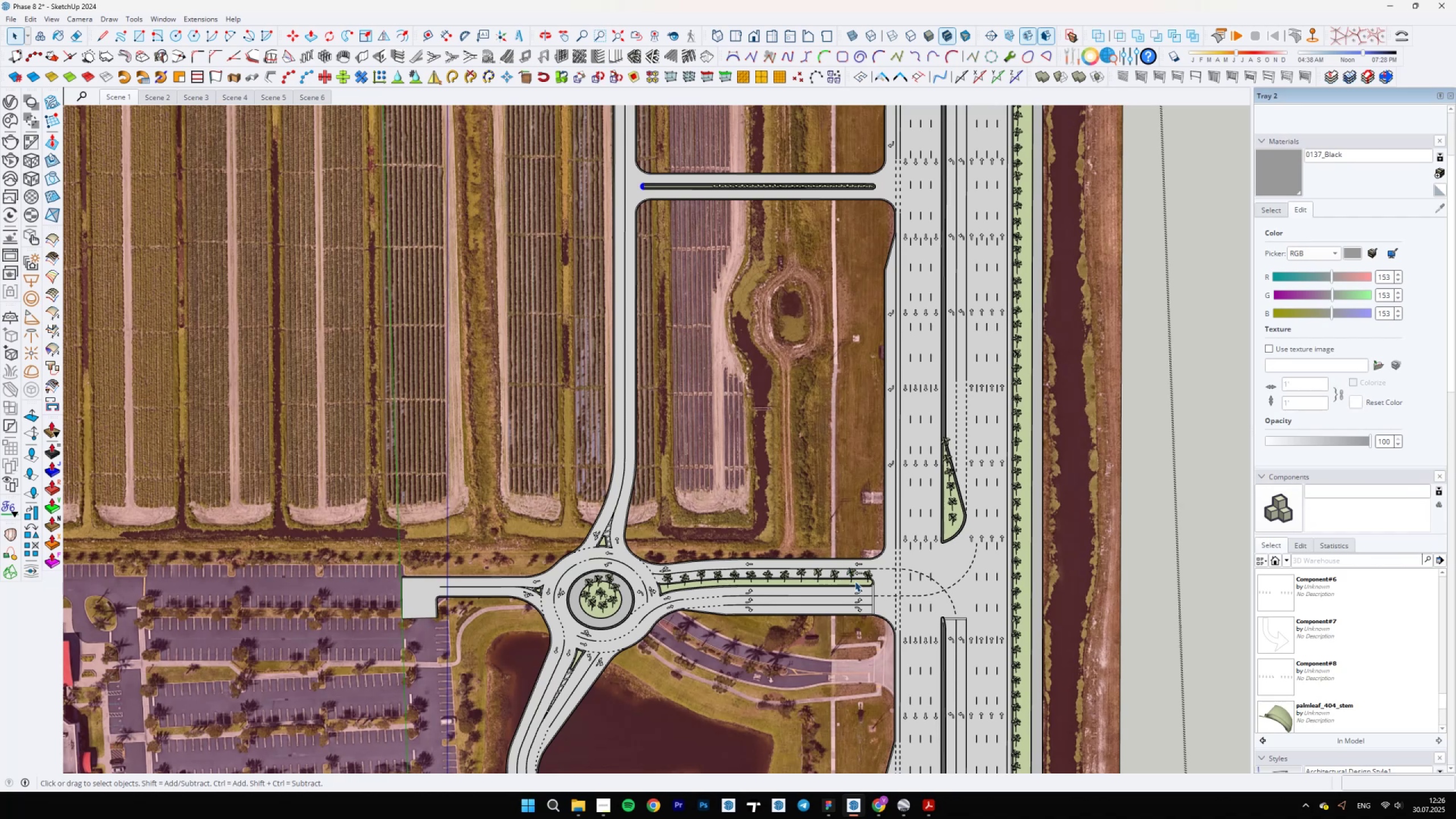 
wait(6.4)
 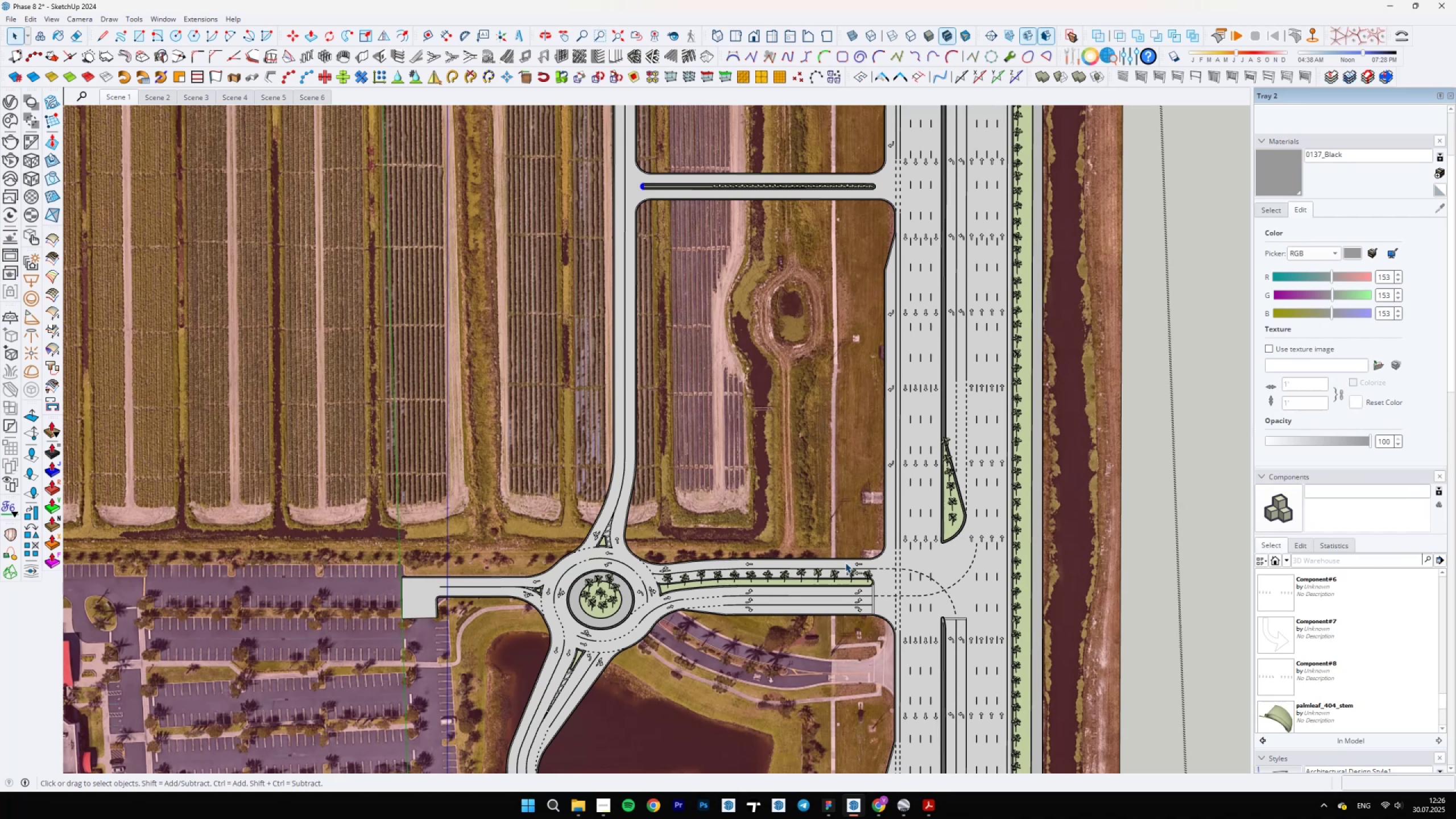 
scroll: coordinate [879, 666], scroll_direction: up, amount: 6.0
 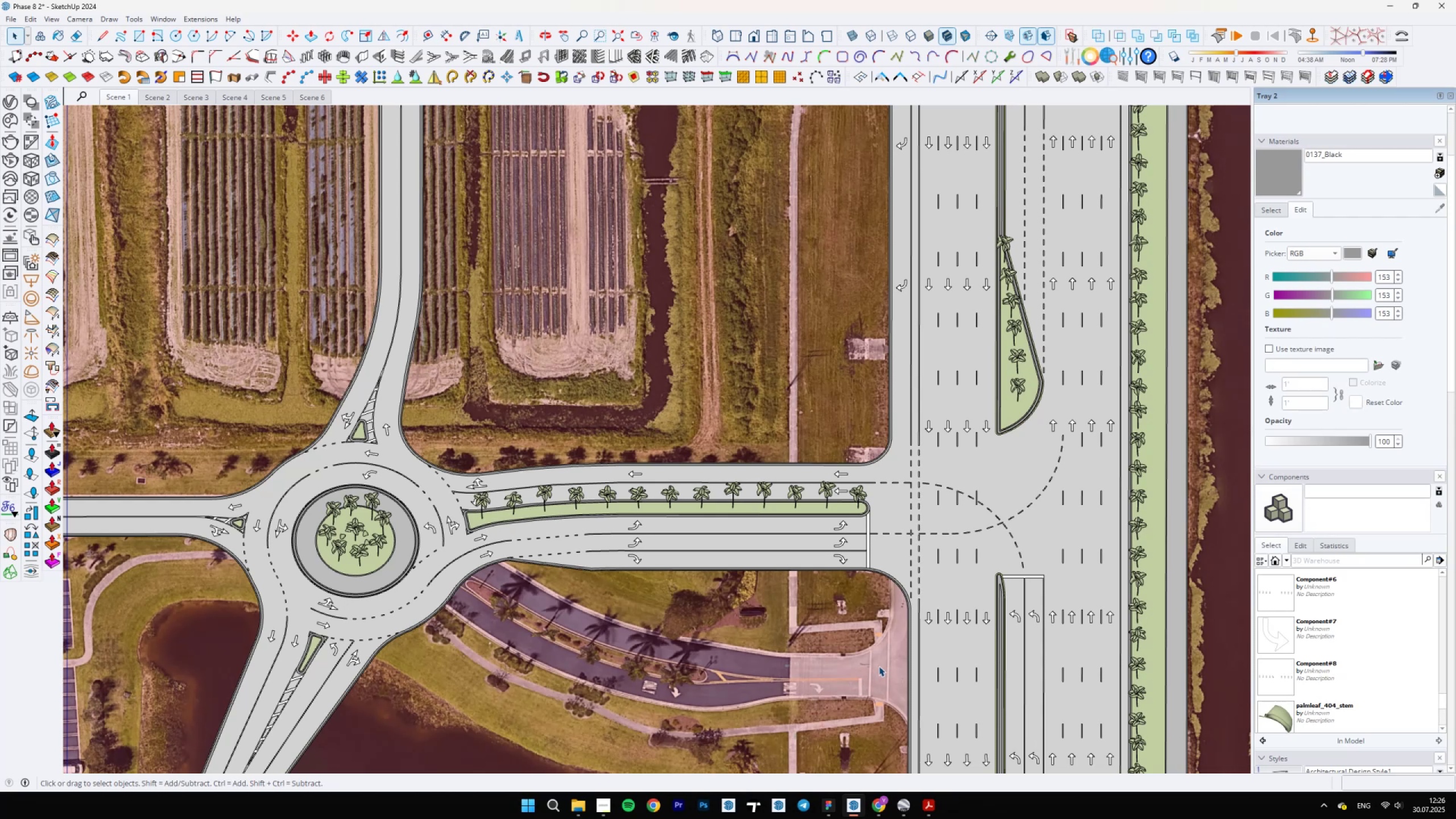 
scroll: coordinate [800, 574], scroll_direction: down, amount: 12.0
 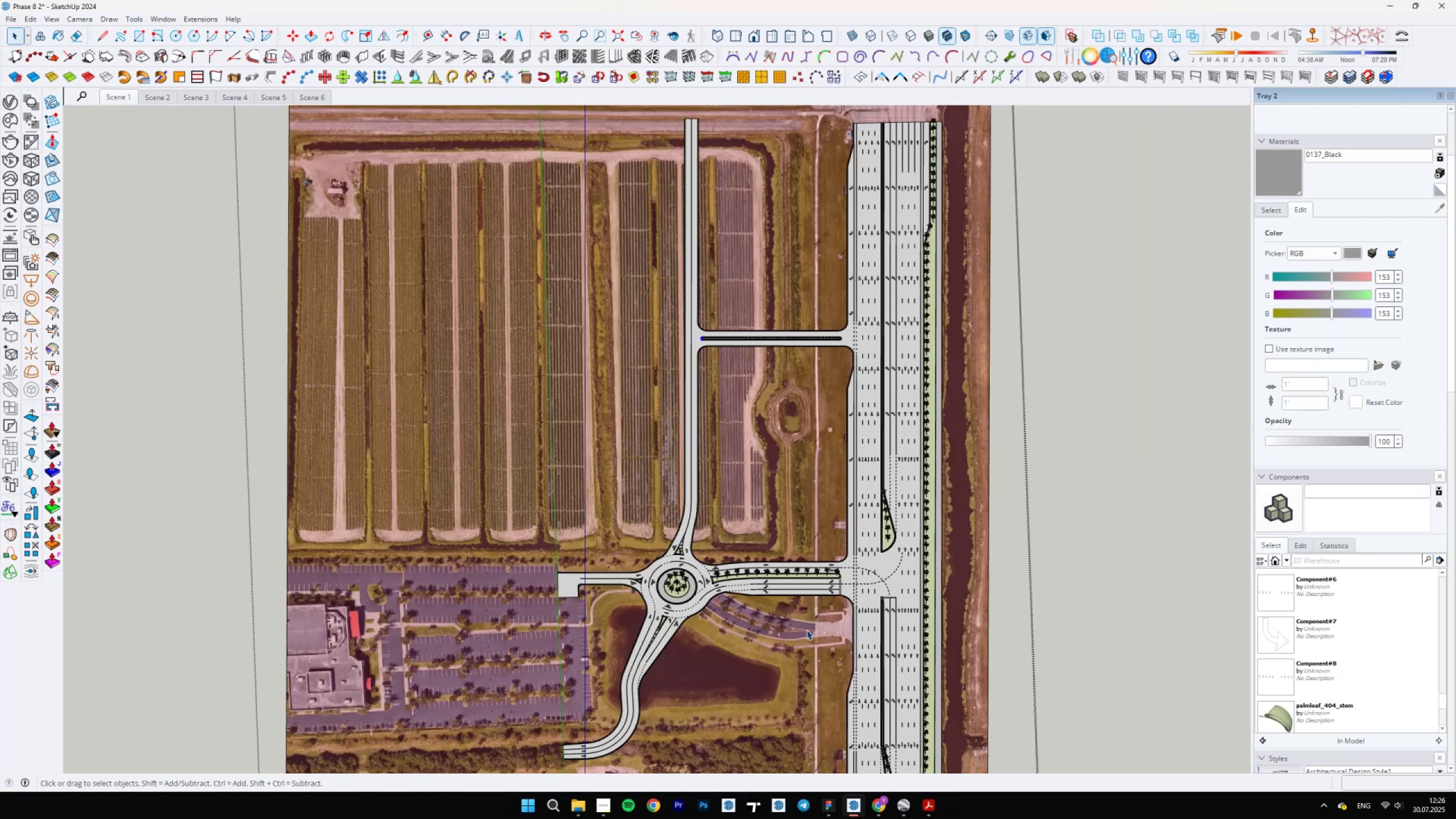 
scroll: coordinate [613, 407], scroll_direction: up, amount: 32.0
 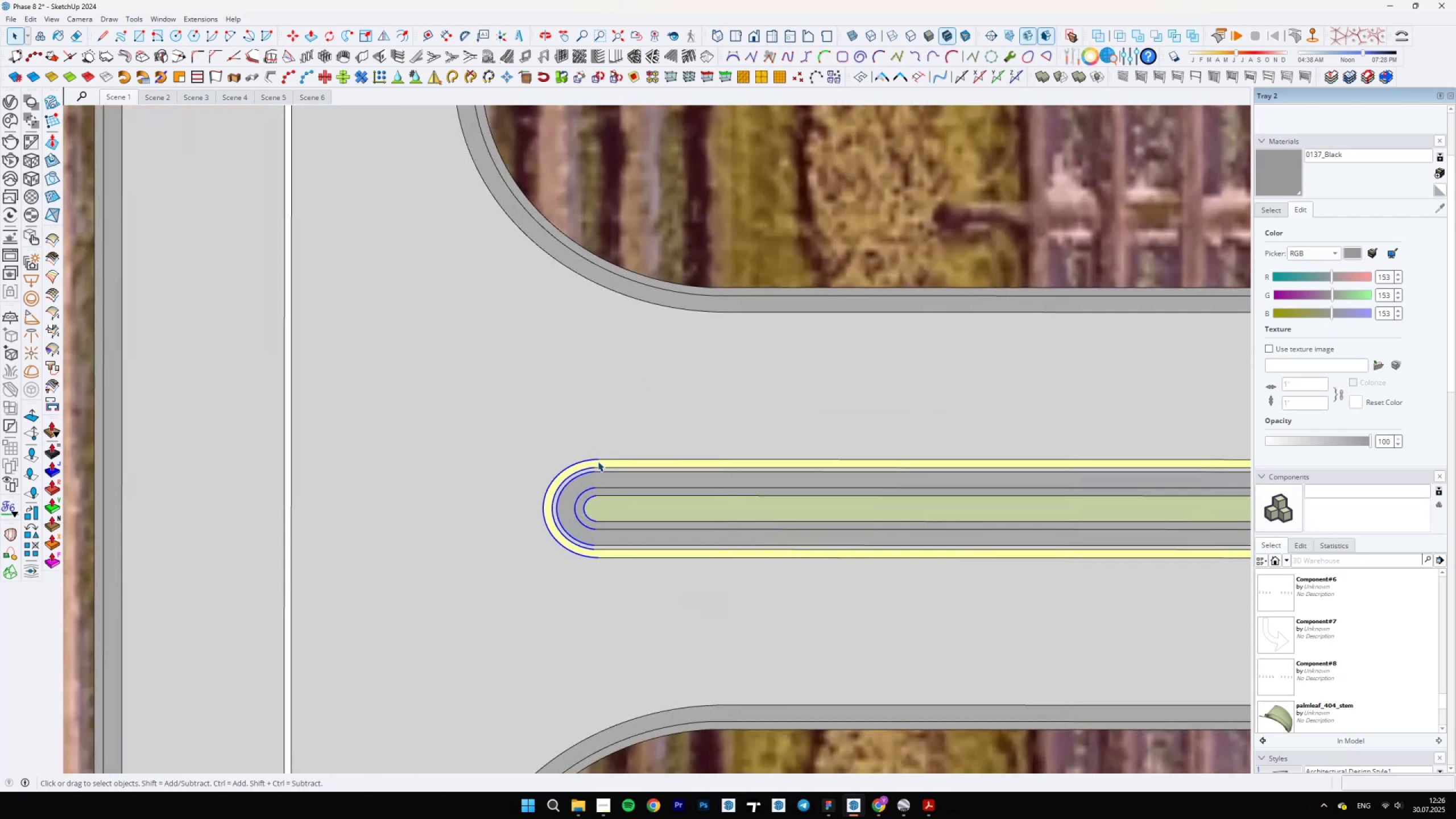 
scroll: coordinate [605, 479], scroll_direction: down, amount: 6.0
 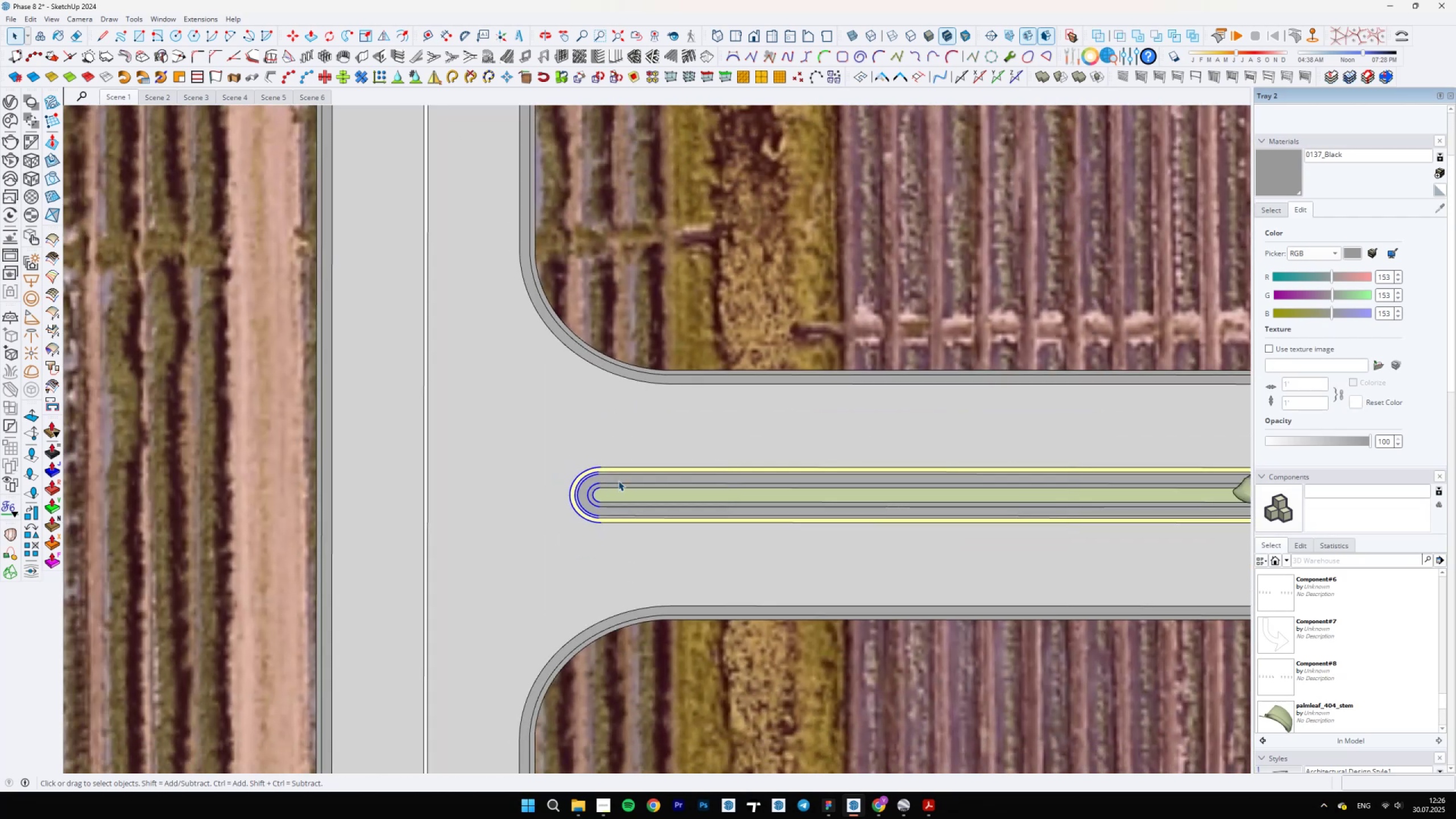 
key(L)
 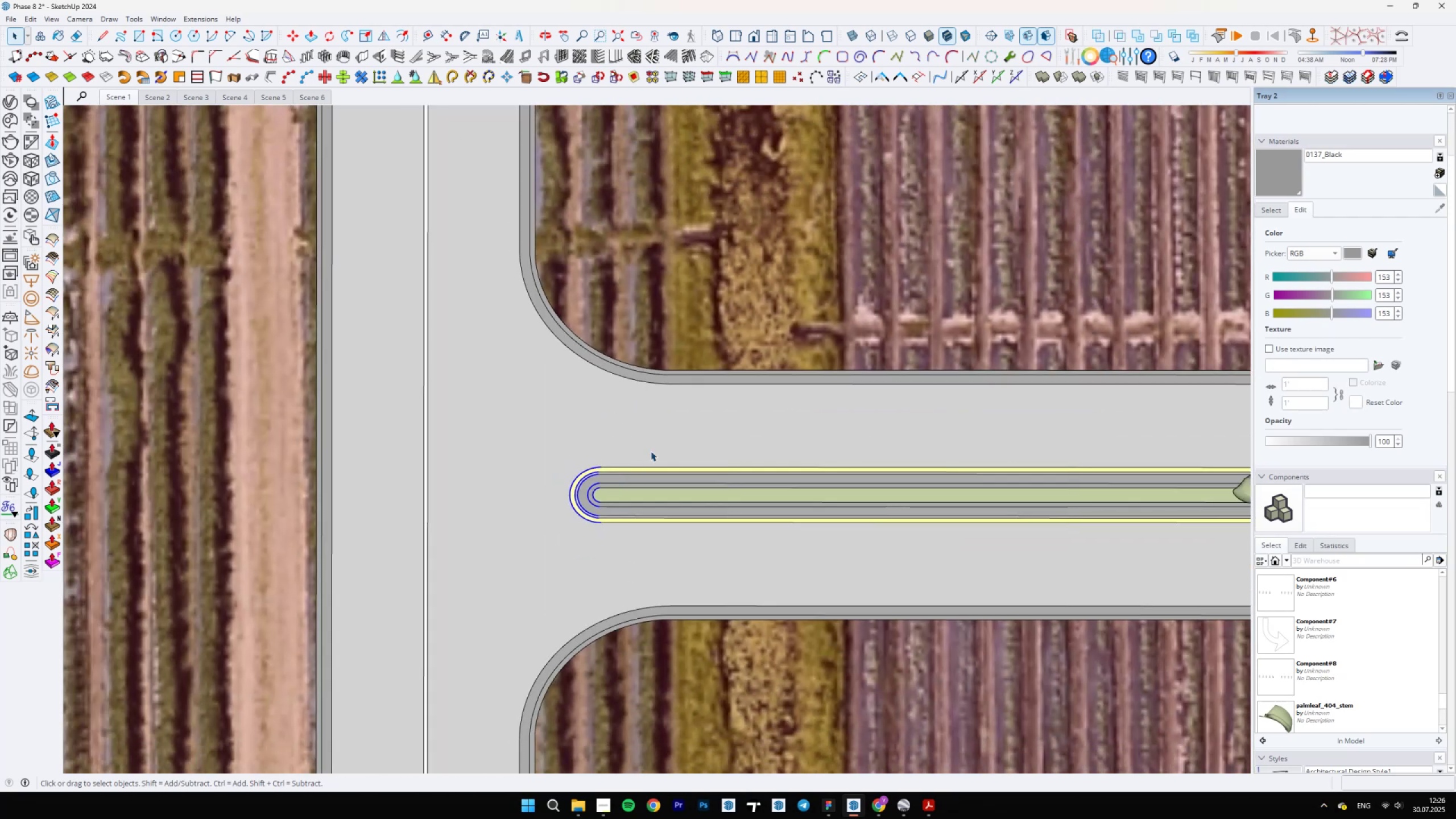 
left_click([664, 421])
 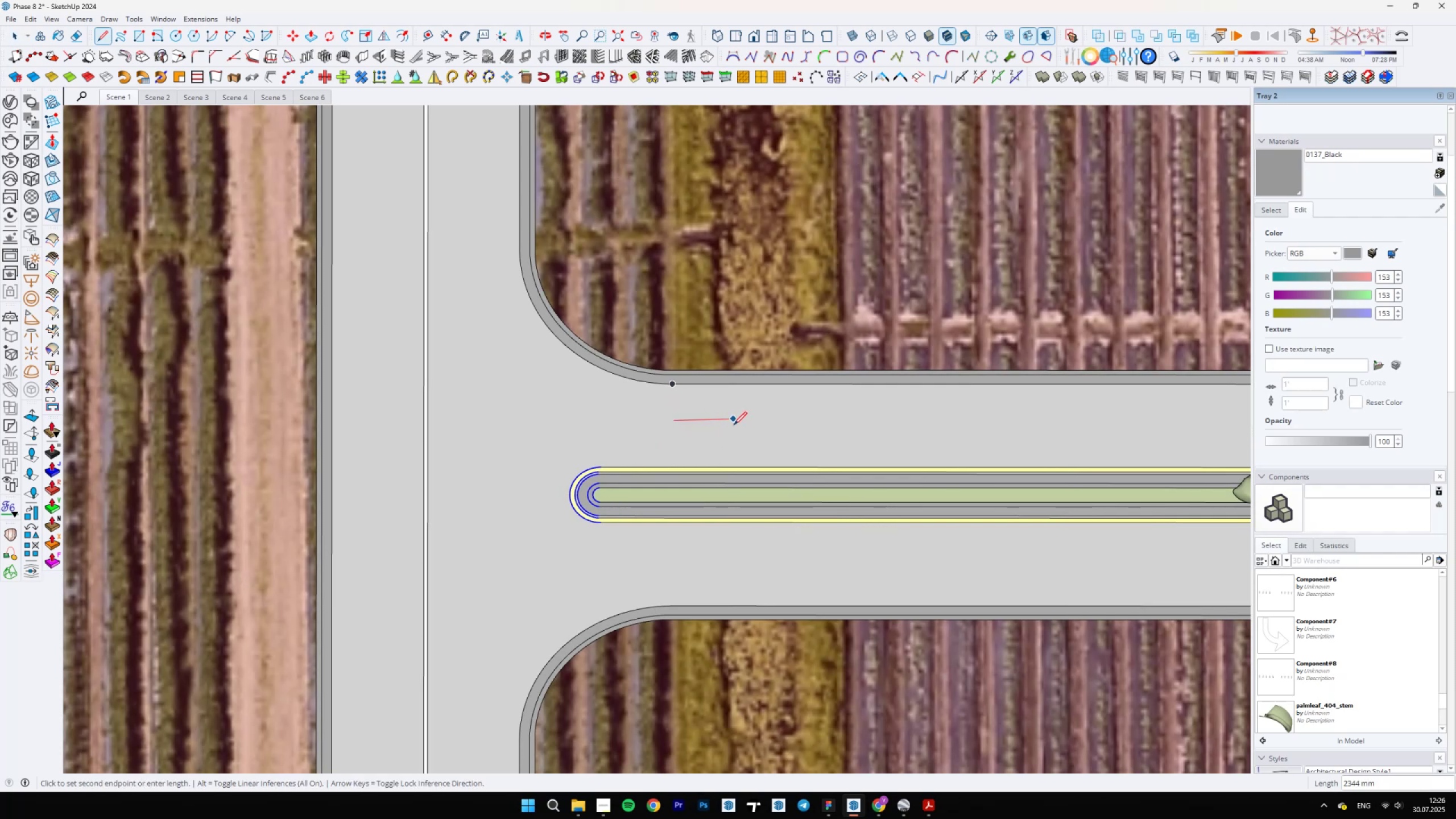 
key(Space)
 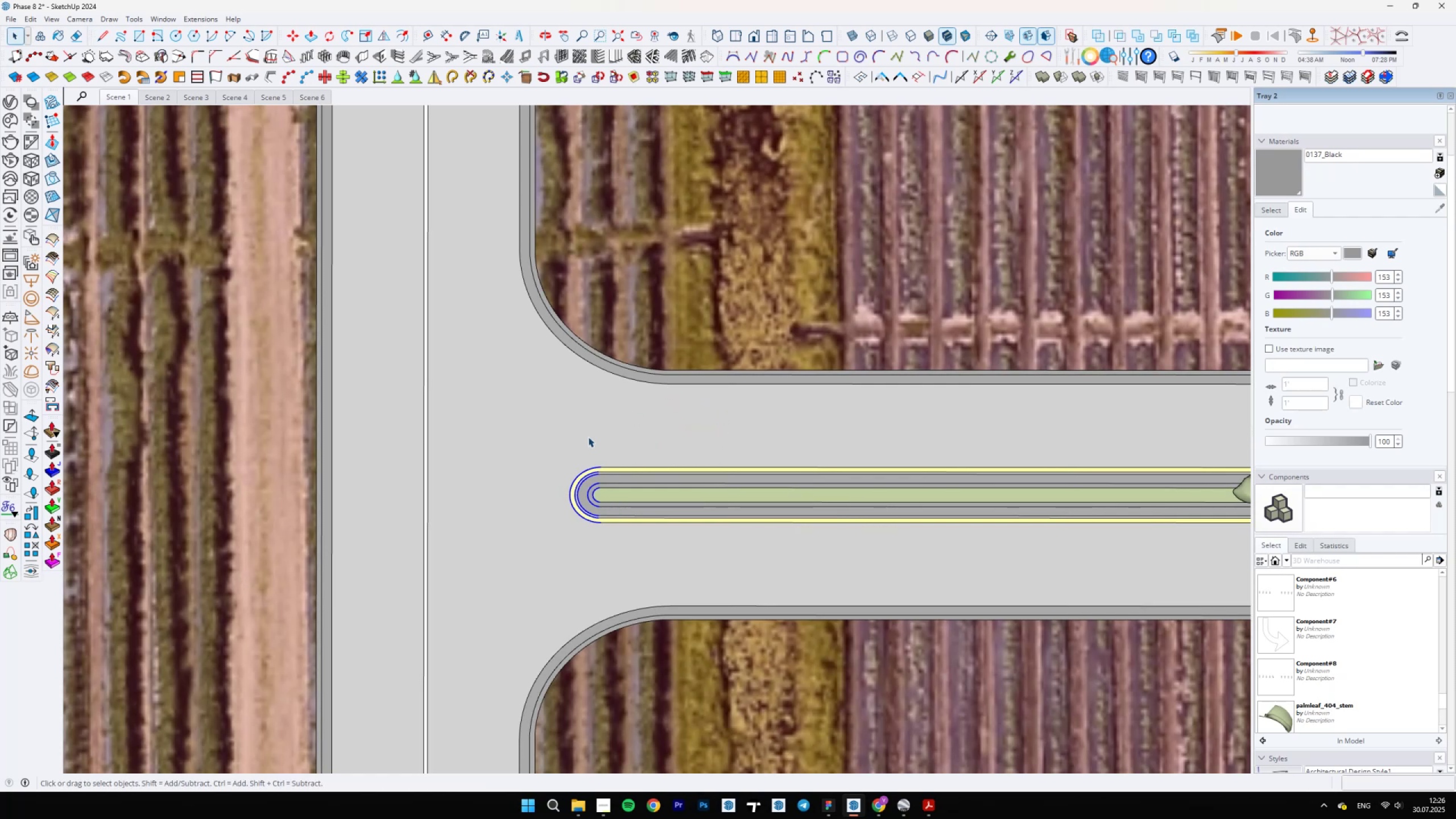 
scroll: coordinate [599, 445], scroll_direction: up, amount: 5.0
 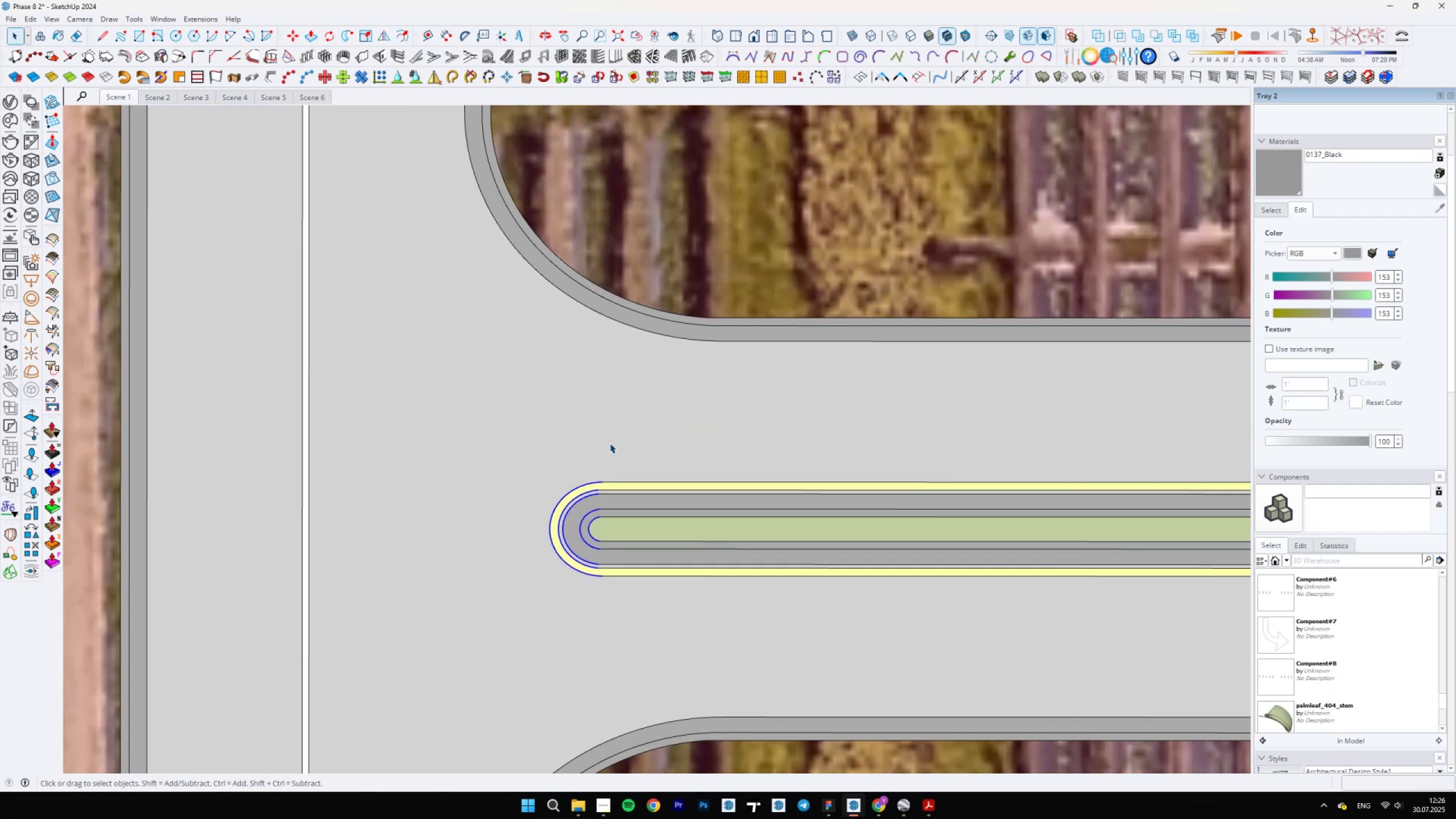 
key(M)
 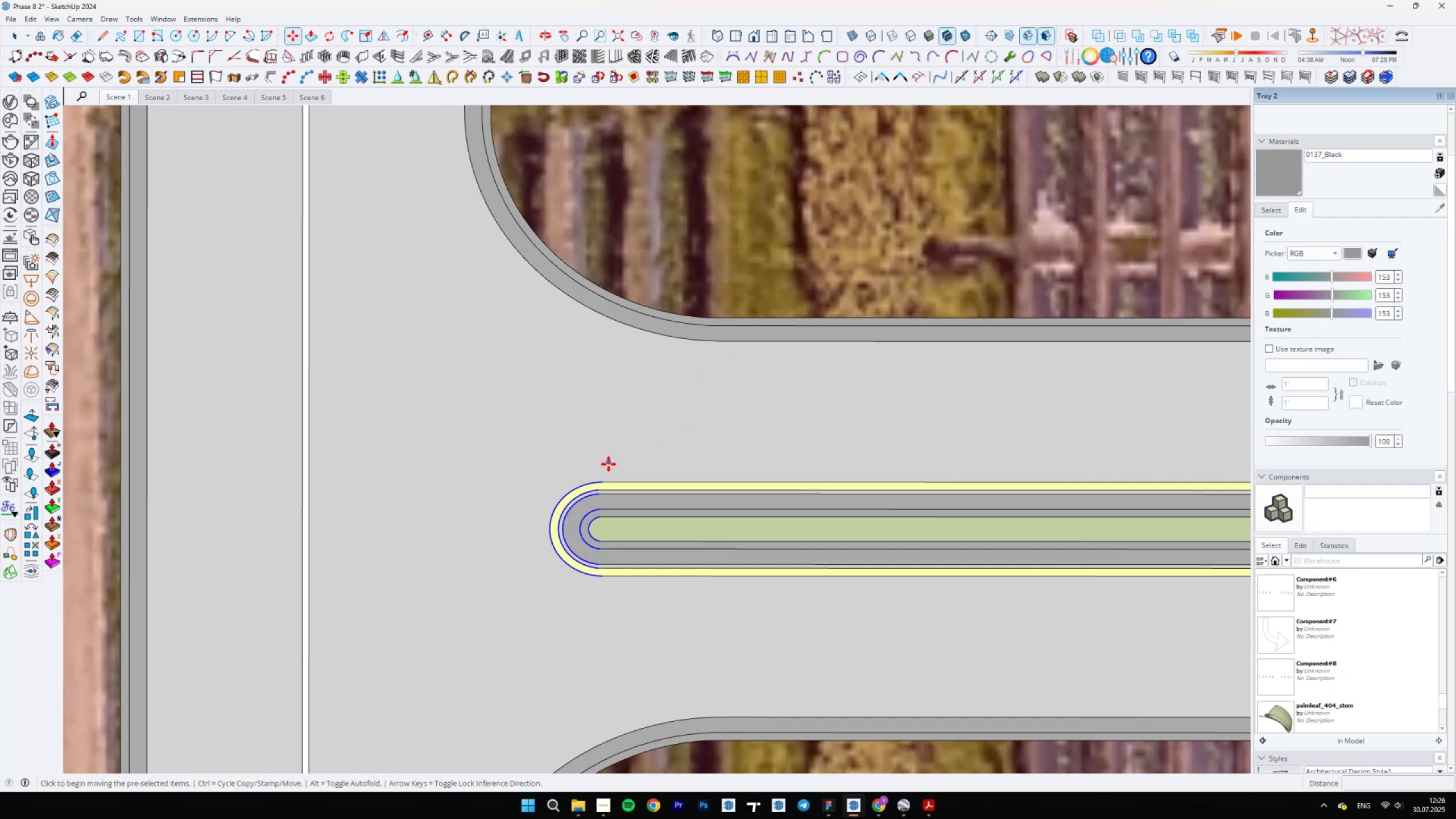 
left_click([601, 482])
 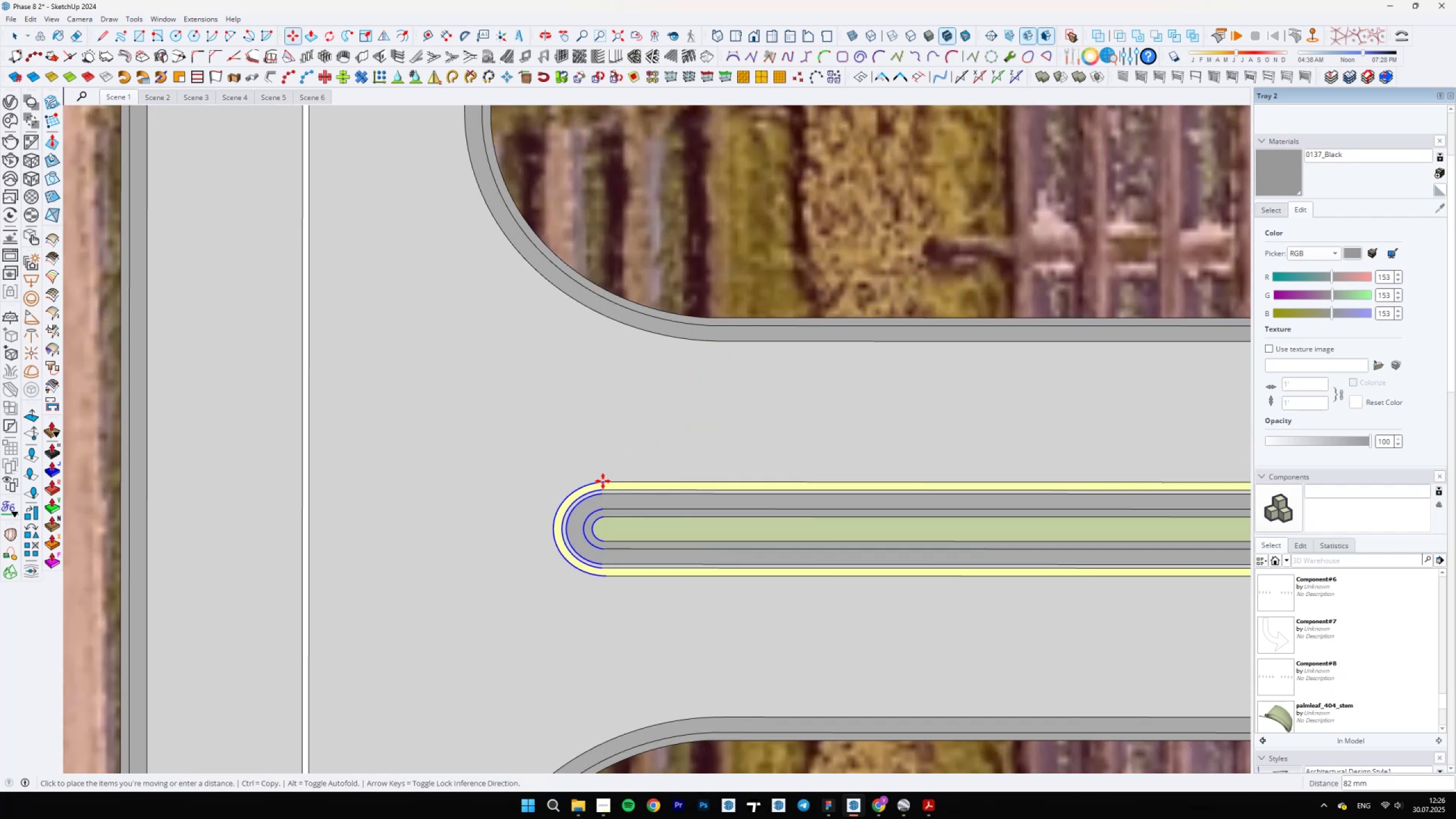 
key(Escape)
 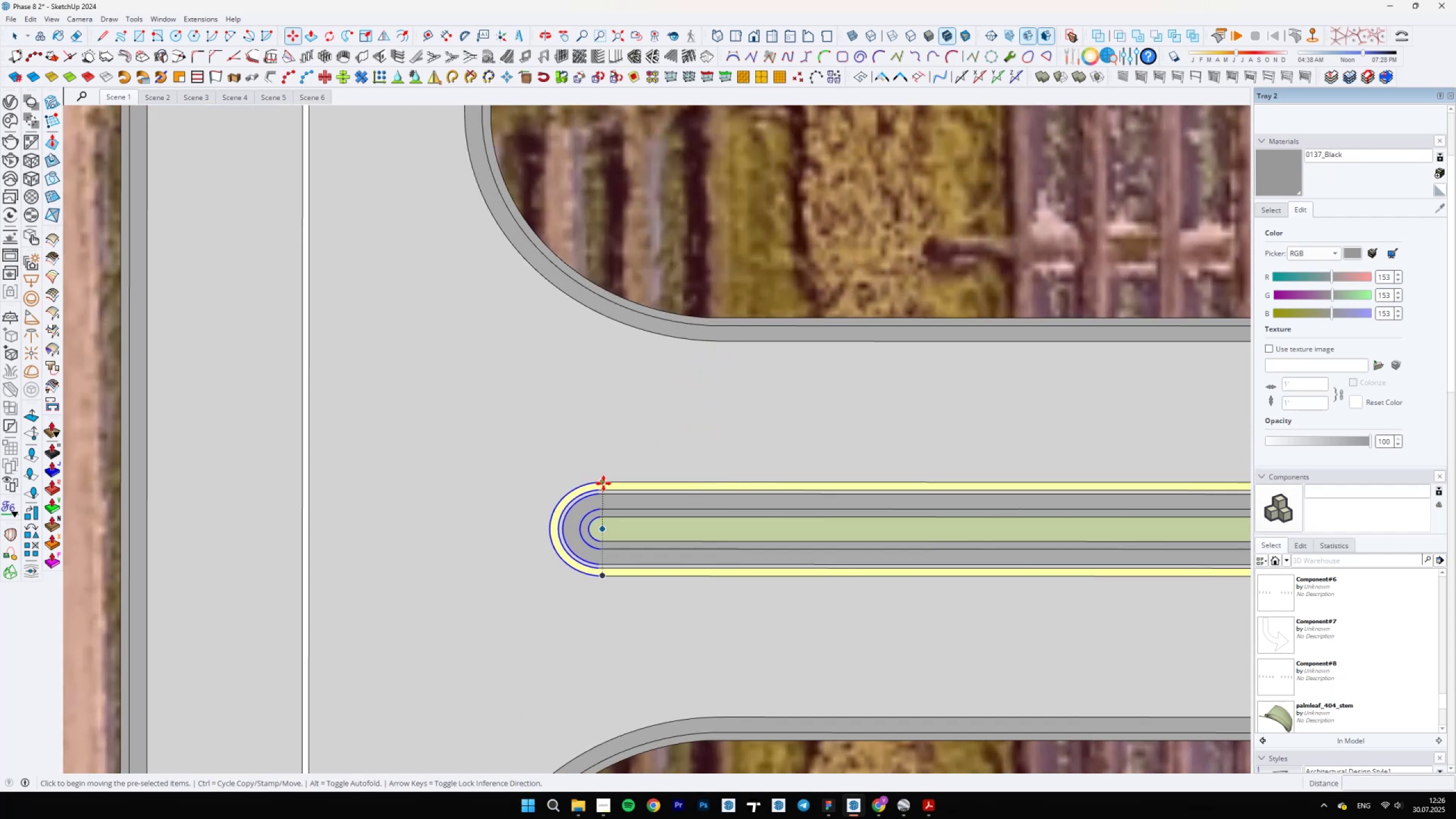 
left_click([603, 483])
 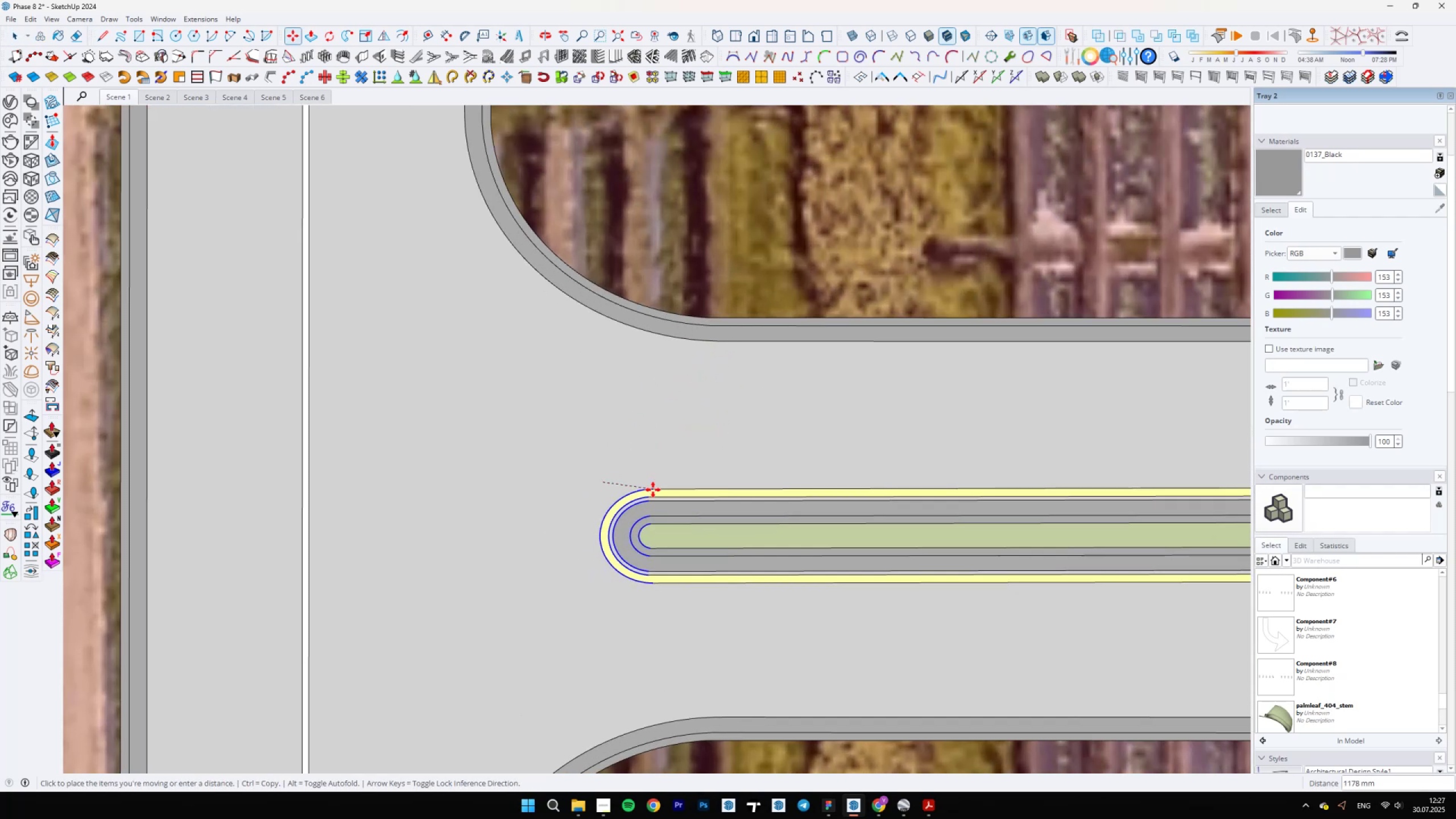 
hold_key(key=ShiftLeft, duration=1.5)
 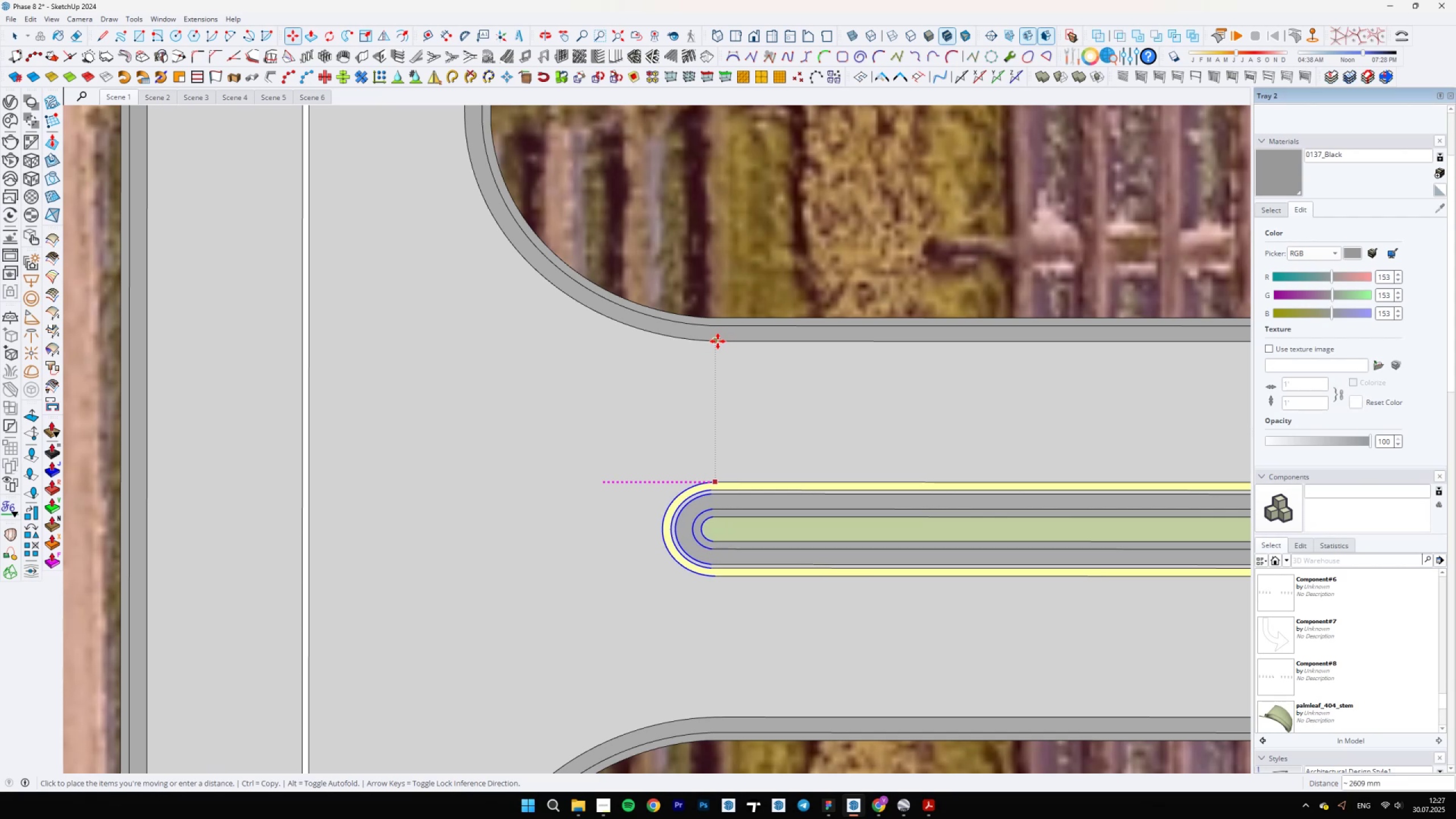 
hold_key(key=ShiftLeft, duration=1.51)
 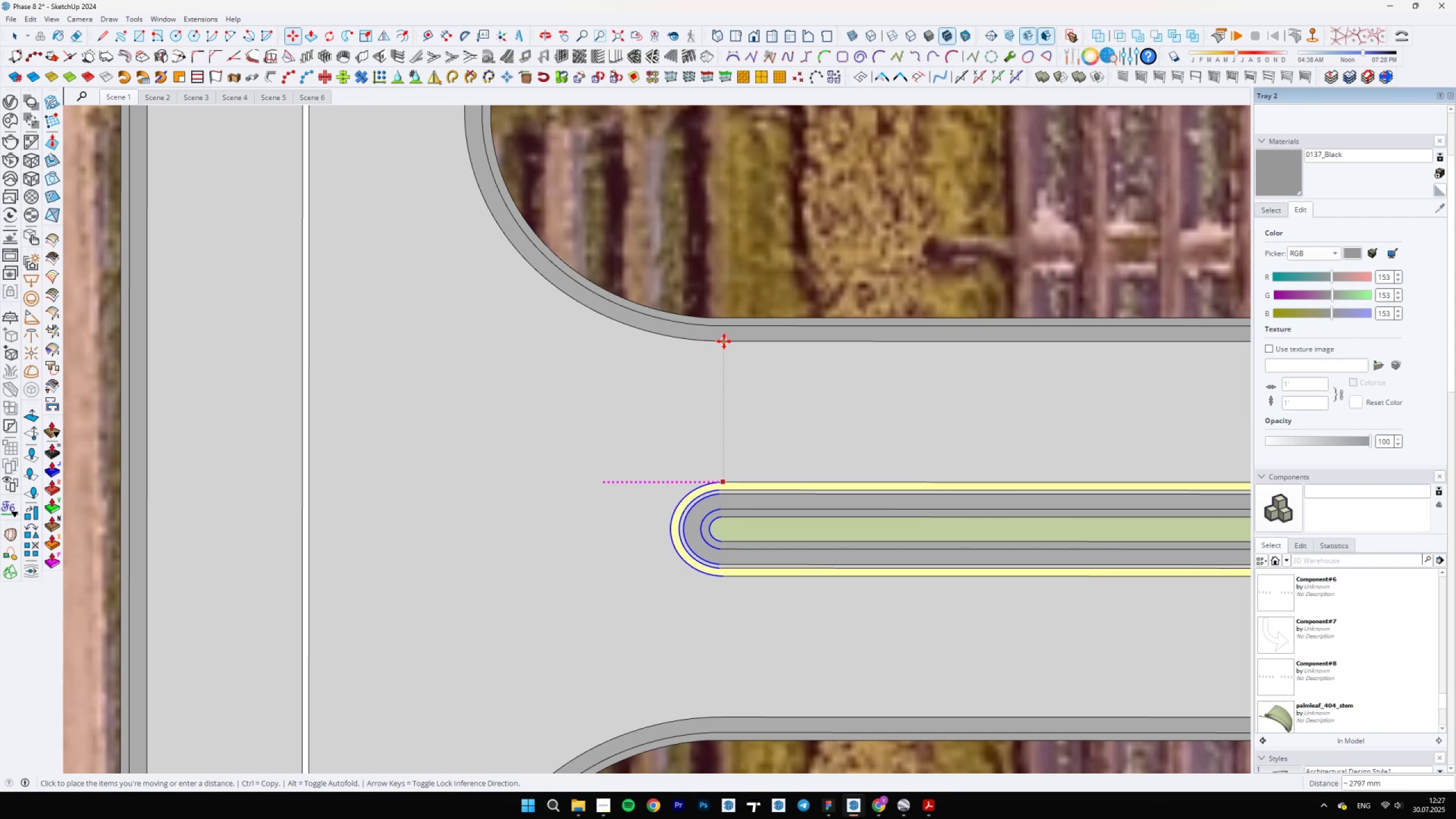 
hold_key(key=ShiftLeft, duration=1.52)
 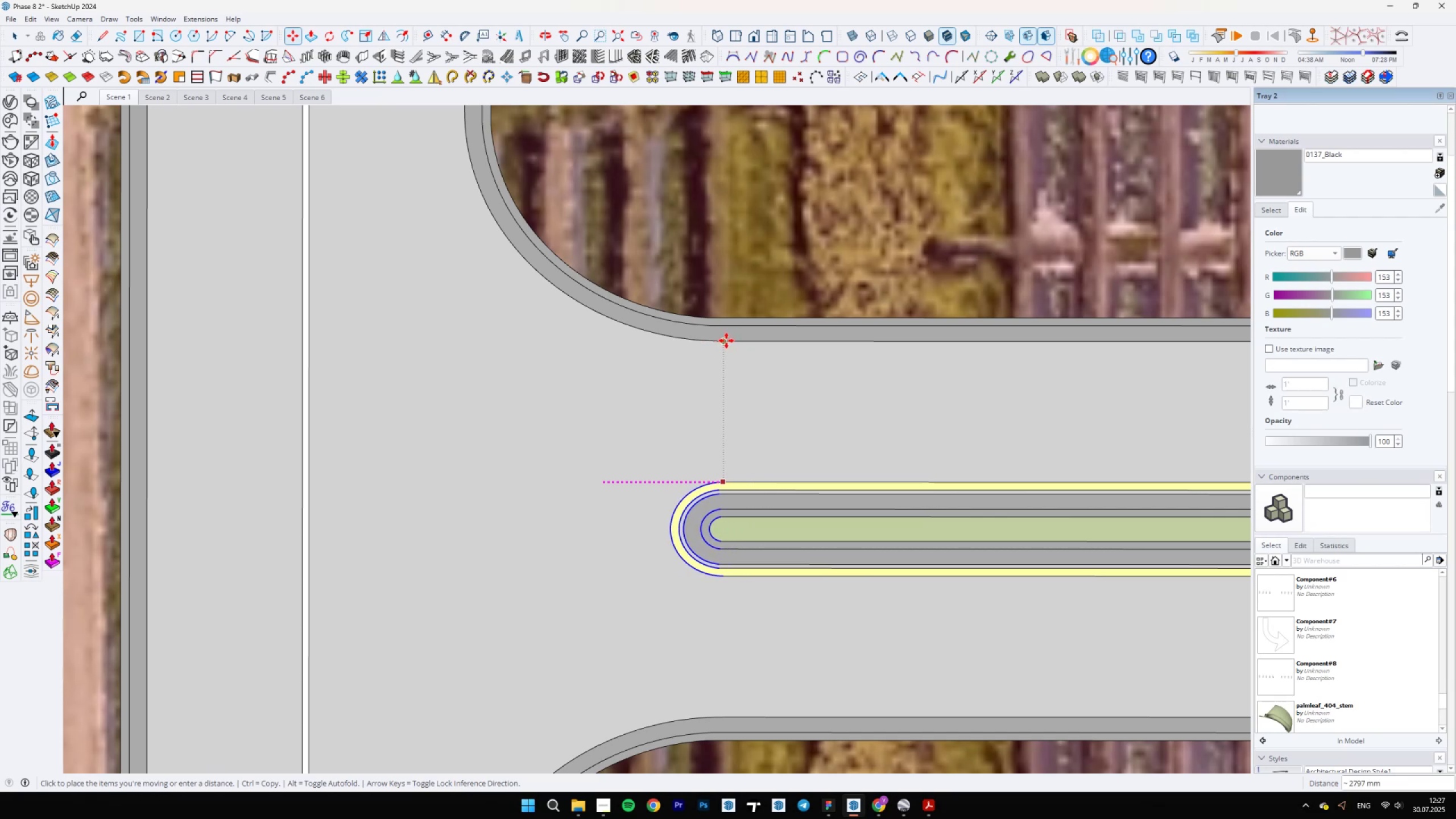 
hold_key(key=ShiftLeft, duration=0.89)
left_click([726, 341])
 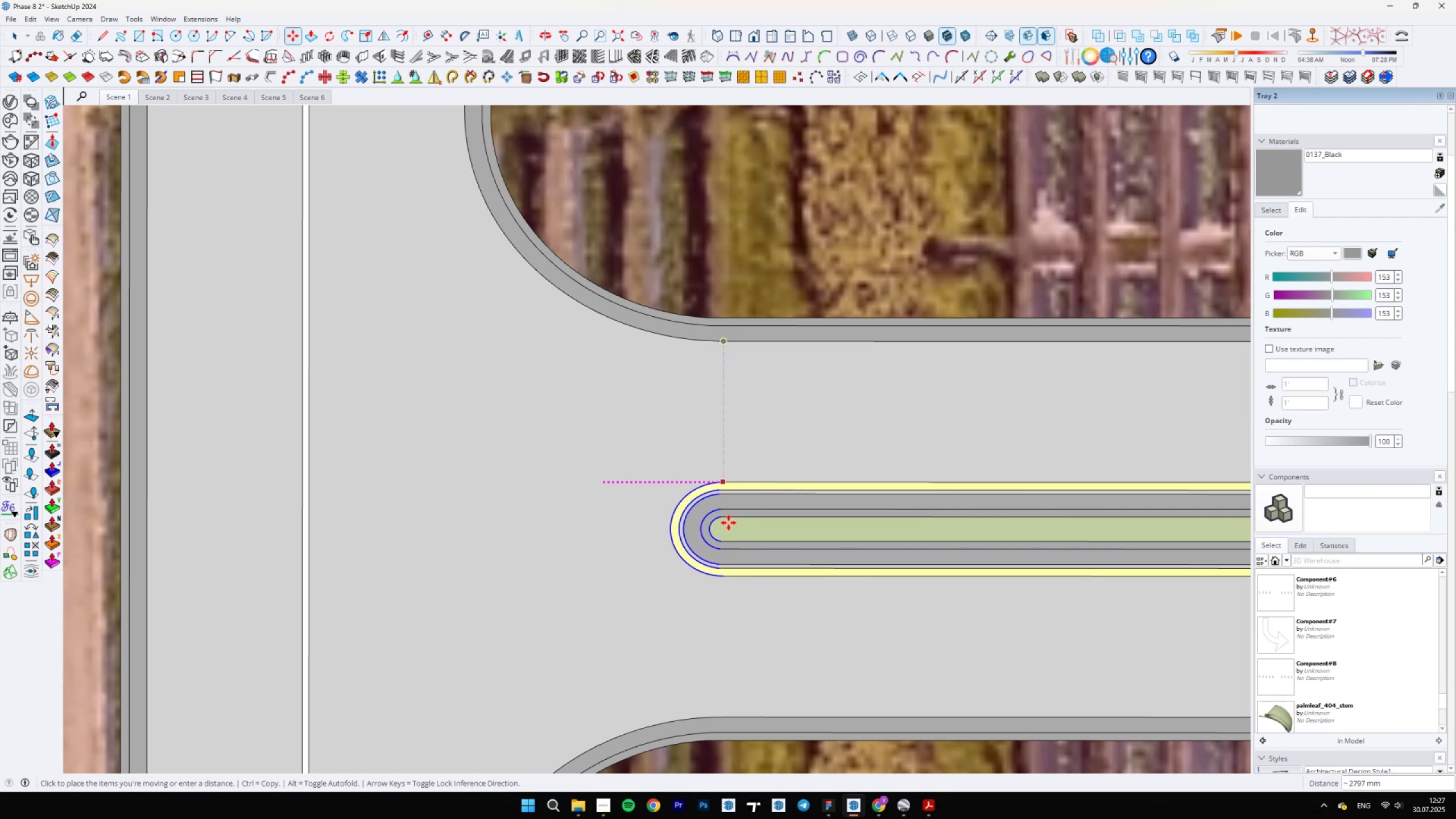 
wait(5.43)
 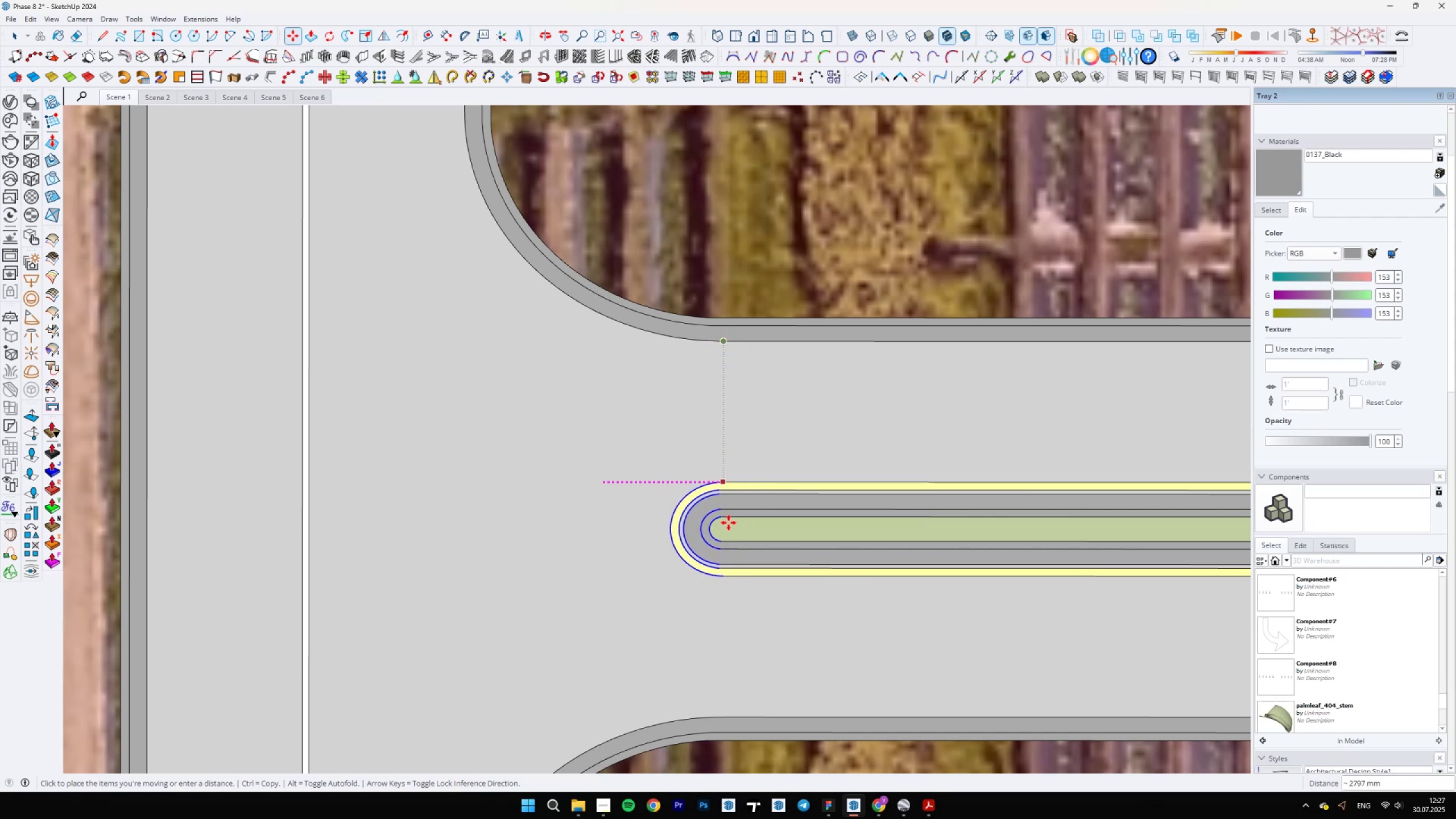 
key(L)
 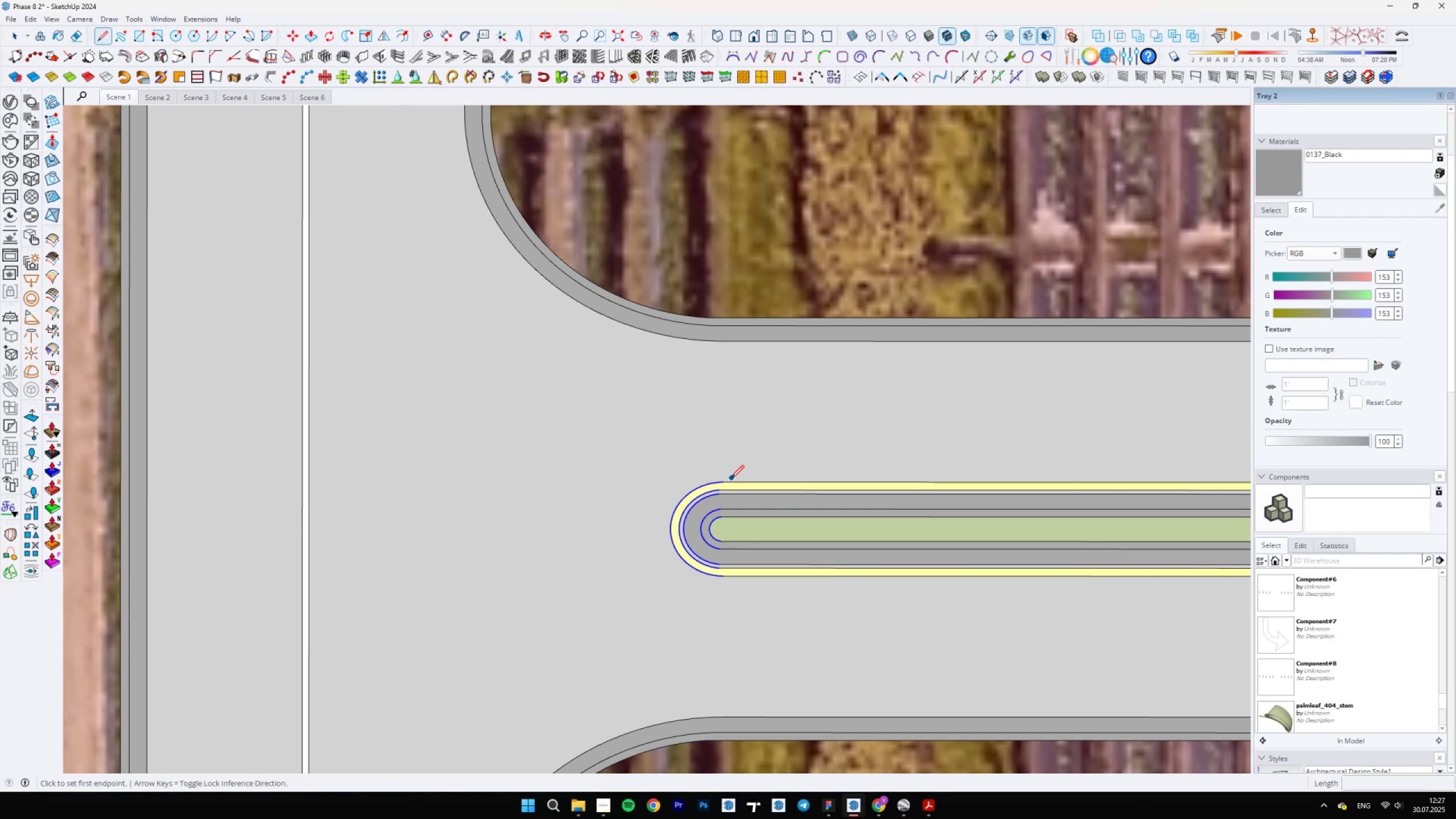 
left_click([723, 480])
 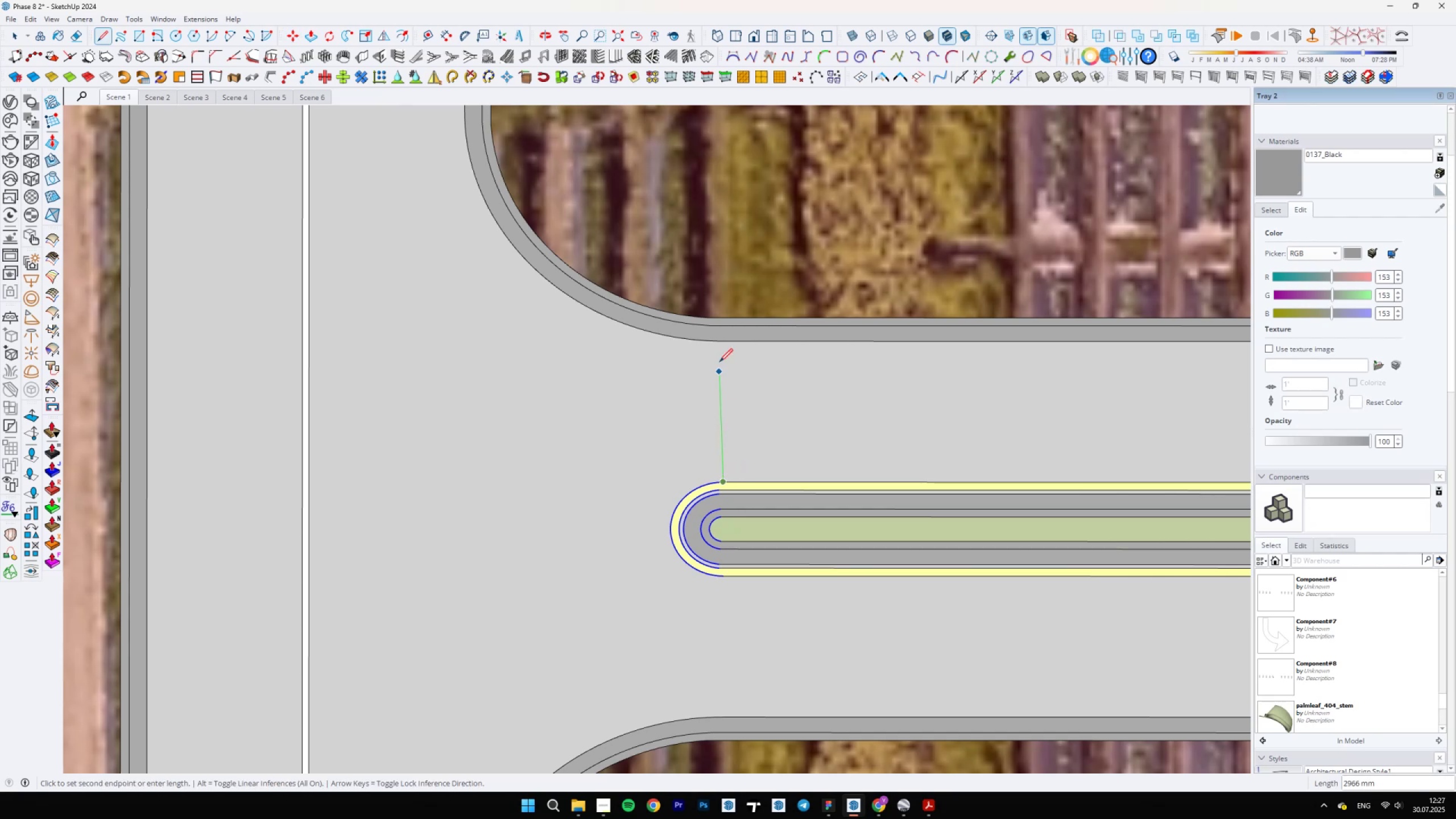 
scroll: coordinate [724, 342], scroll_direction: up, amount: 3.0
 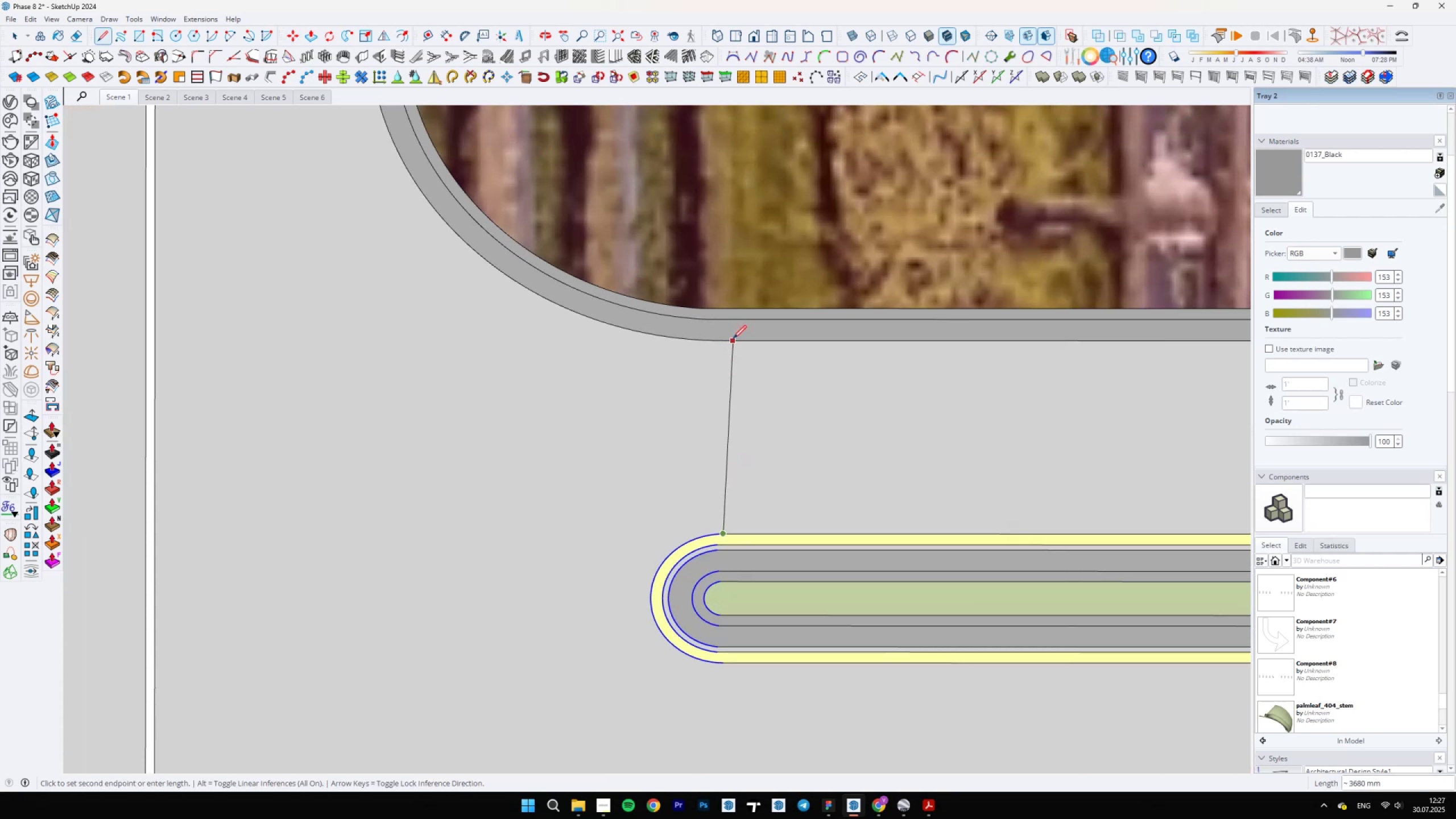 
left_click([726, 338])
 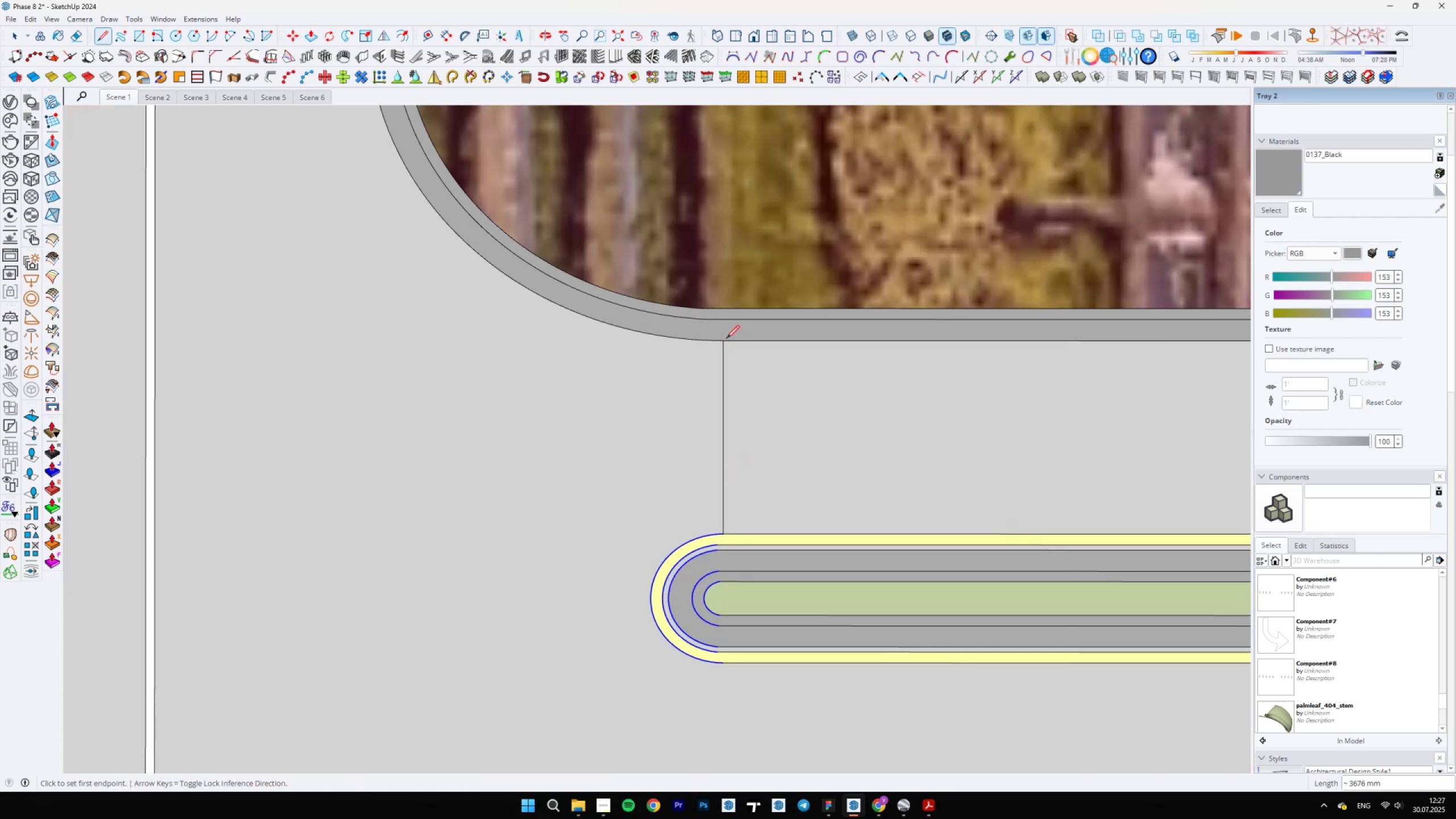 
key(Space)
 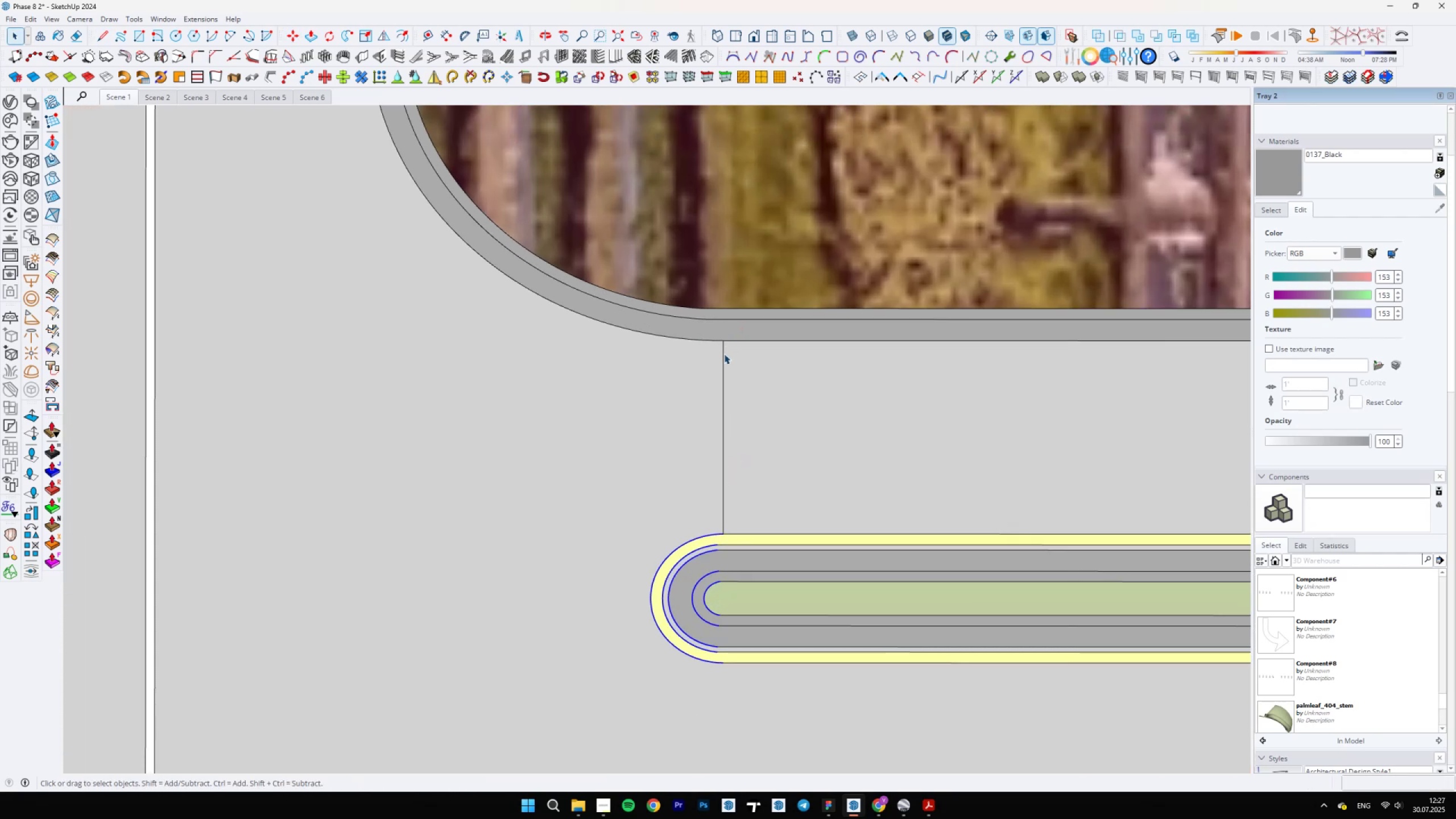 
left_click([723, 358])
 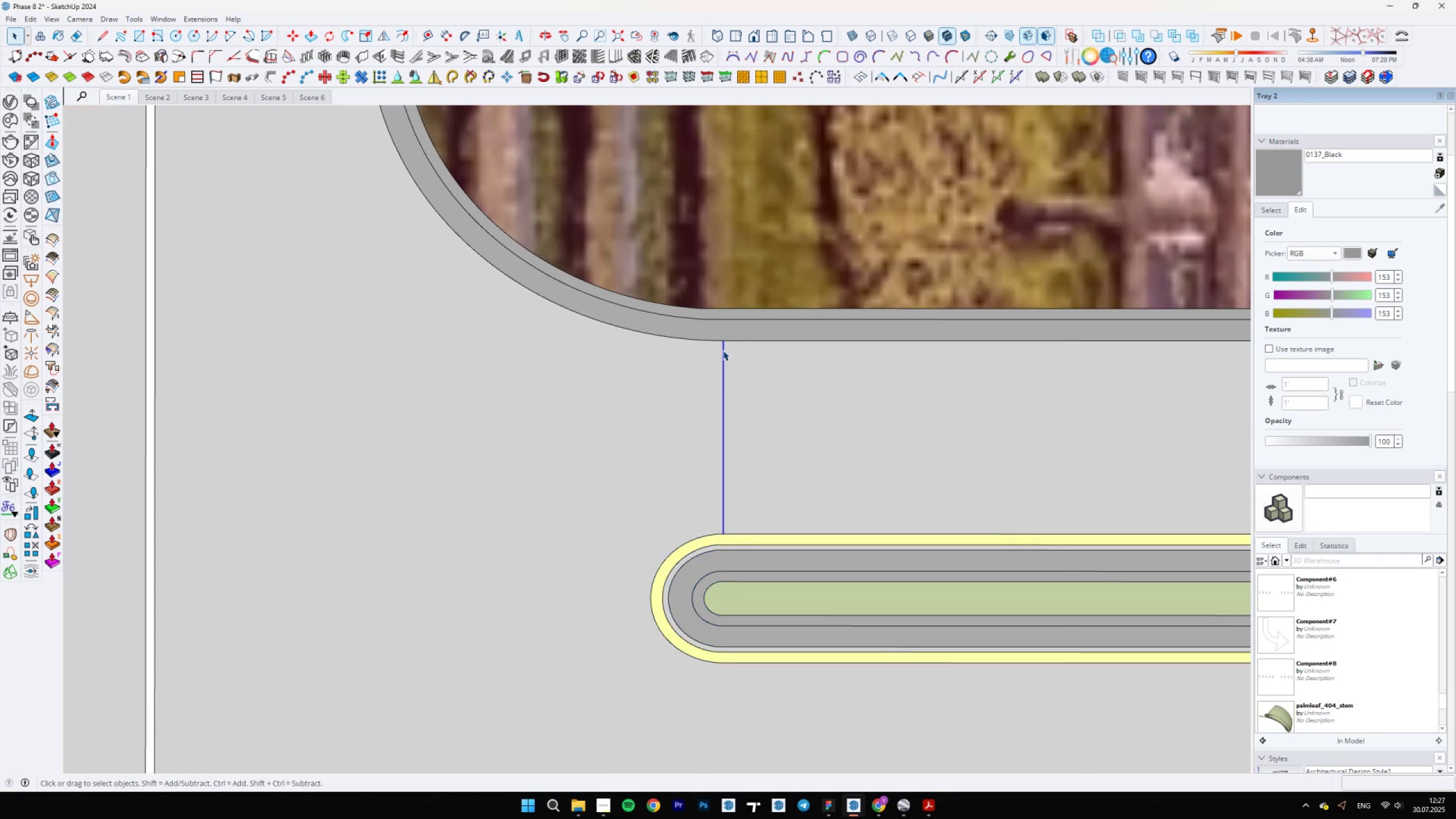 
key(M)
 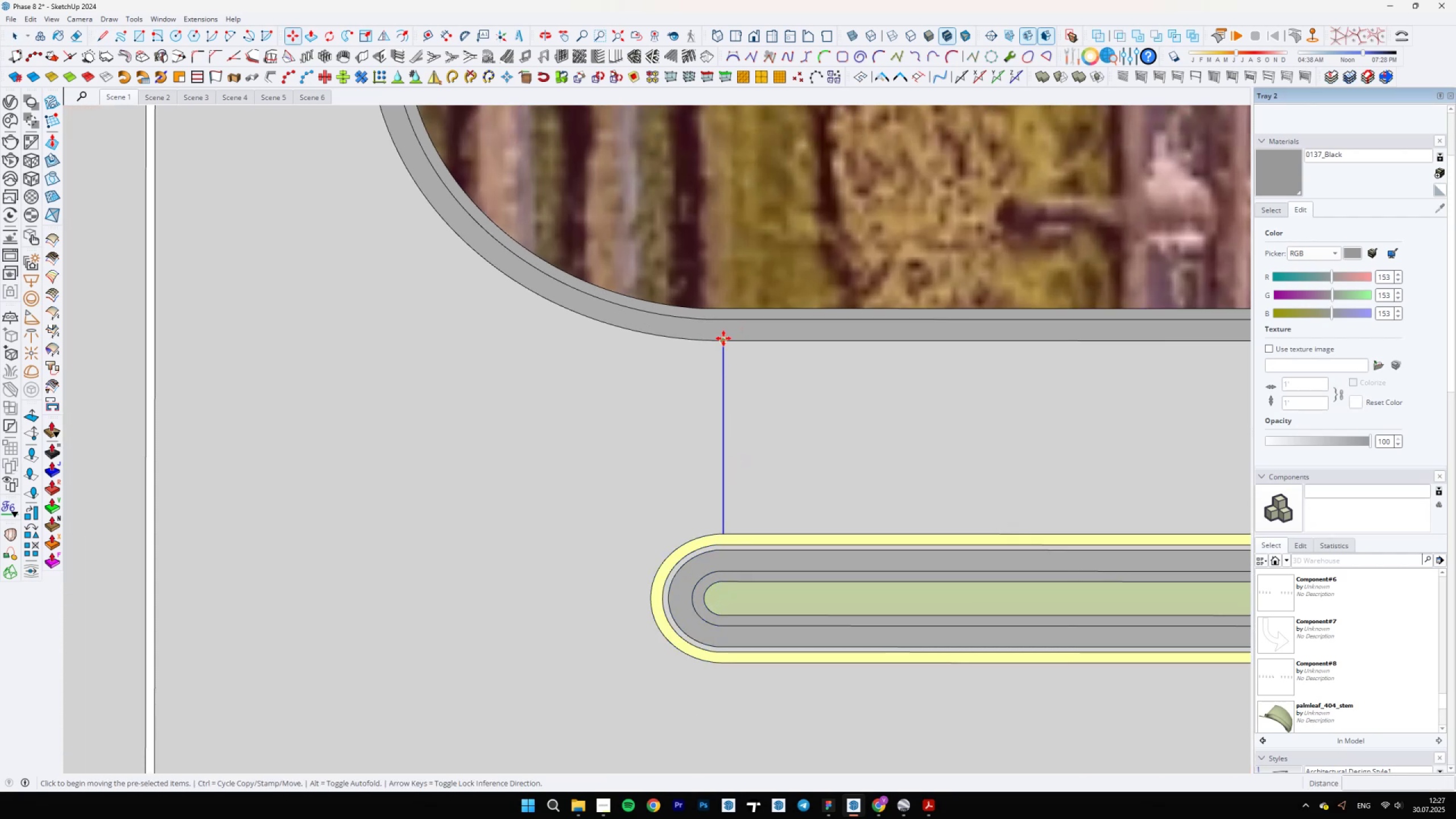 
key(Control+ControlLeft)
 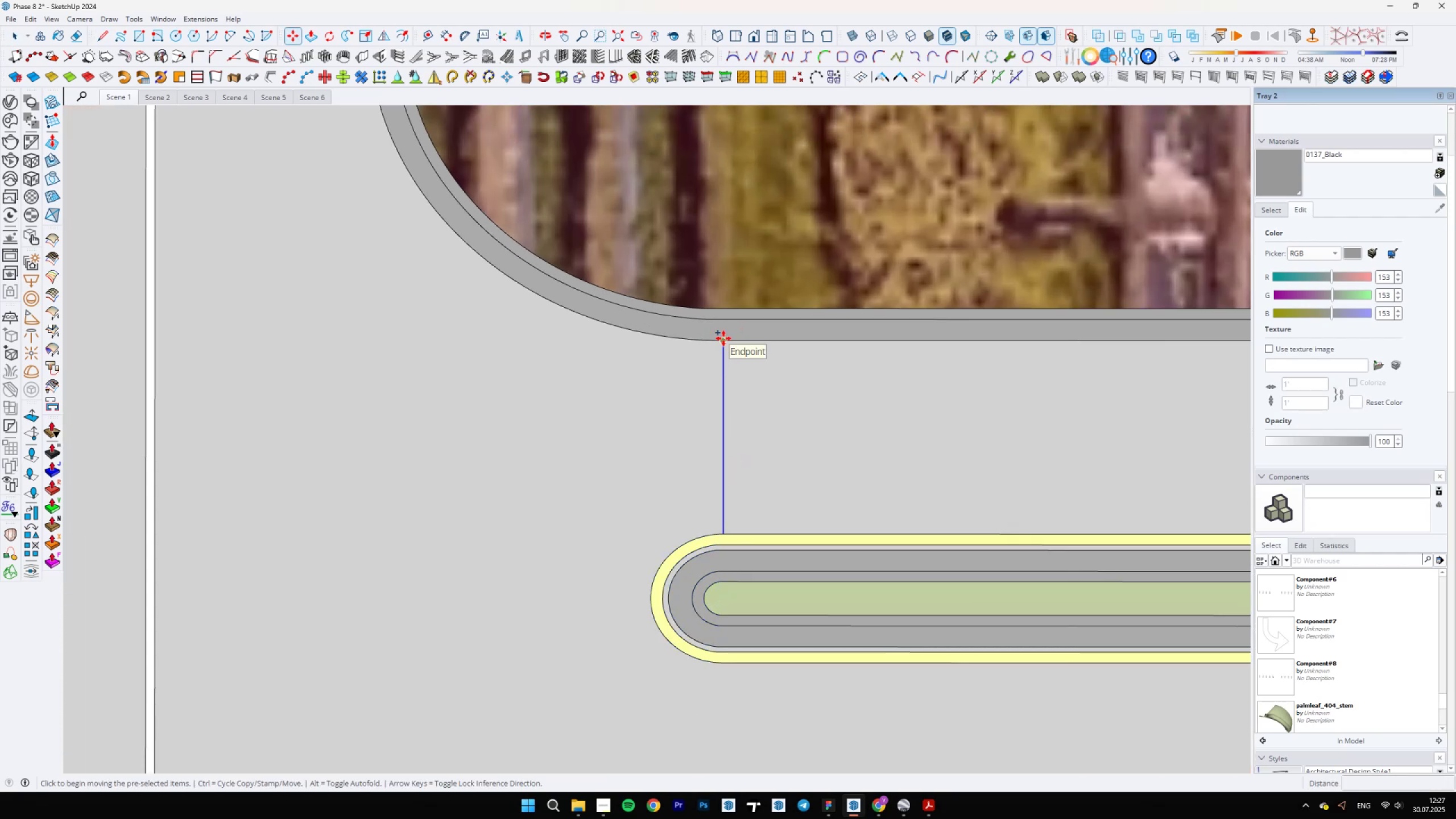 
left_click([723, 338])
 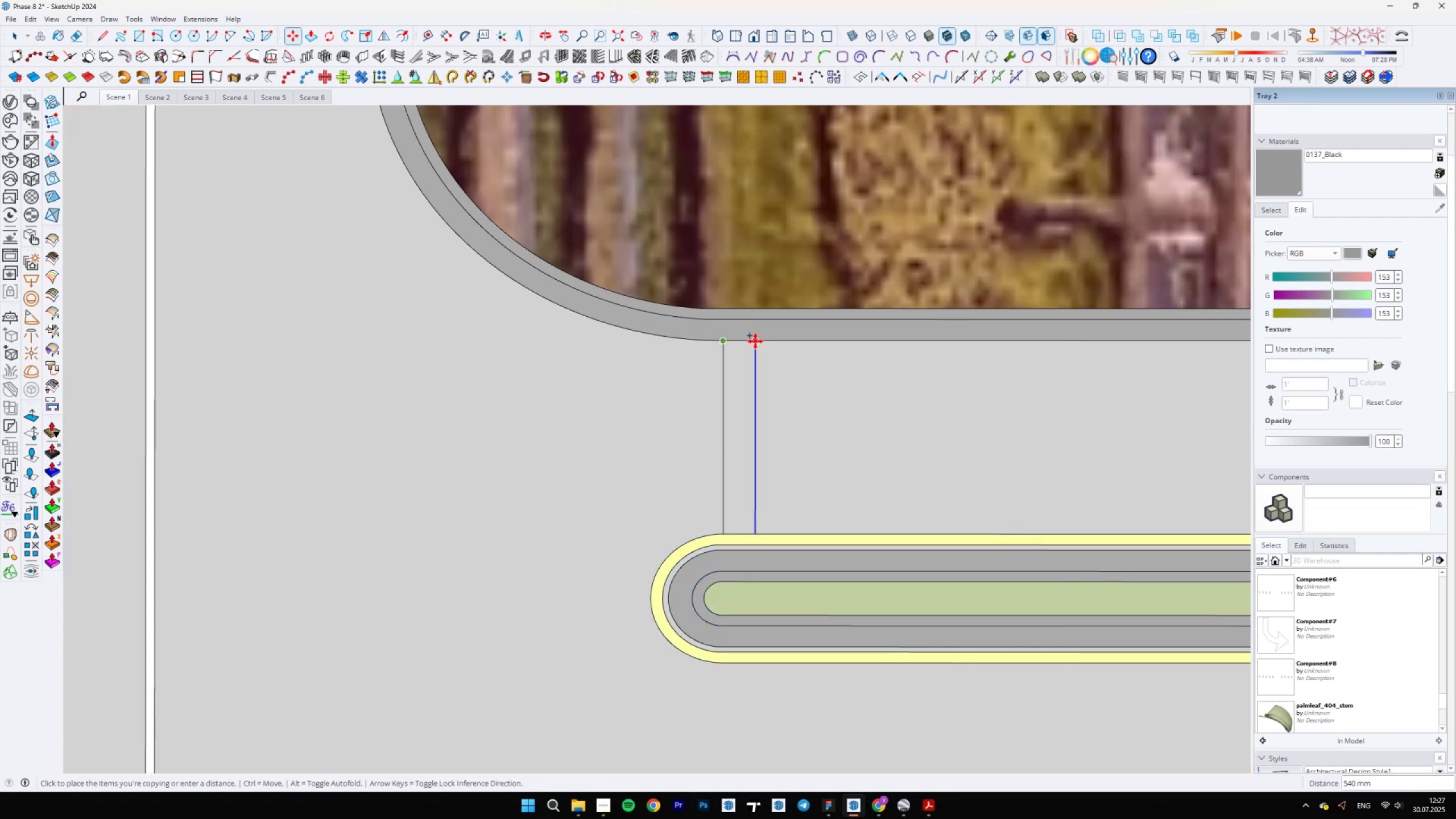 
type(600)
 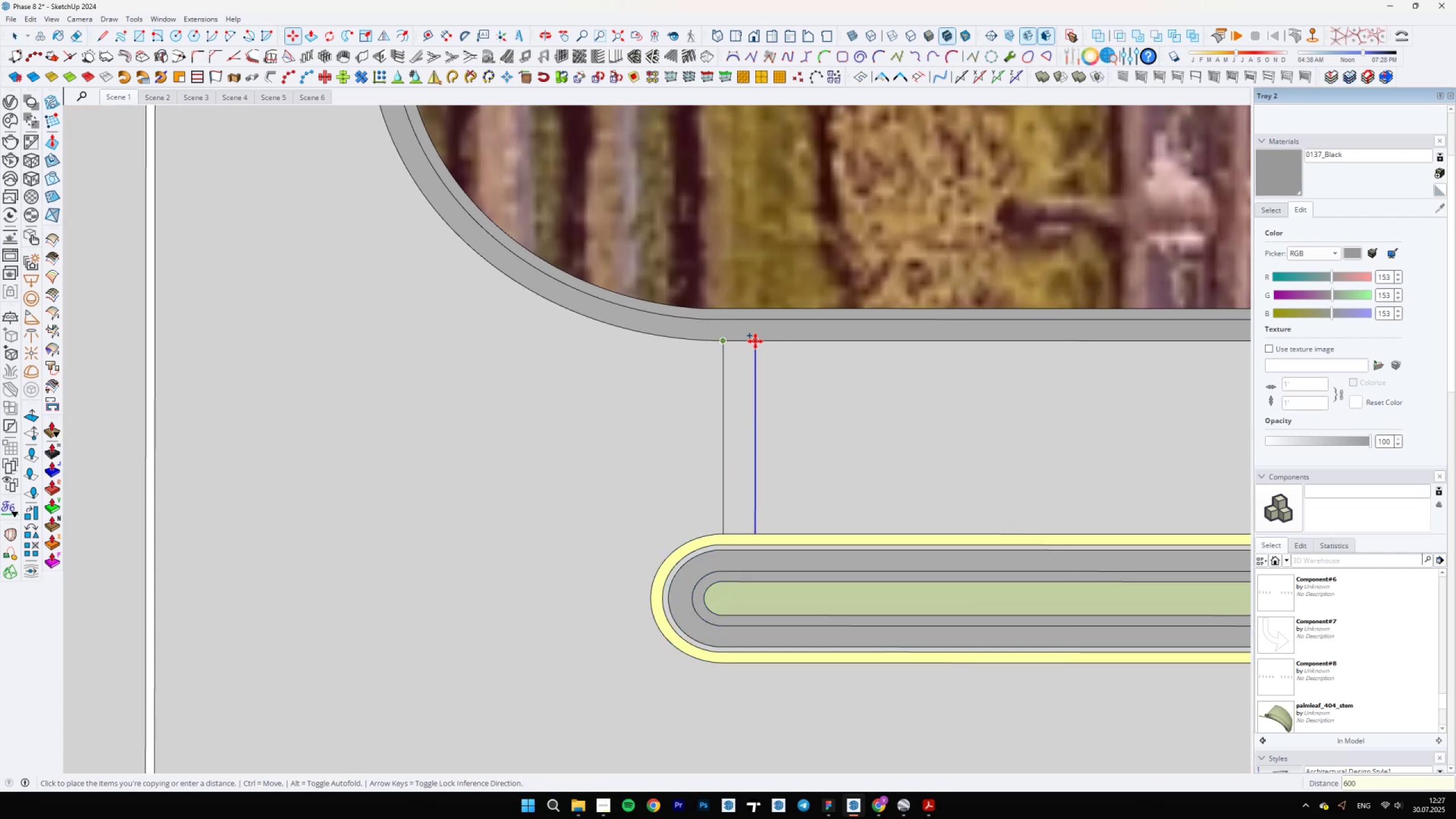 
key(Enter)
 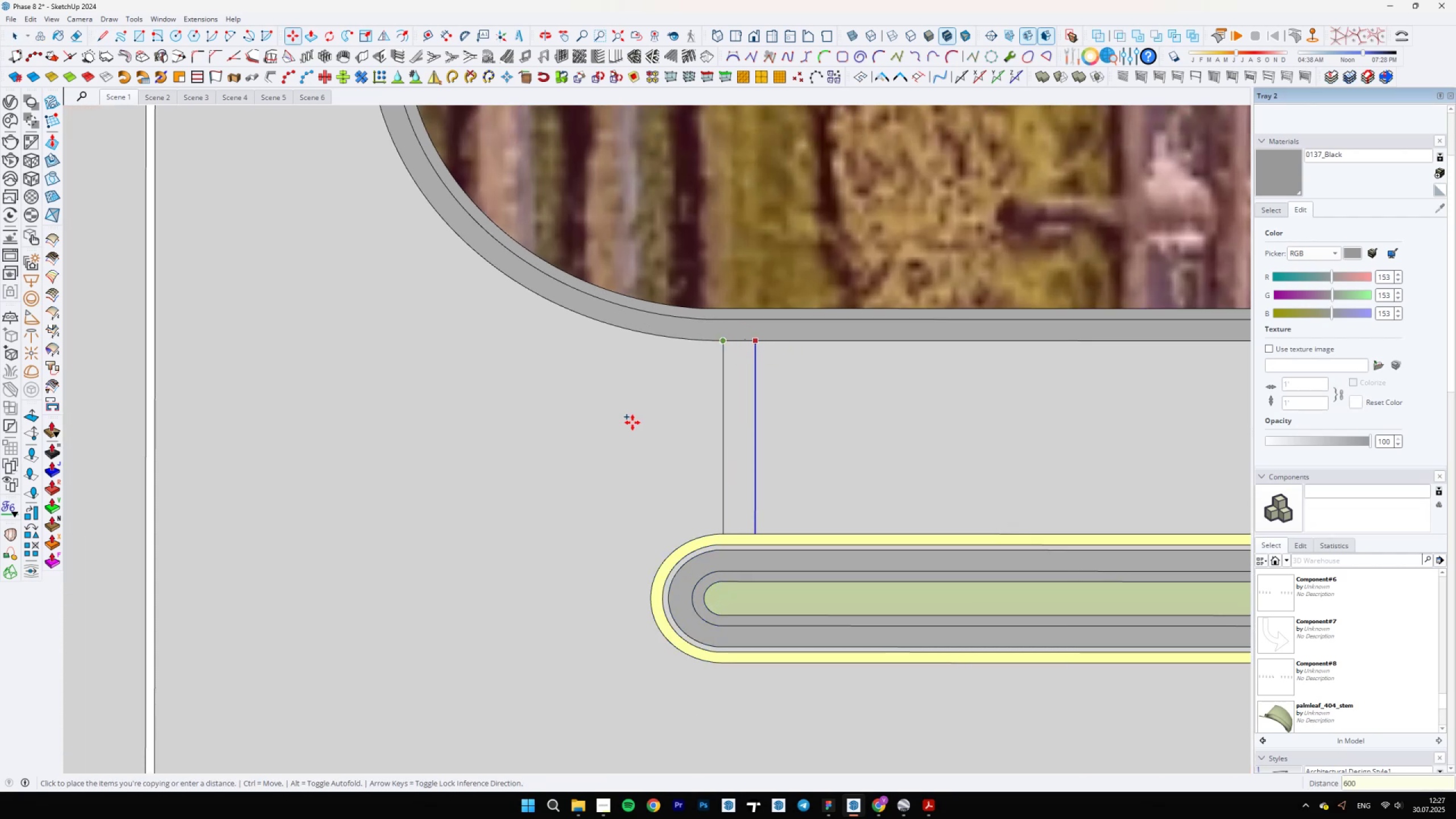 
key(Space)
 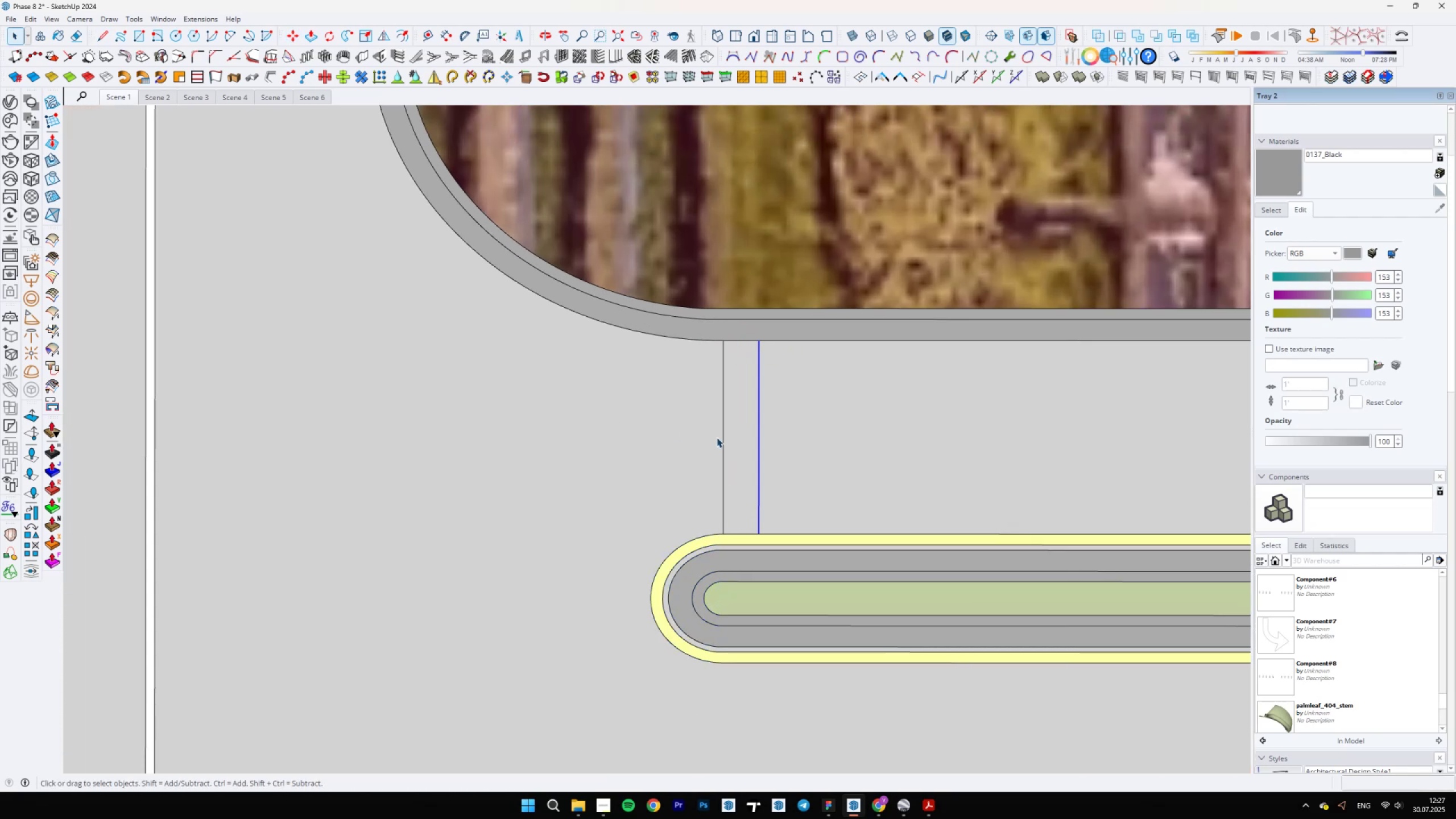 
scroll: coordinate [1024, 689], scroll_direction: down, amount: 13.0
 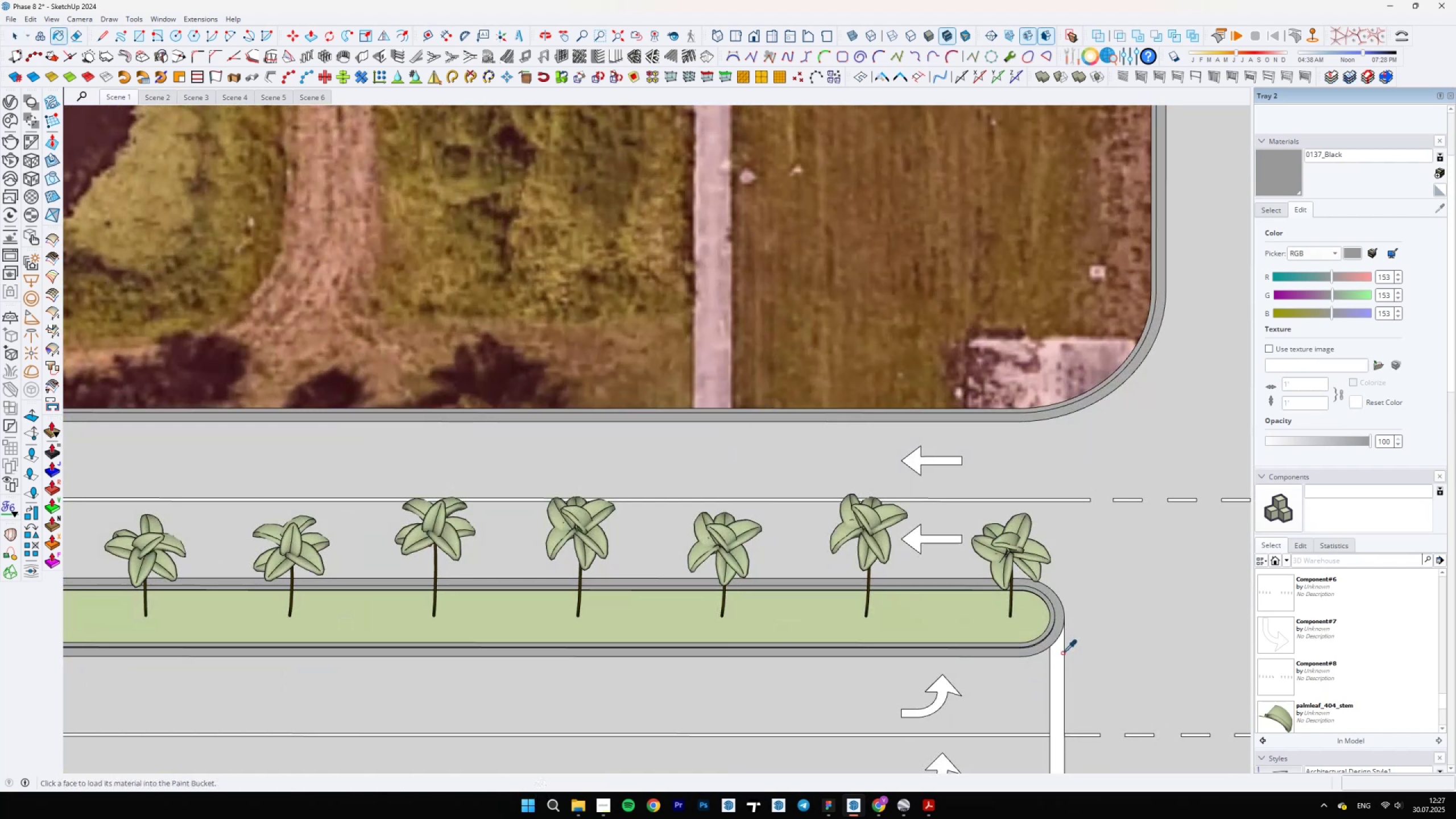 
key(B)
 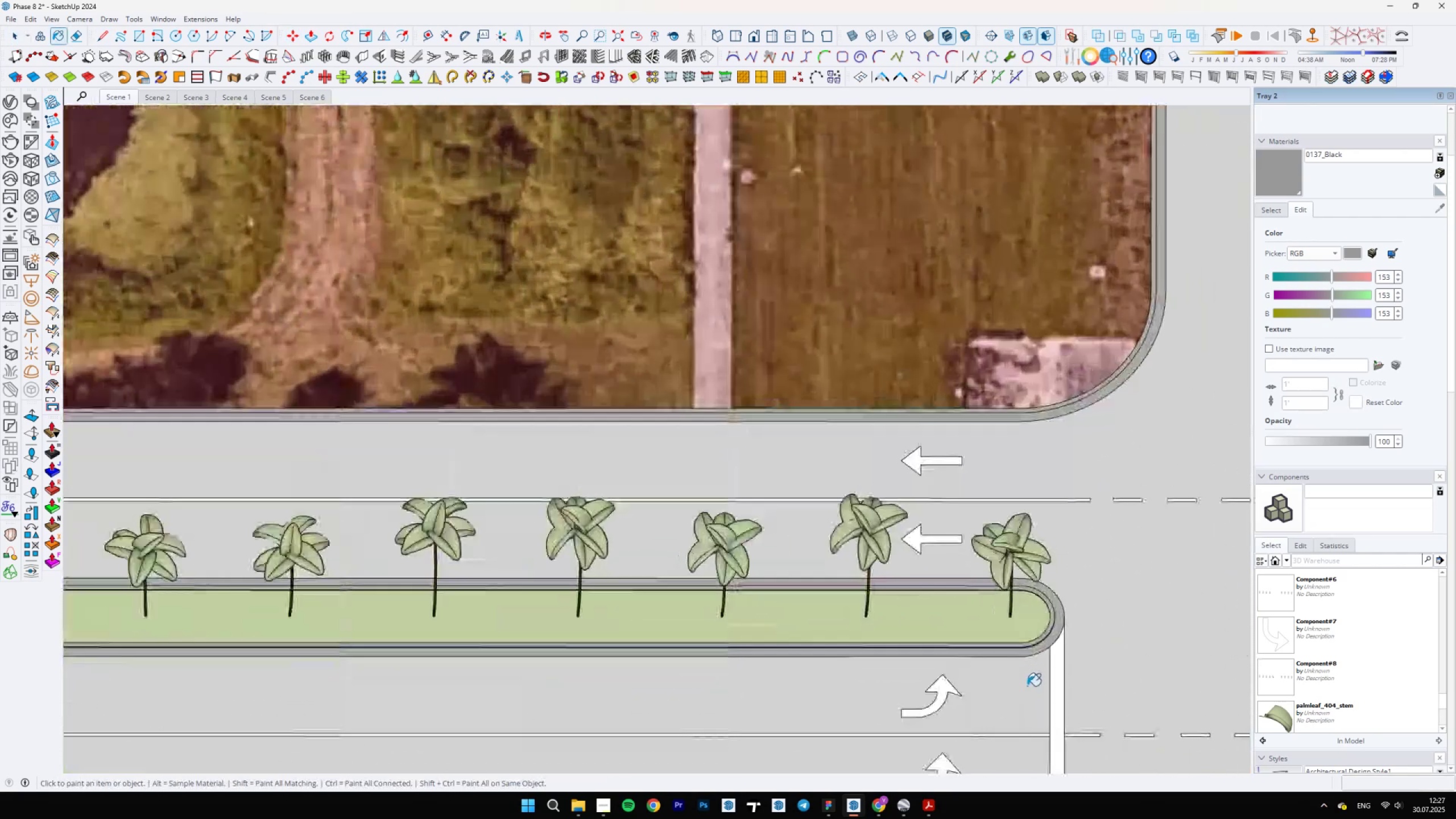 
hold_key(key=AltLeft, duration=0.86)
left_click([1056, 652])
 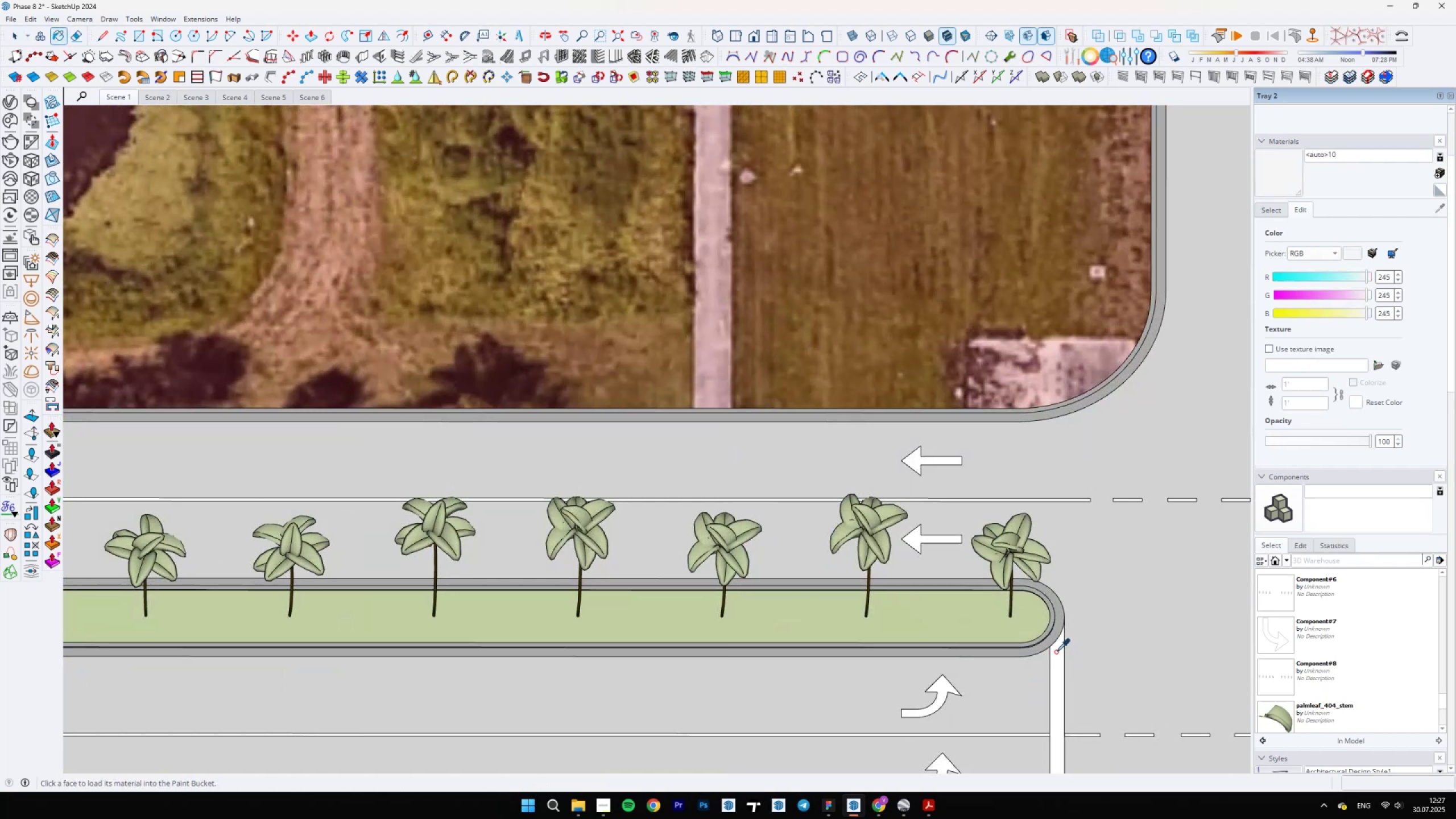 
scroll: coordinate [1005, 686], scroll_direction: down, amount: 15.0
 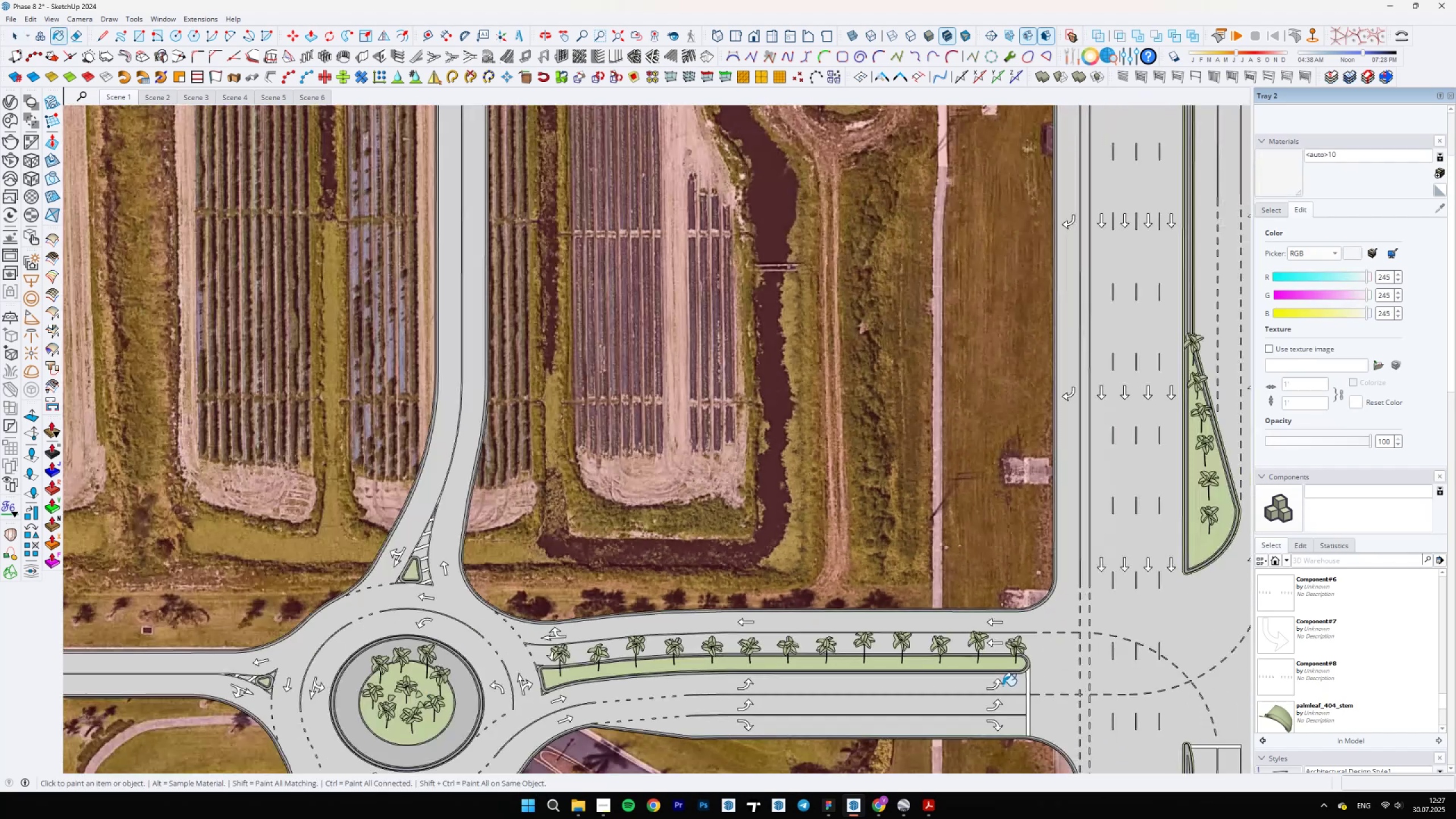 
hold_key(key=ShiftLeft, duration=1.01)
scroll: coordinate [746, 389], scroll_direction: up, amount: 17.0
 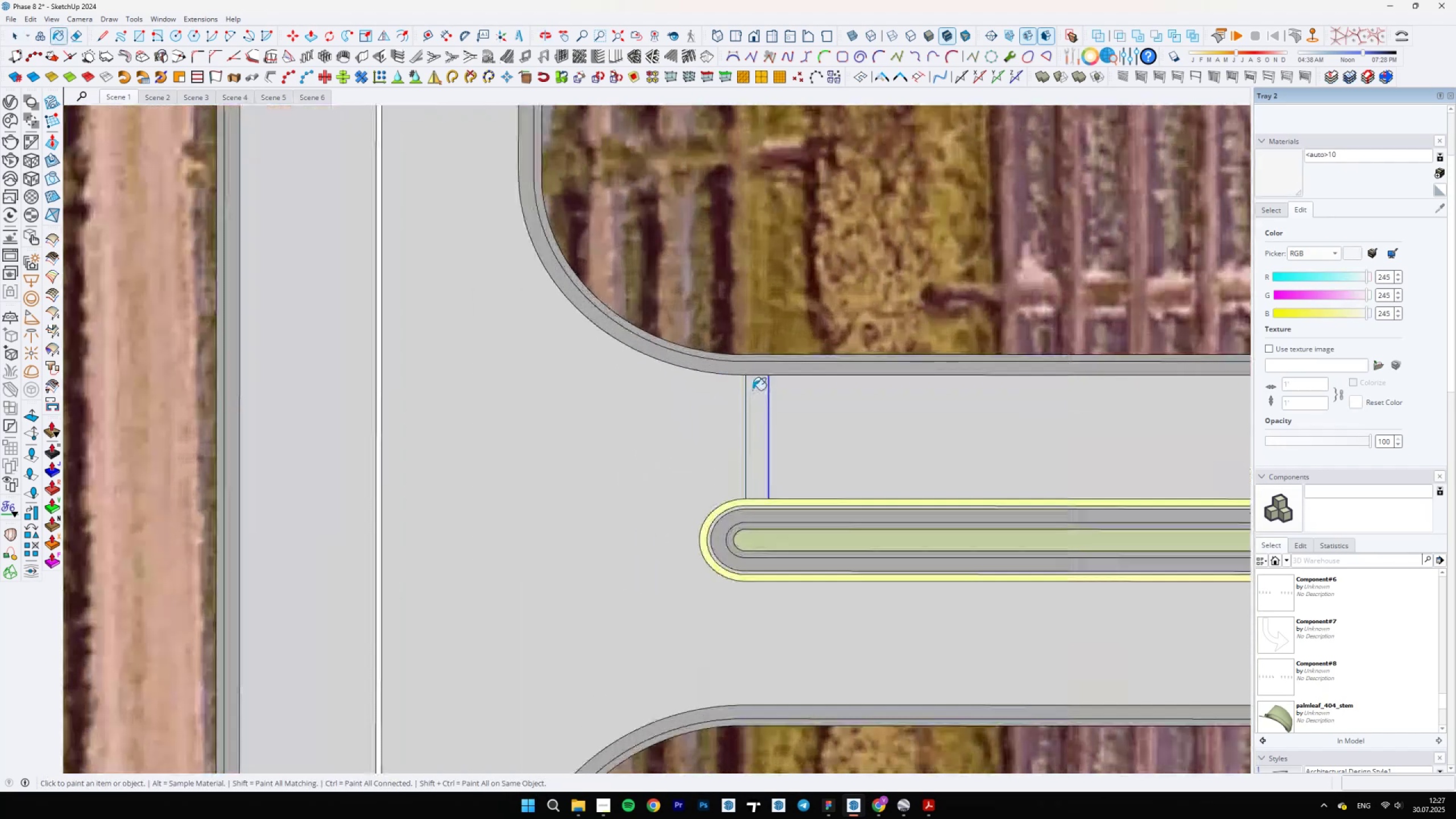 
left_click([757, 391])
 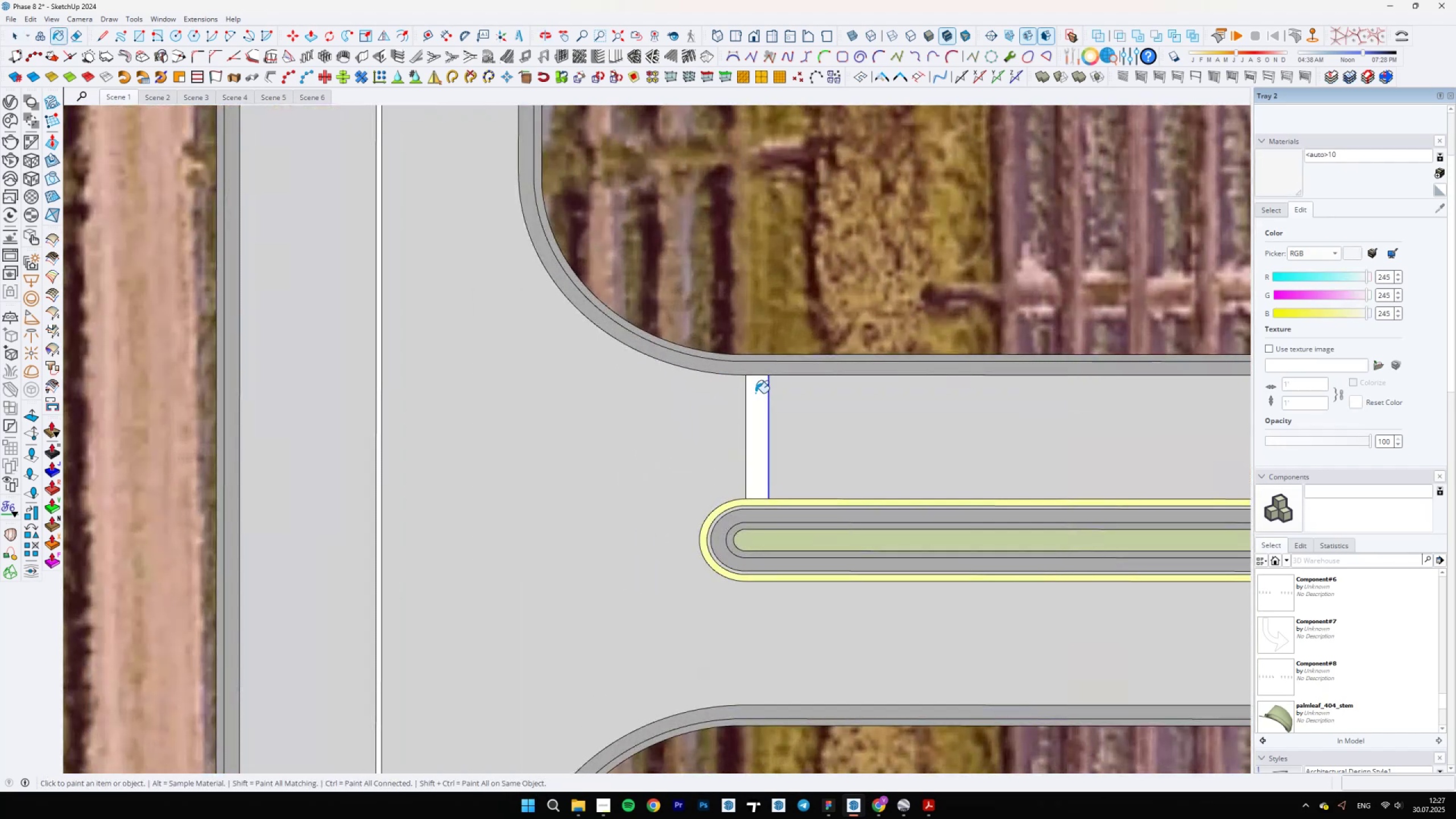 
scroll: coordinate [680, 431], scroll_direction: down, amount: 18.0
 